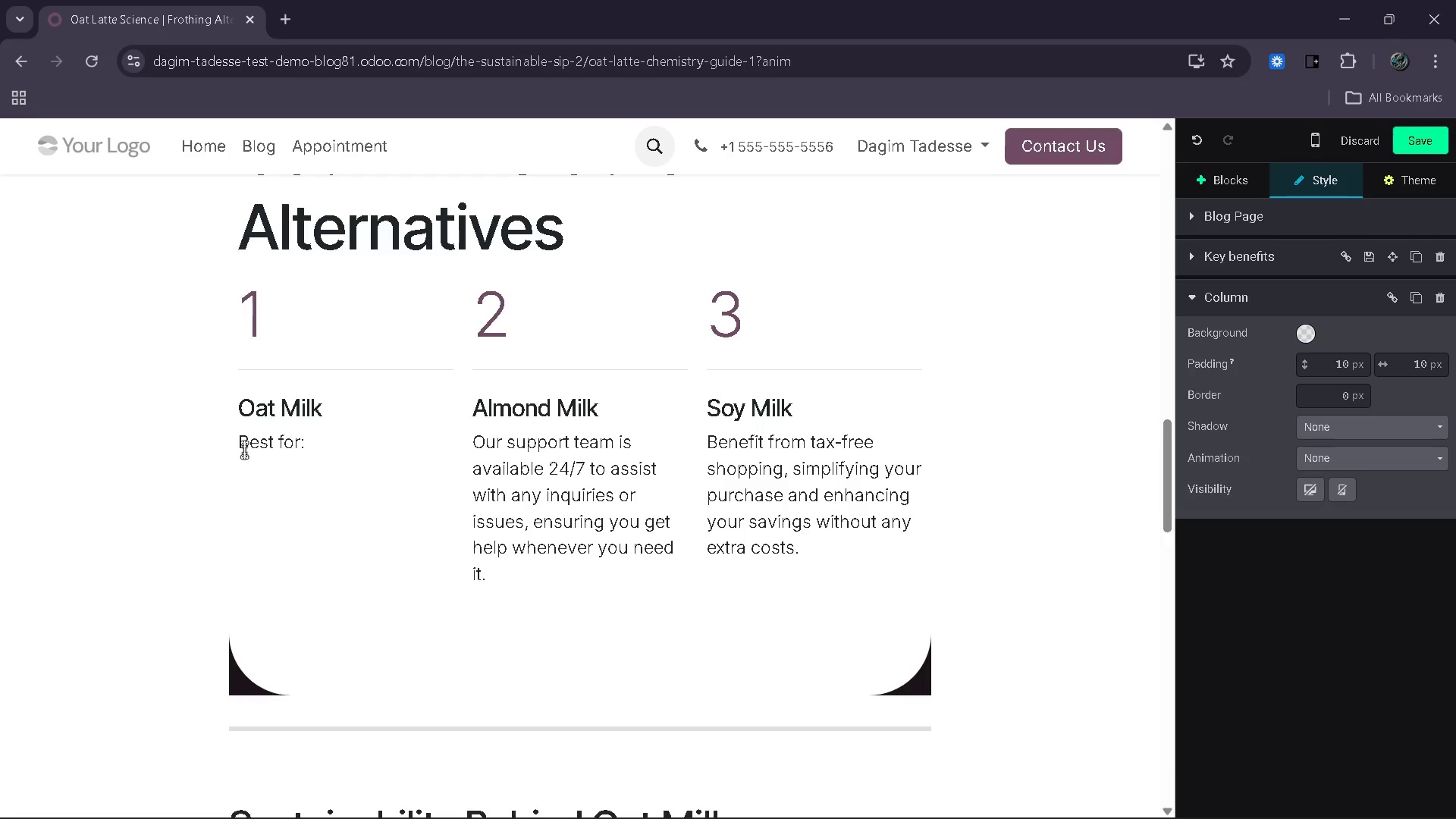 
key(Enter)
 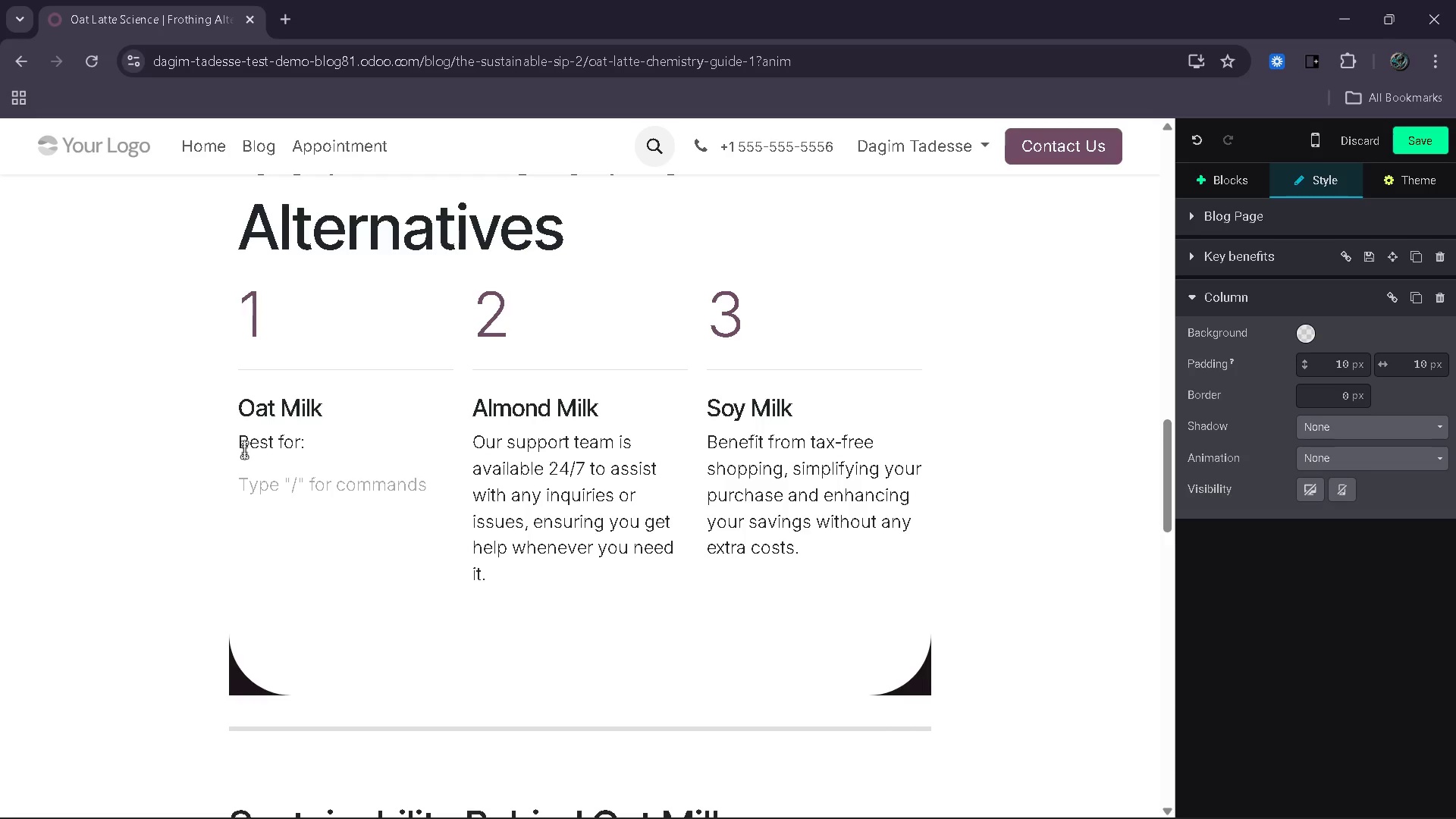 
type(Smotj)
key(Backspace)
key(Backspace)
type(oth foam)
 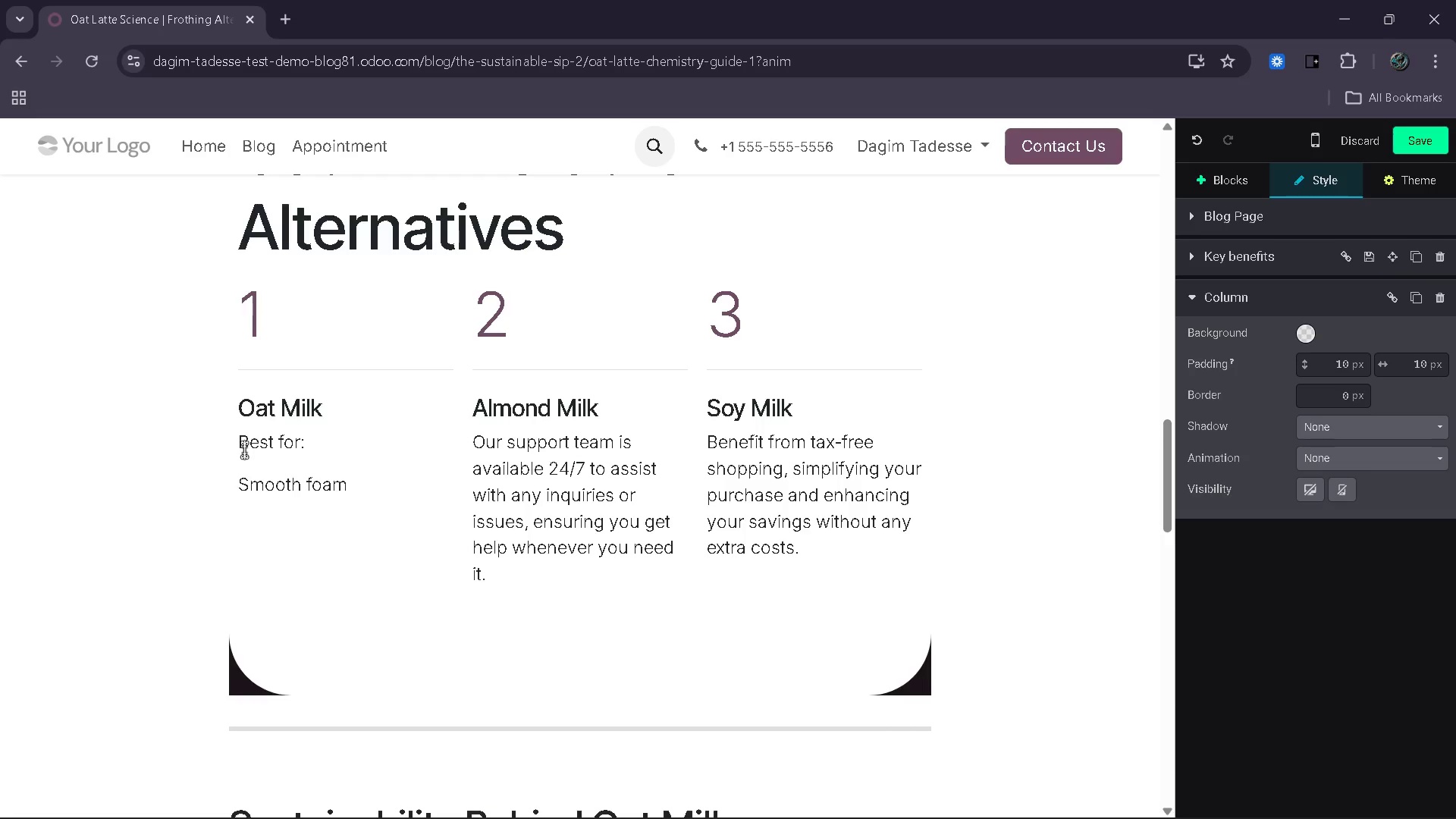 
key(Enter)
 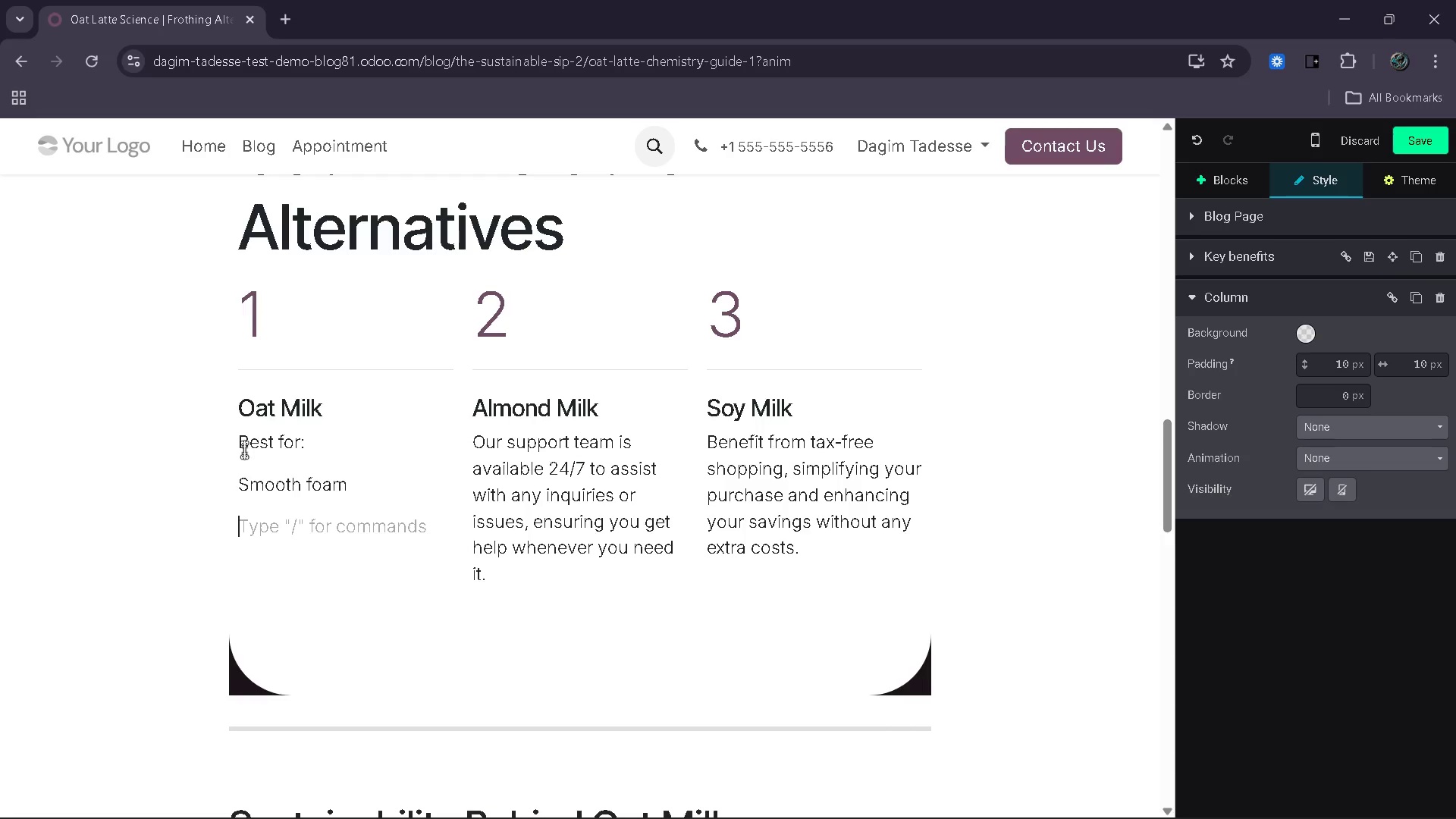 
type(Latte art)
 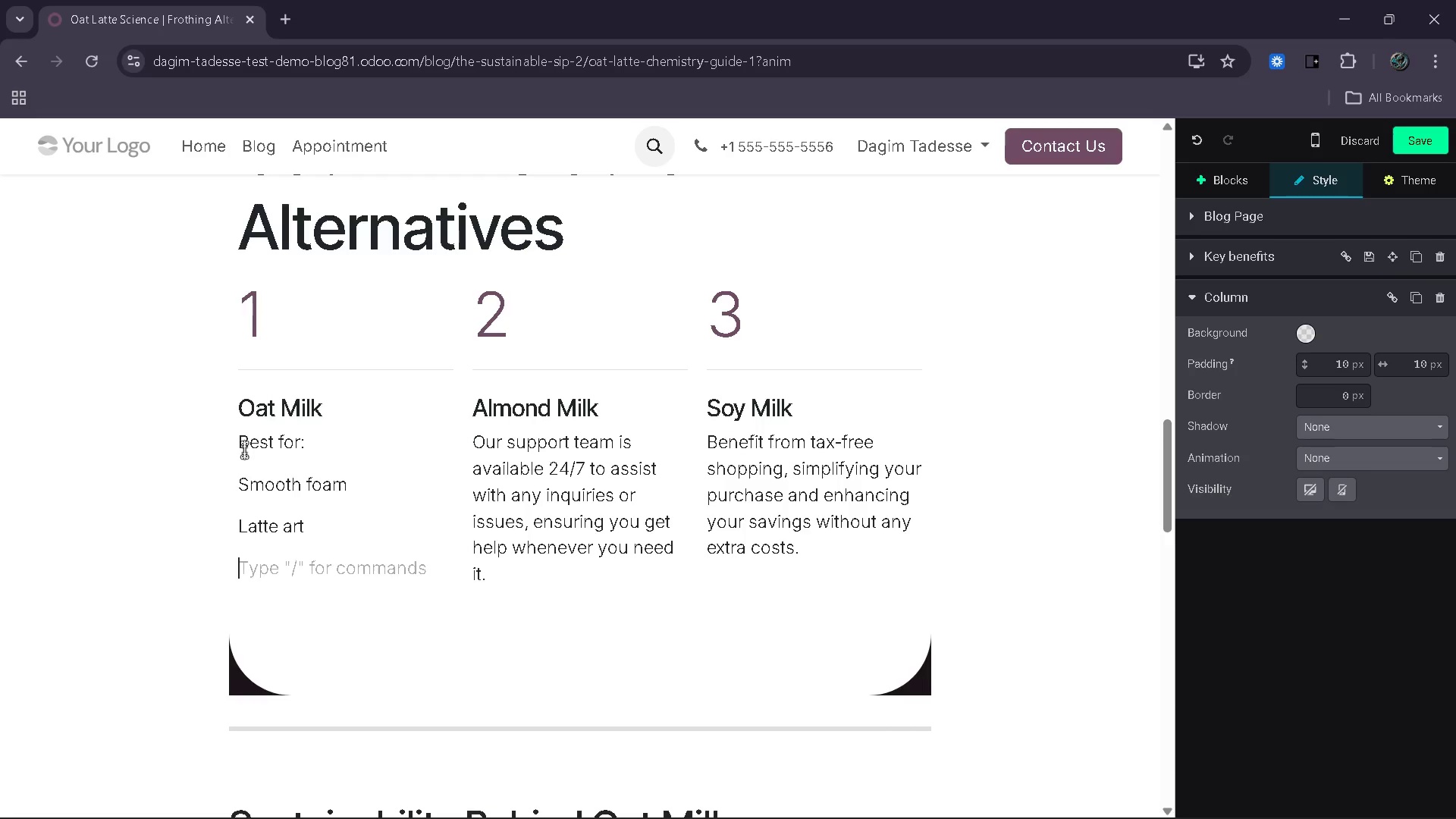 
key(Enter)
 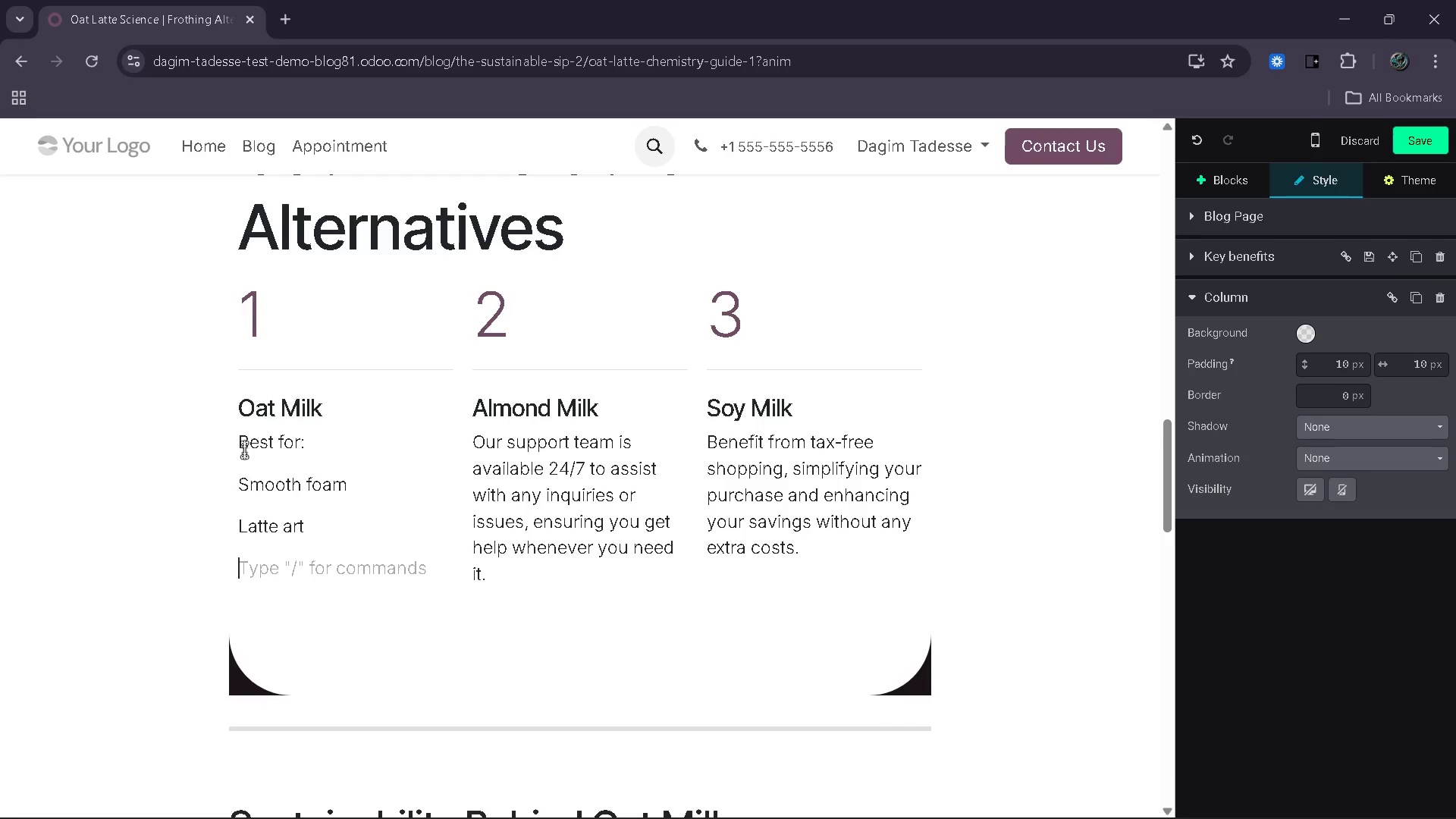 
type(Balanced flavor)
 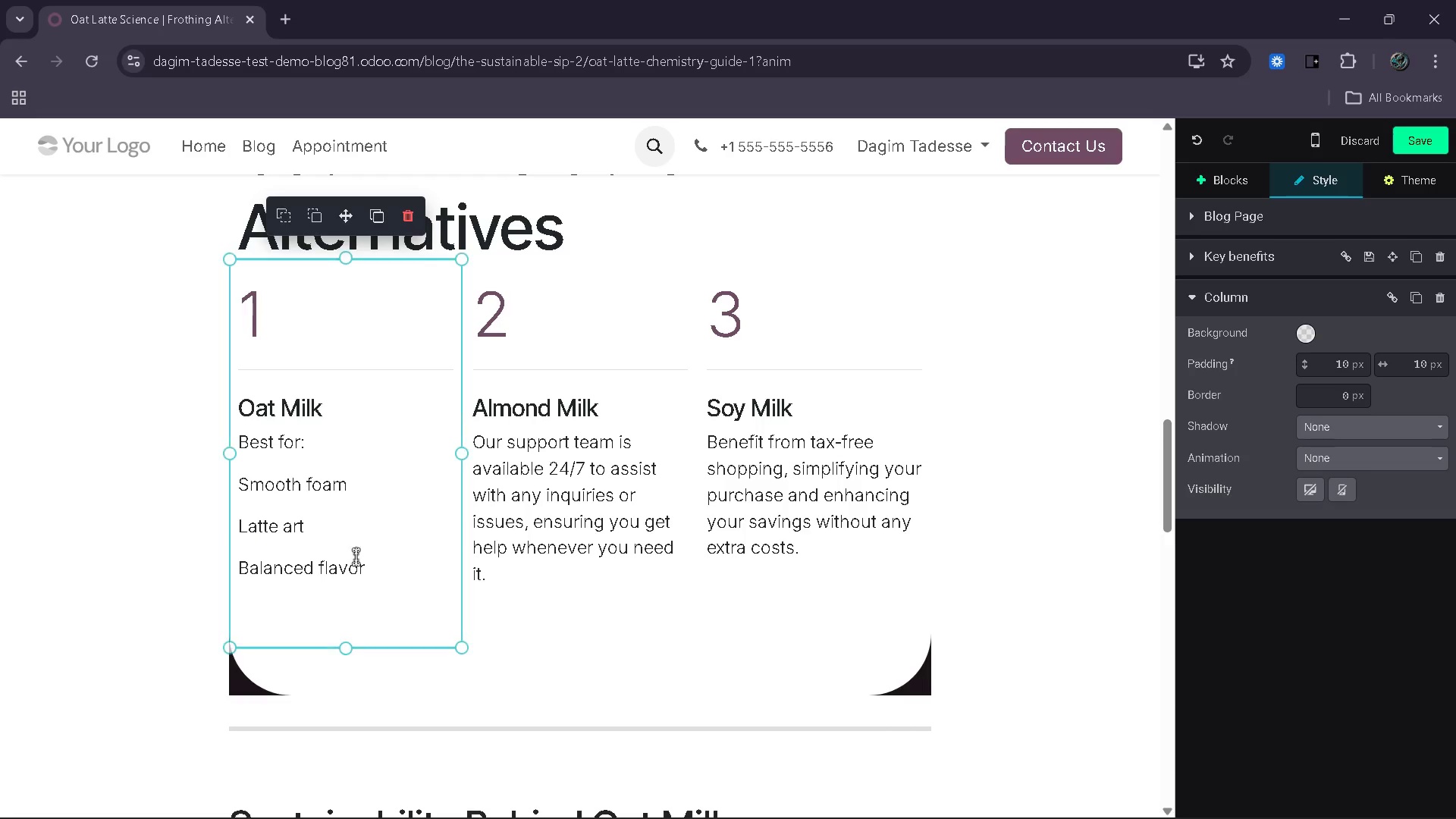 
left_click_drag(start_coordinate=[375, 573], to_coordinate=[241, 488])
 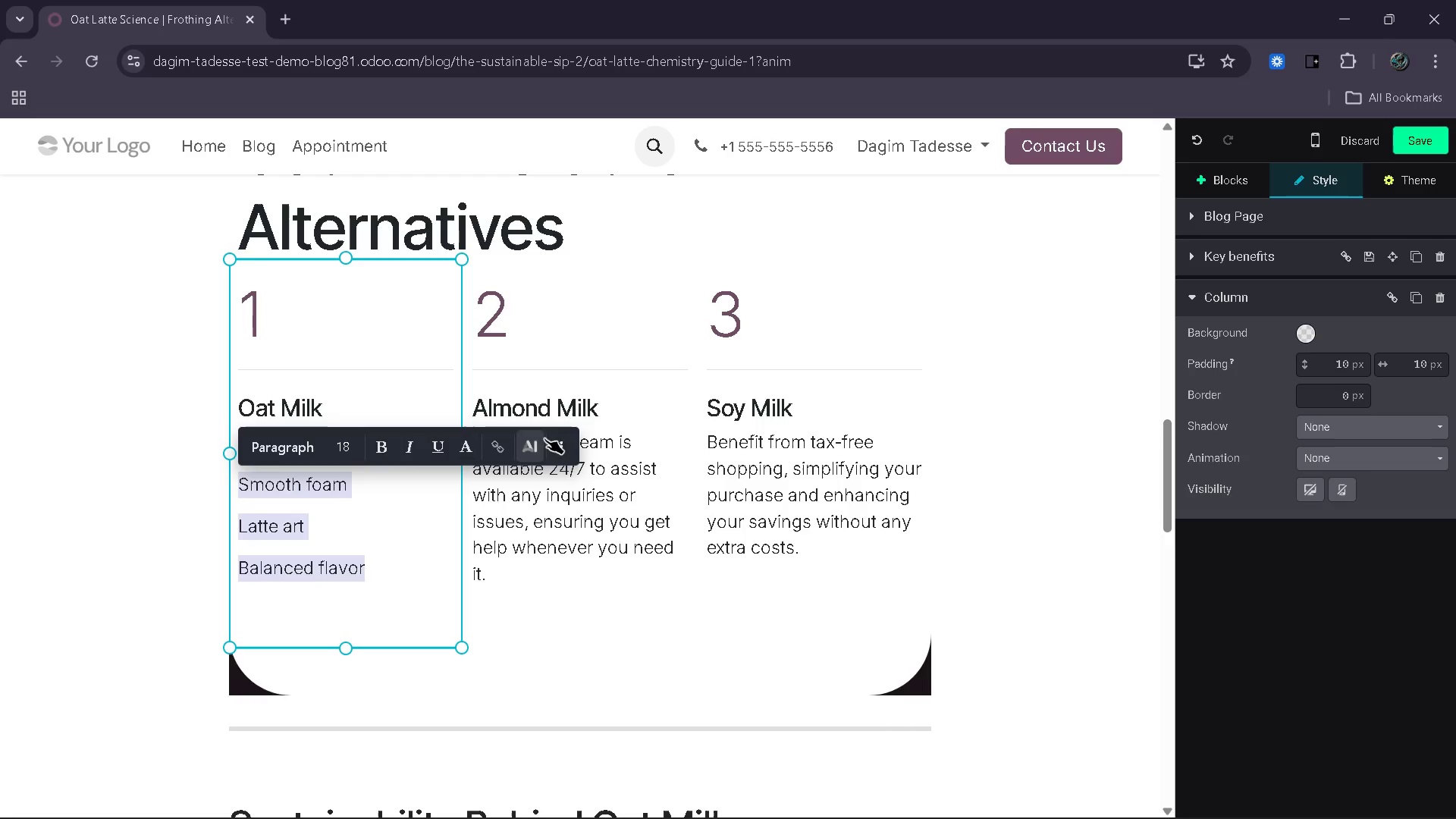 
left_click([557, 438])
 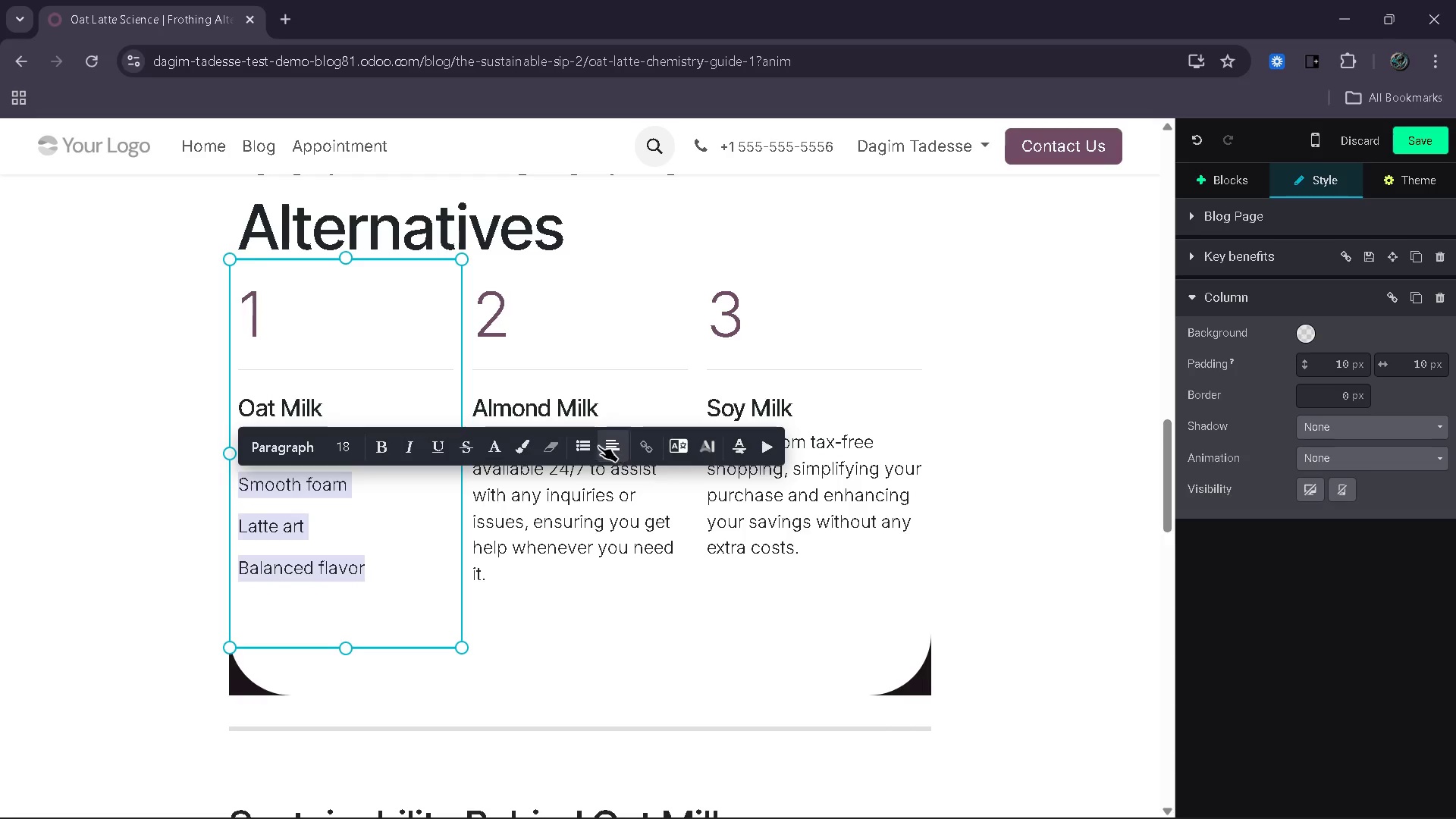 
left_click([591, 445])
 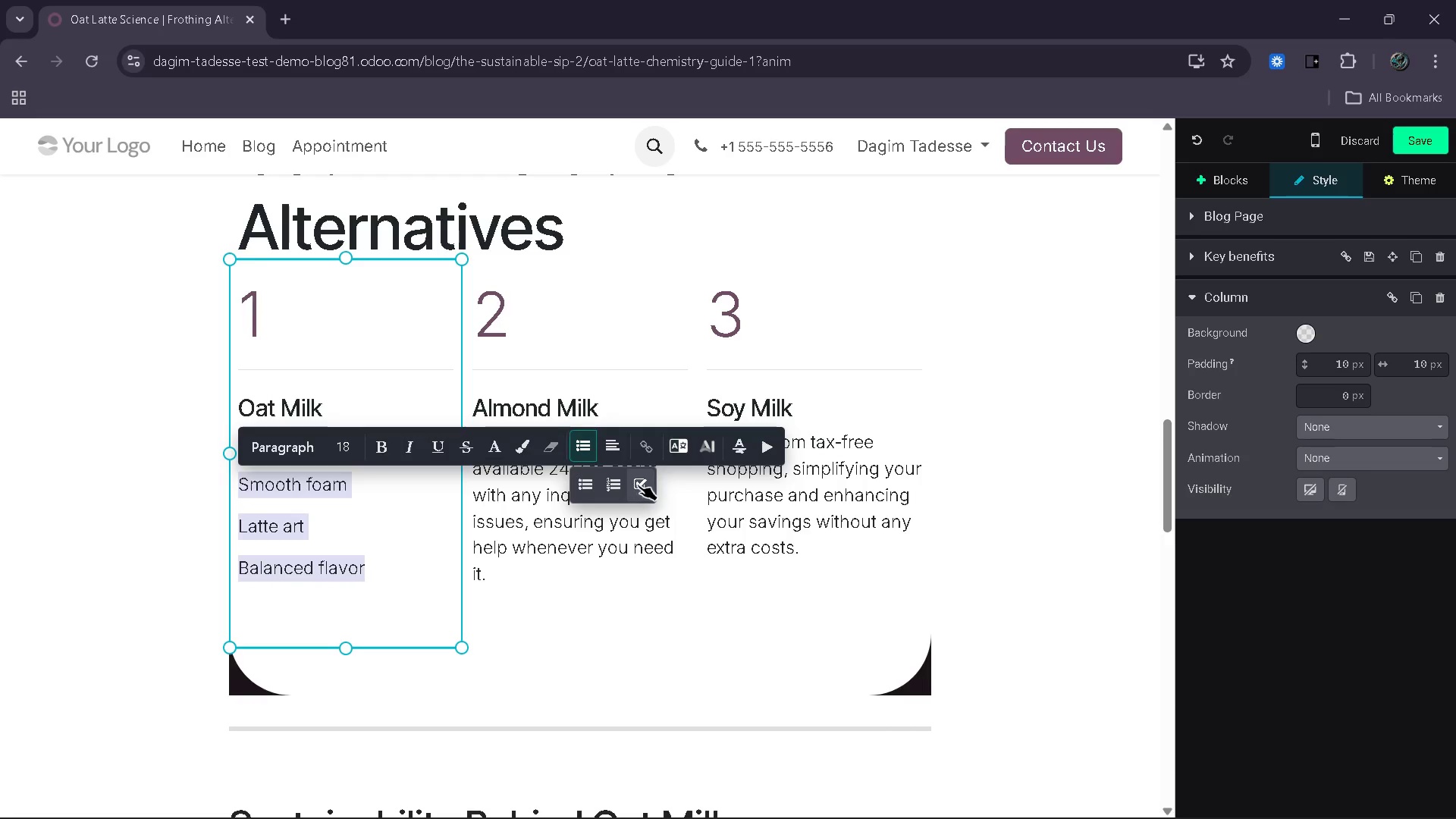 
left_click([638, 485])
 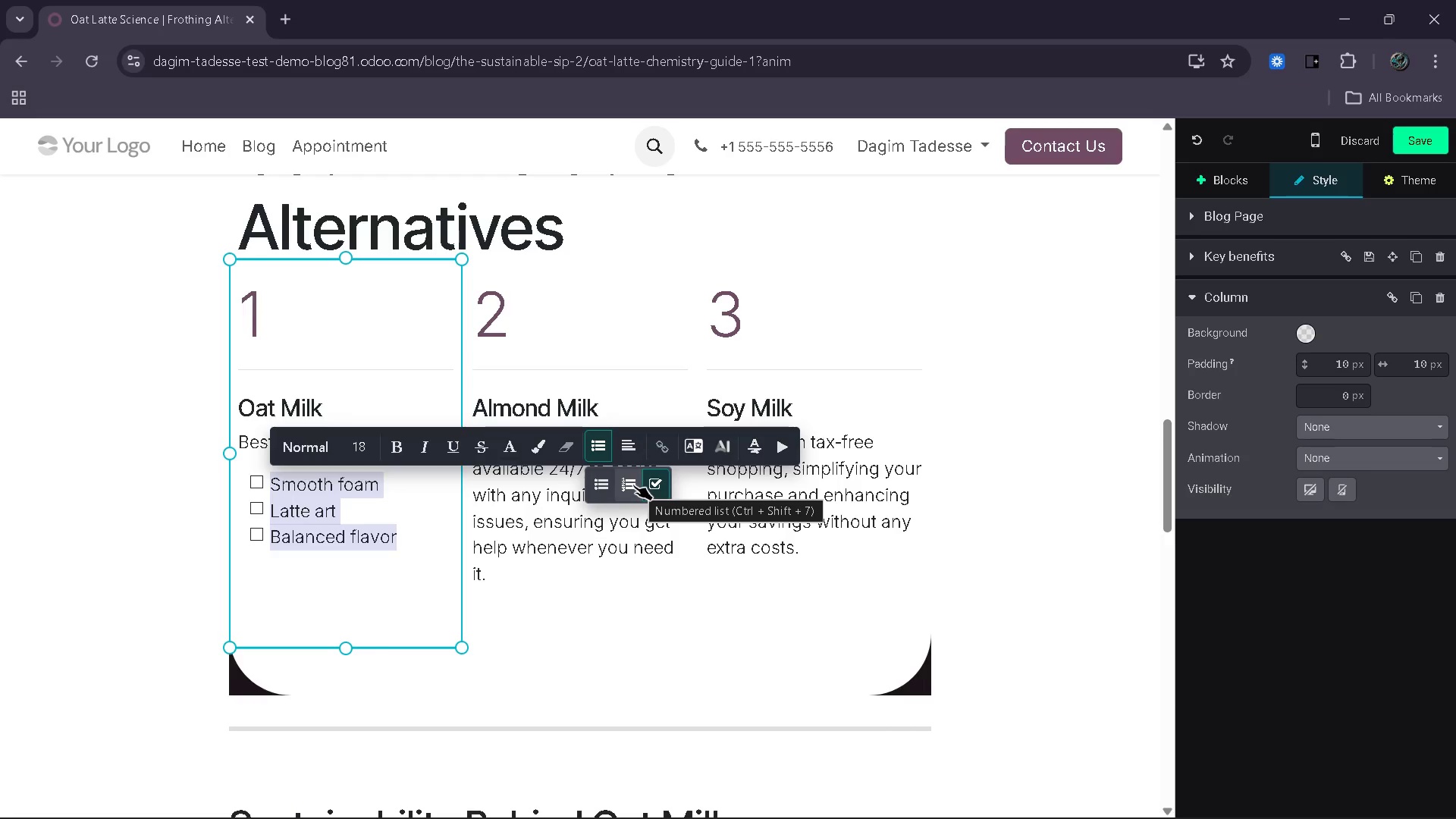 
left_click([633, 485])
 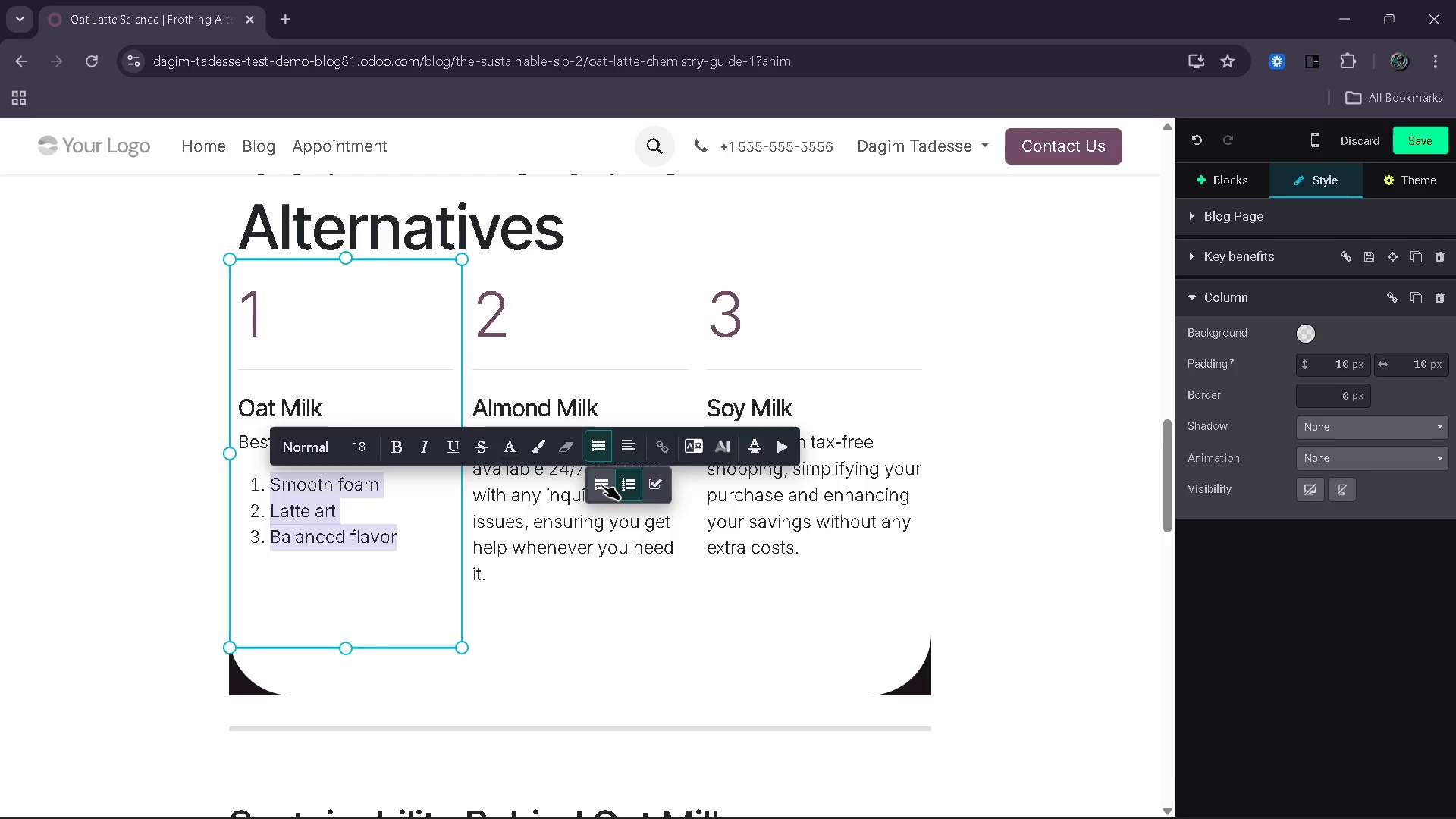 
left_click([601, 485])
 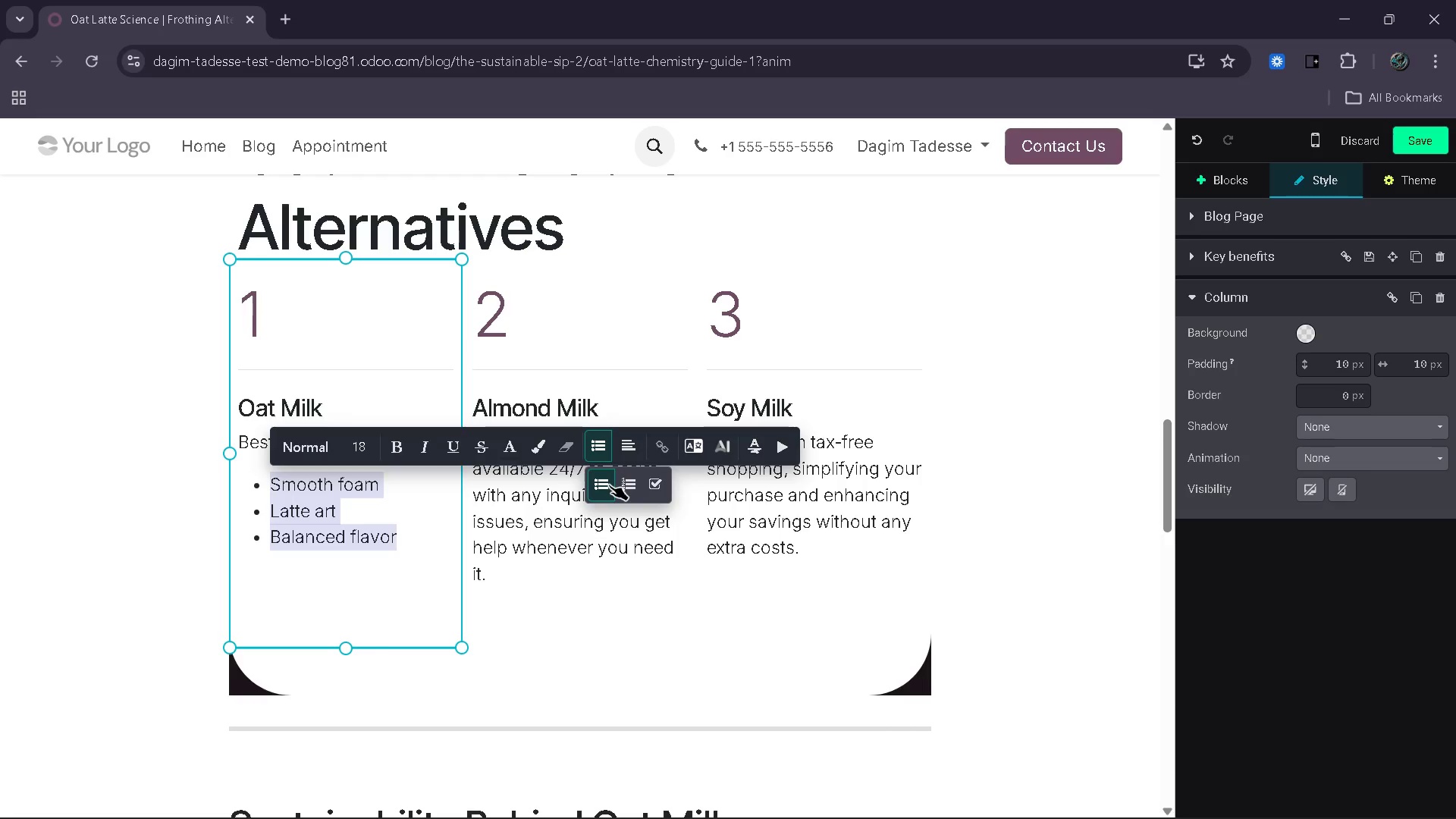 
left_click([419, 543])
 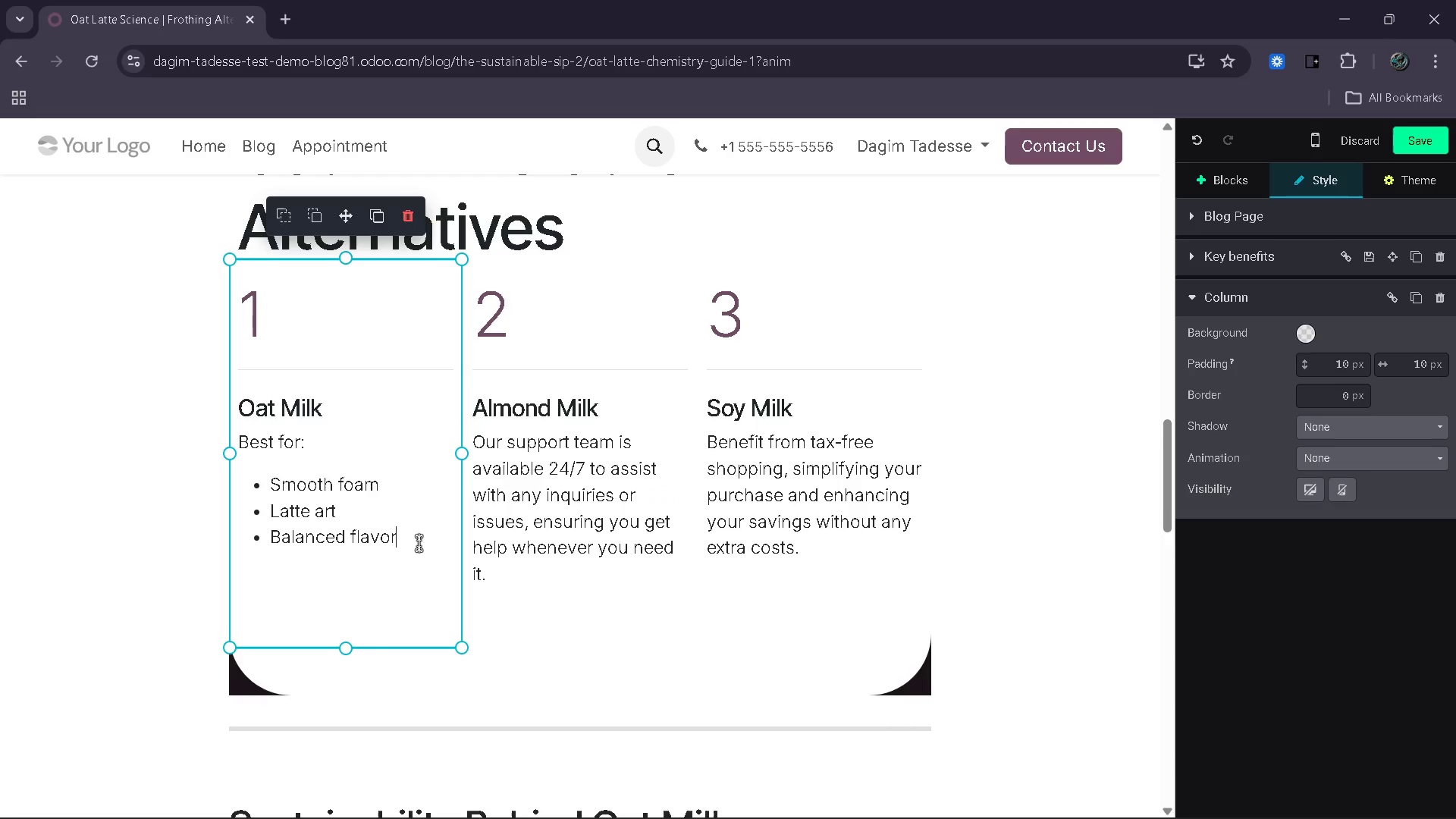 
key(Enter)
 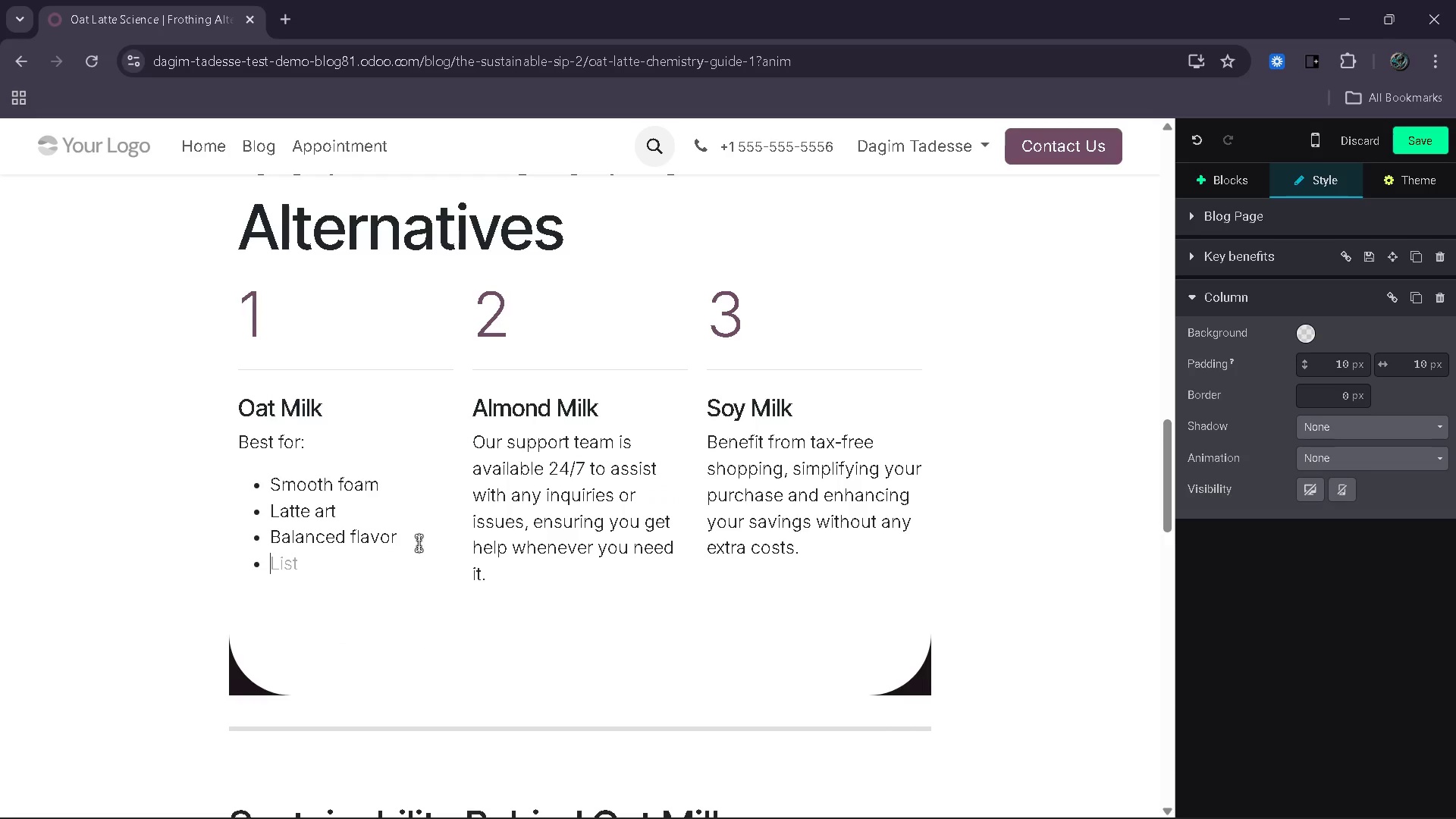 
key(Backspace)
 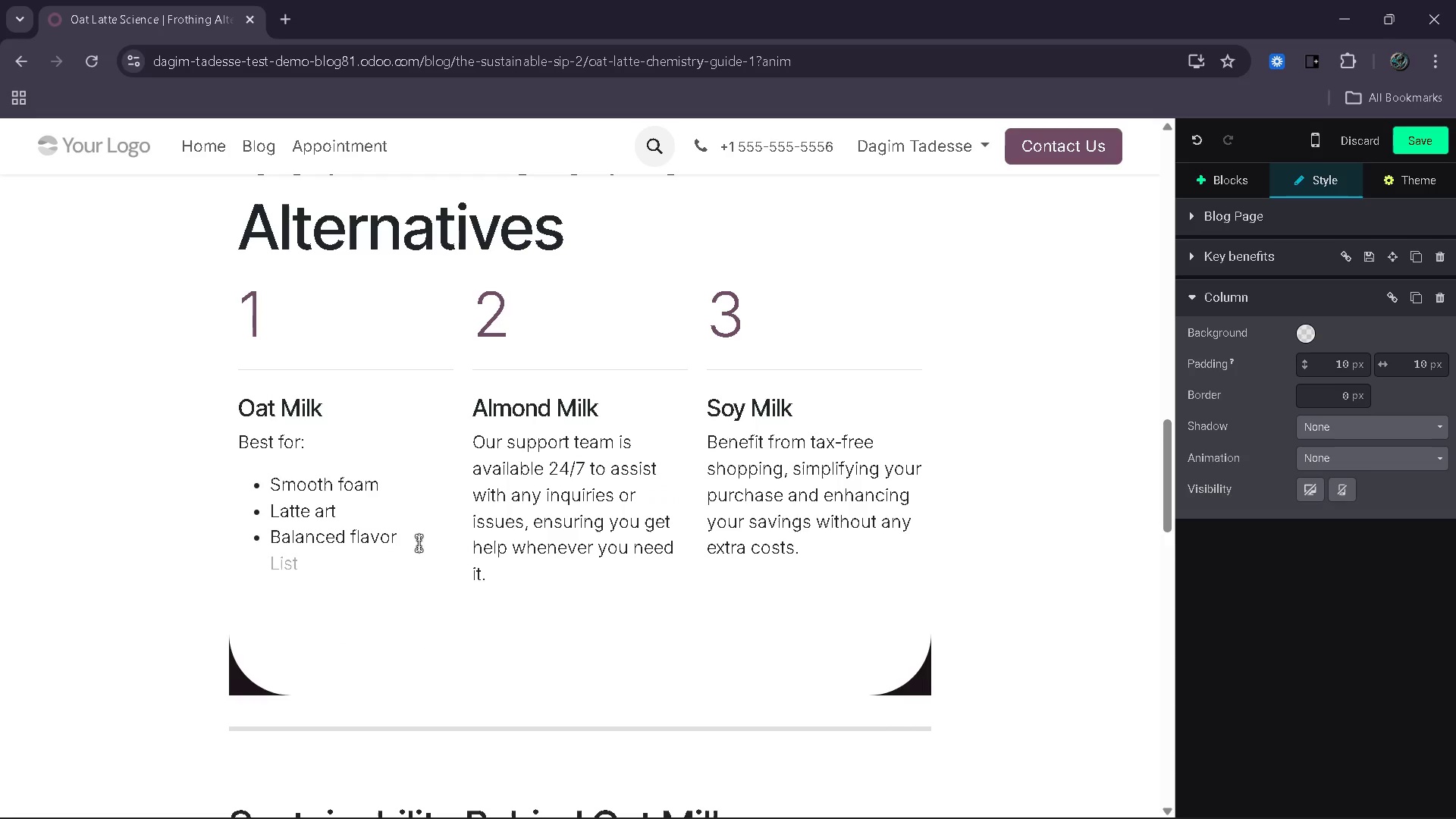 
key(Backspace)
 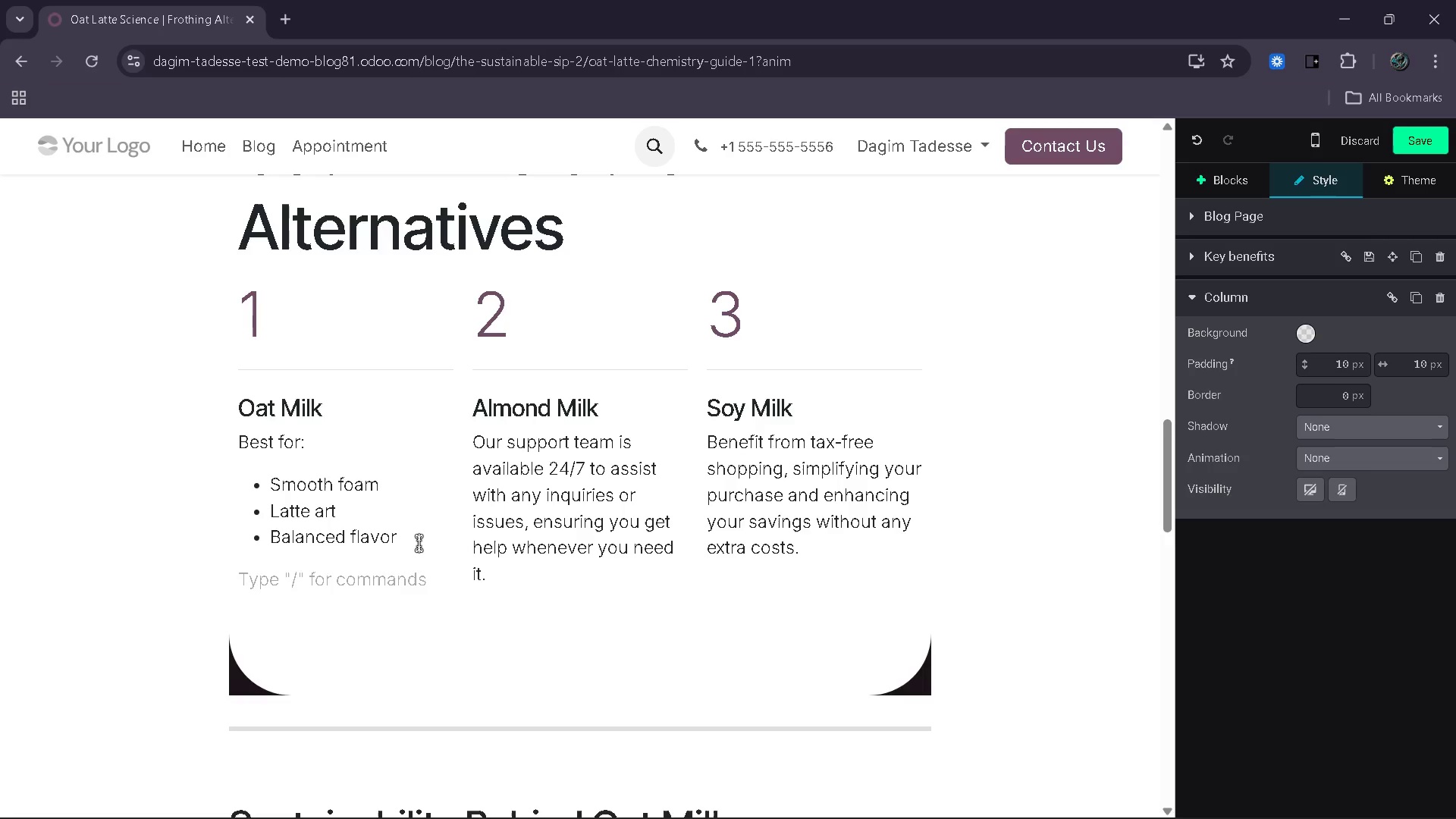 
type(TE)
key(Backspace)
type(exture: Creamy and S)
key(Backspace)
type(stable)
 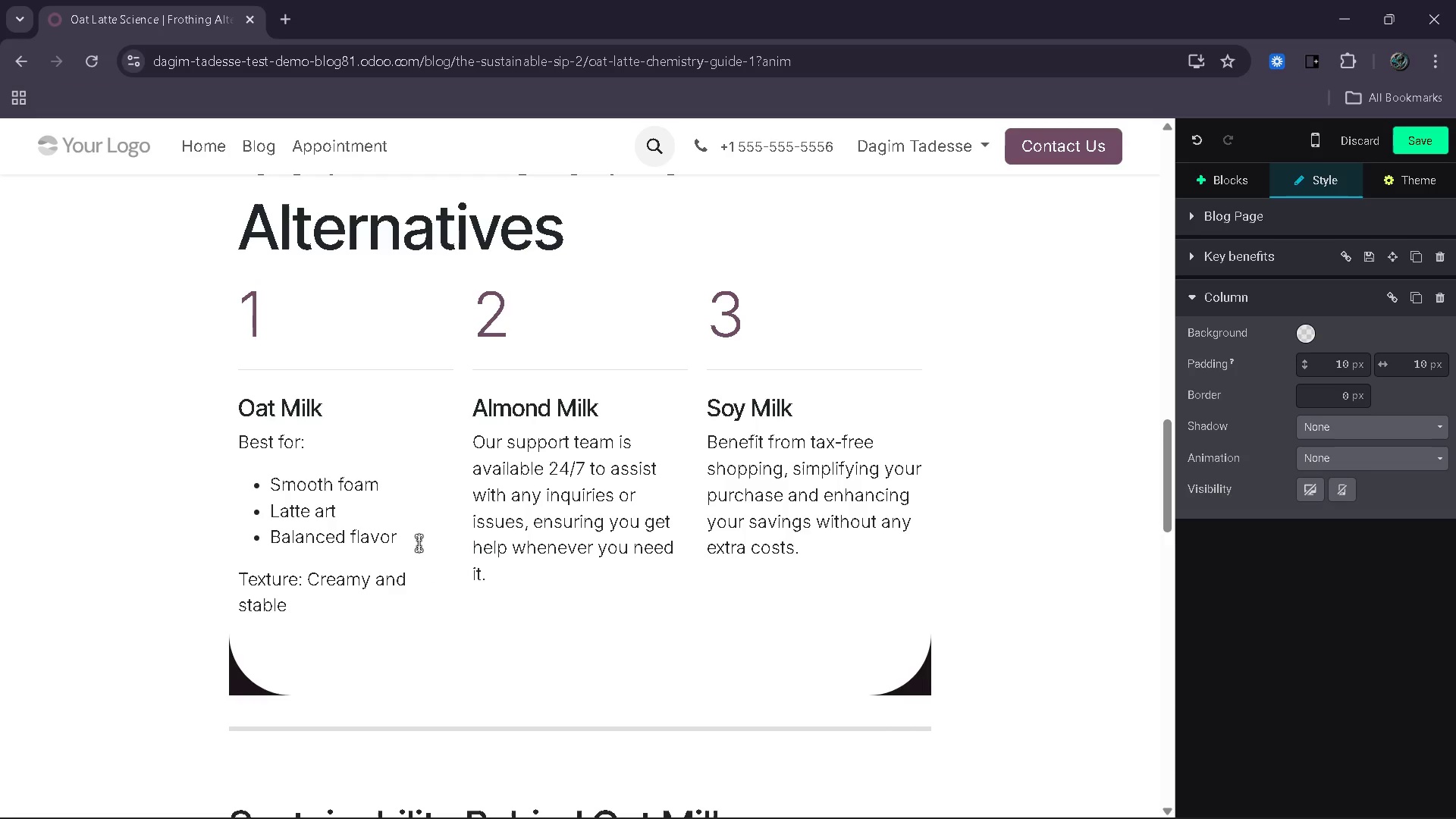 
key(Enter)
 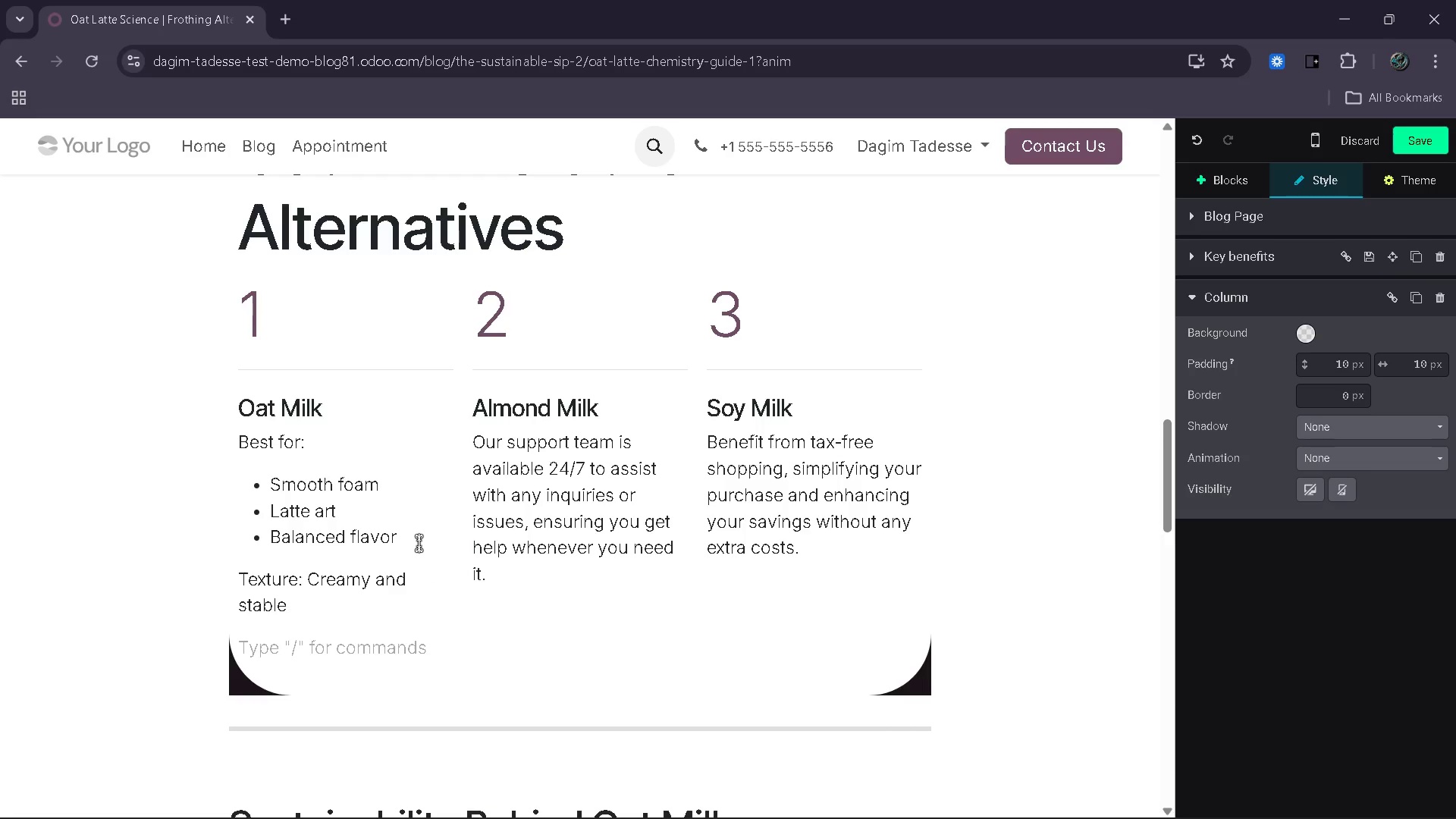 
type(Sustainability: Low water i)
key(Backspace)
type(usage)
 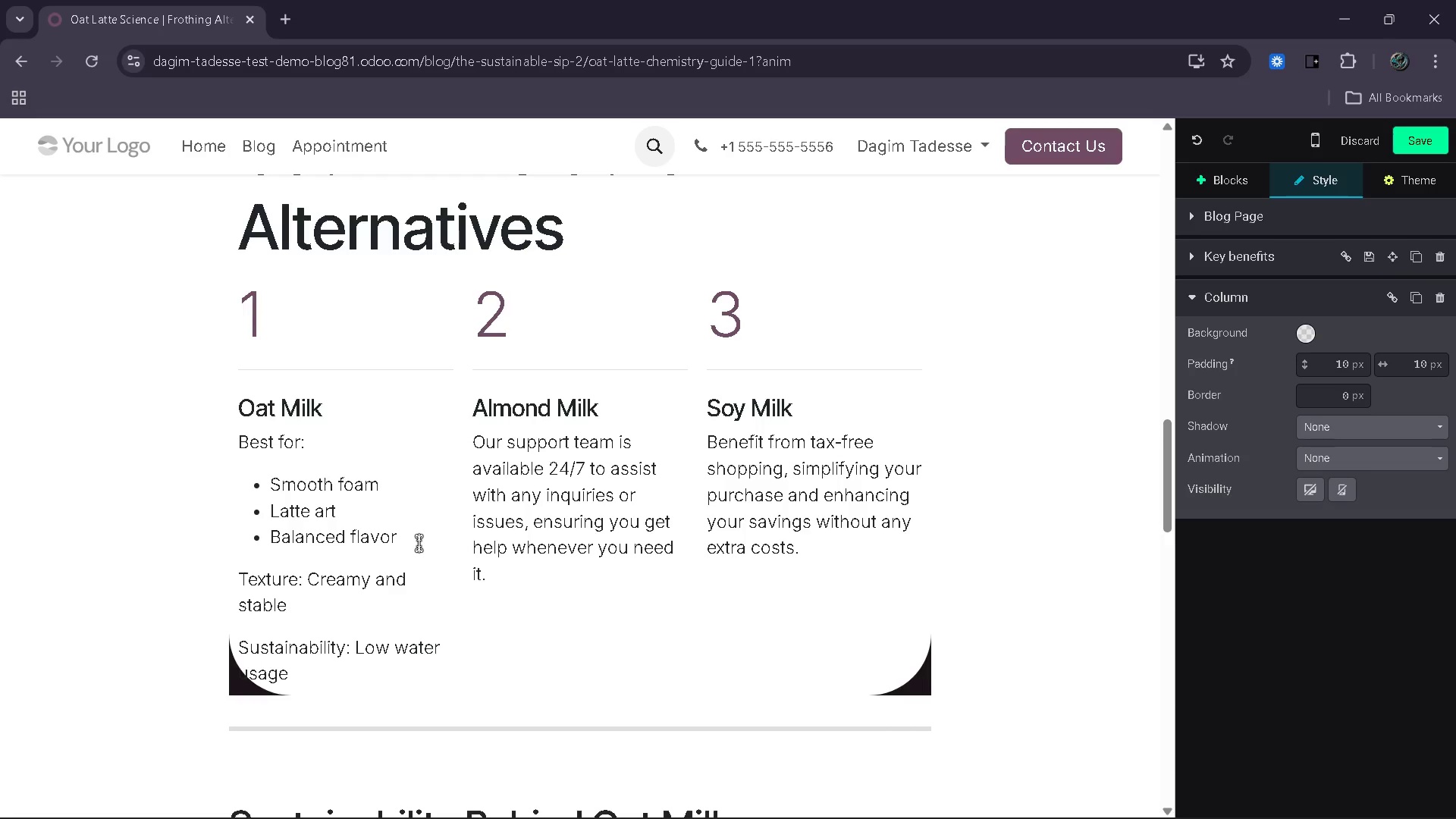 
left_click_drag(start_coordinate=[345, 646], to_coordinate=[341, 722])
 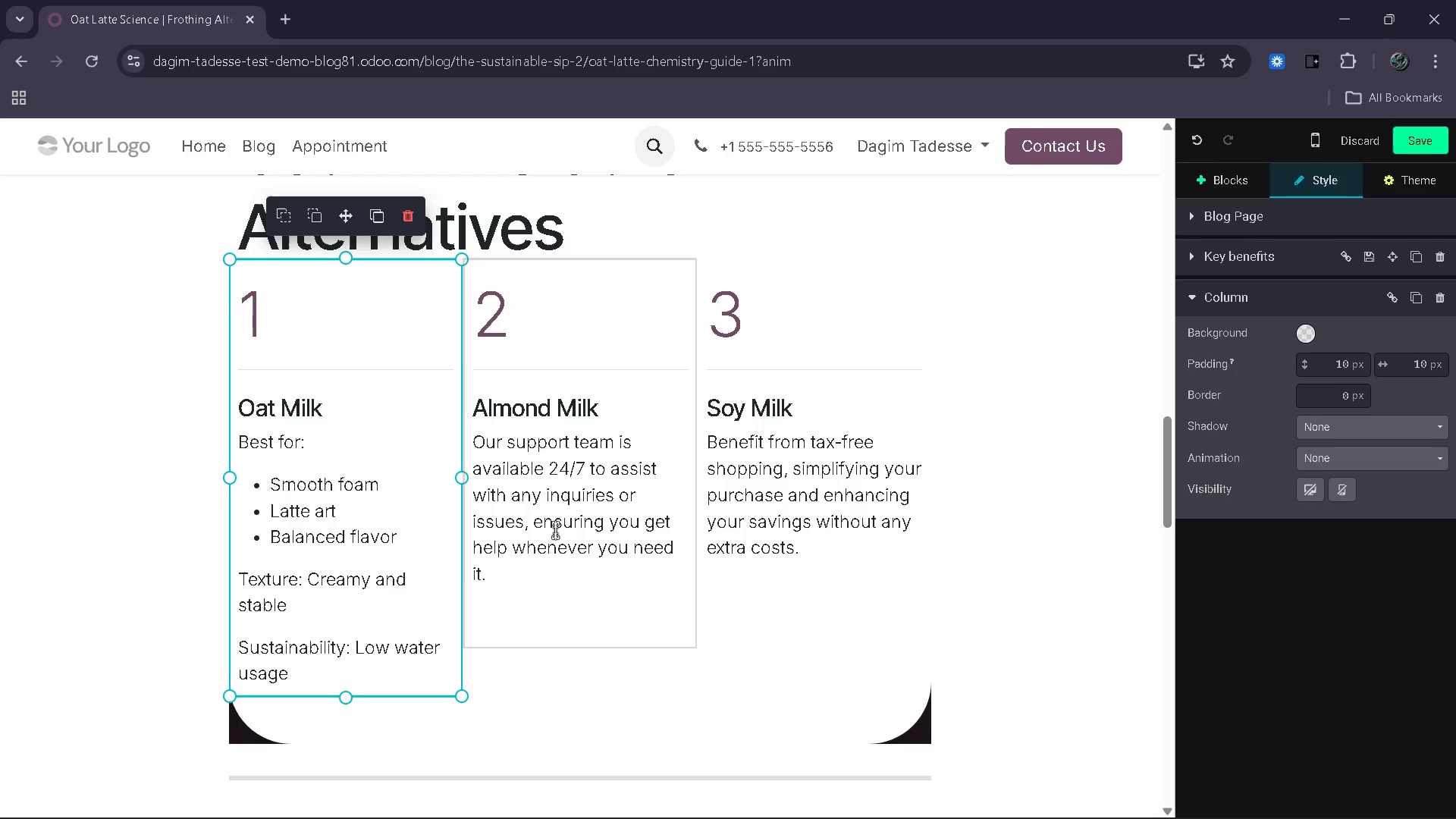 
left_click([318, 611])
 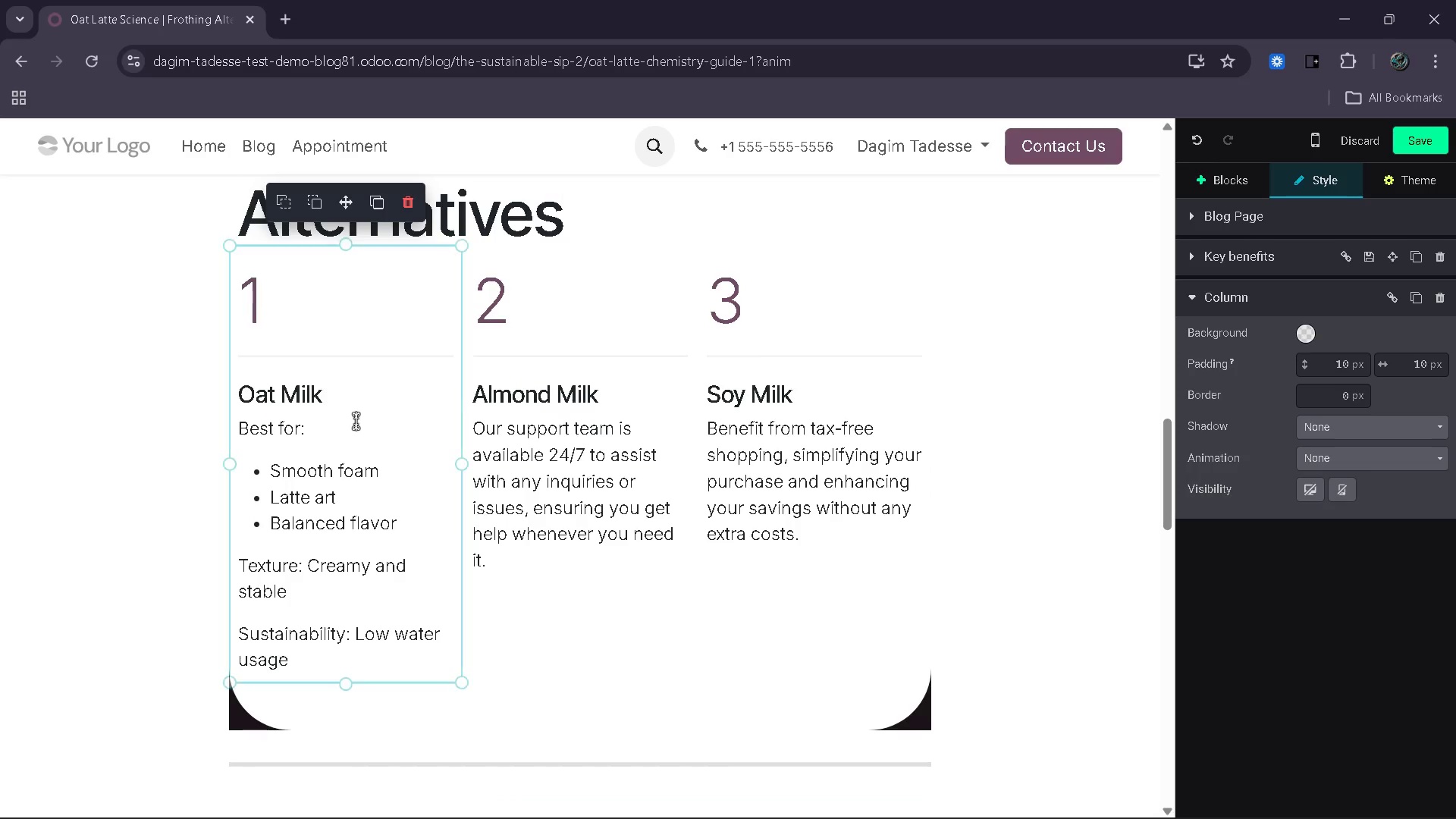 
wait(10.09)
 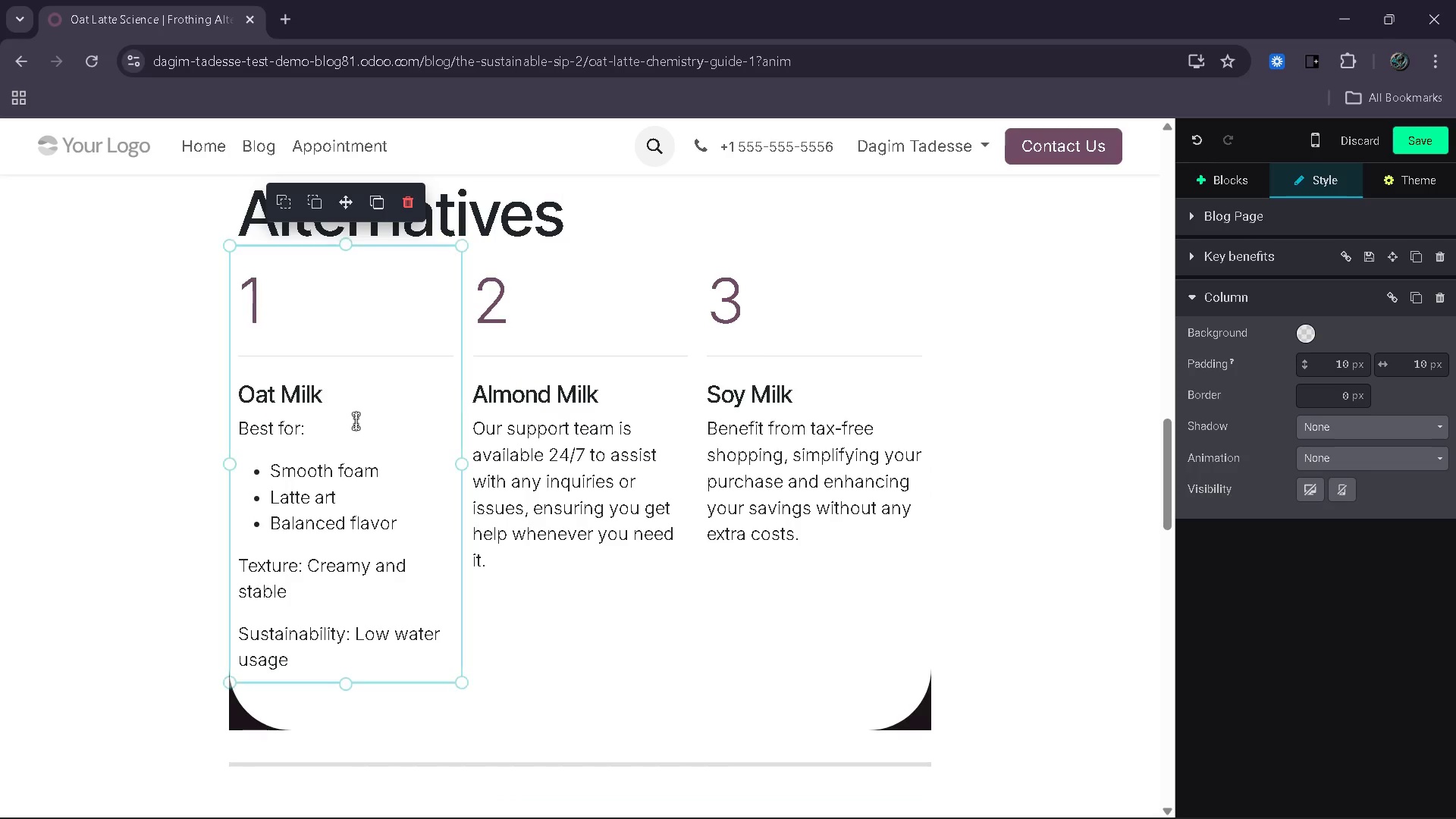 
left_click_drag(start_coordinate=[530, 580], to_coordinate=[472, 438])
 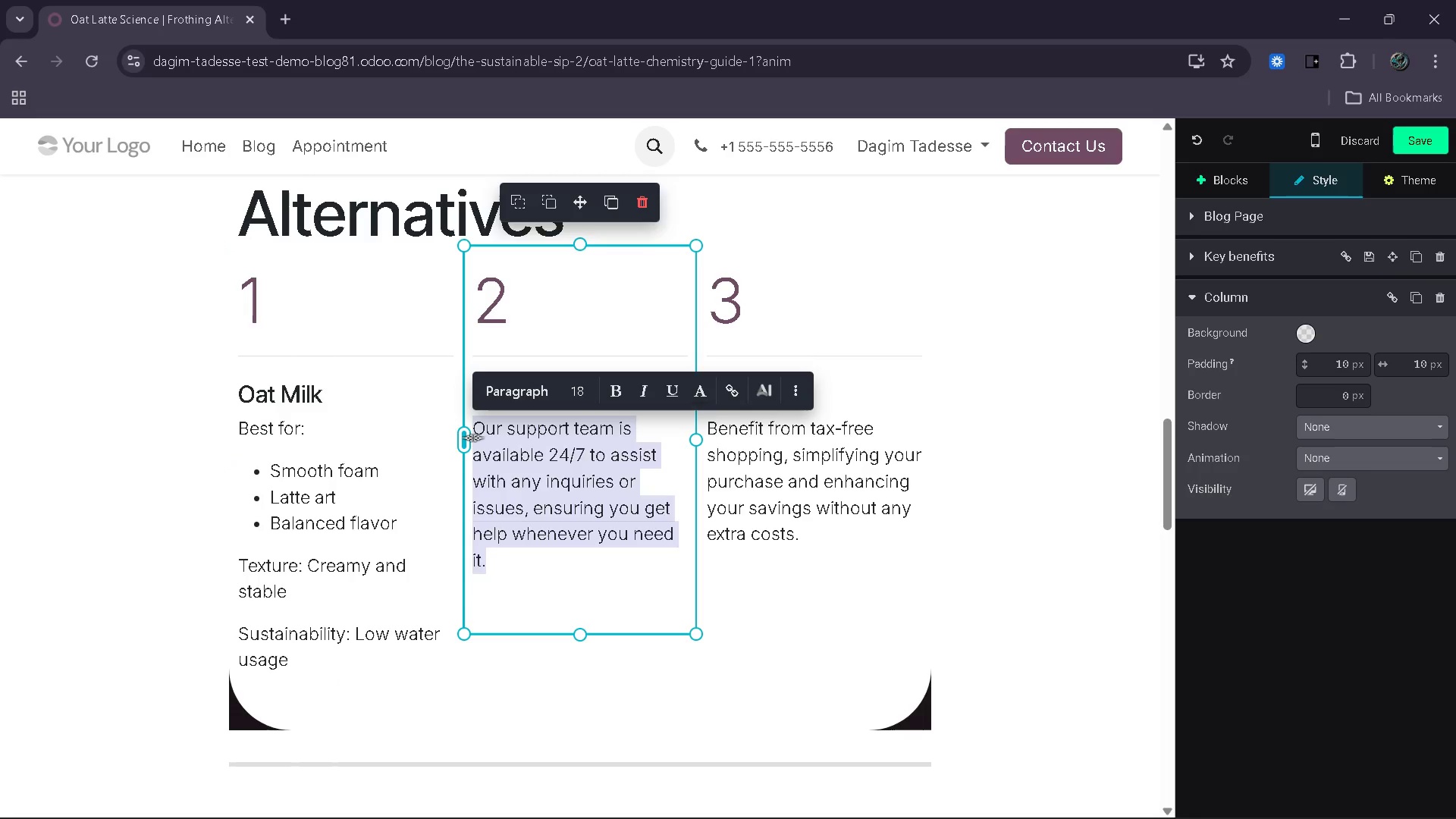 
key(Backspace)
 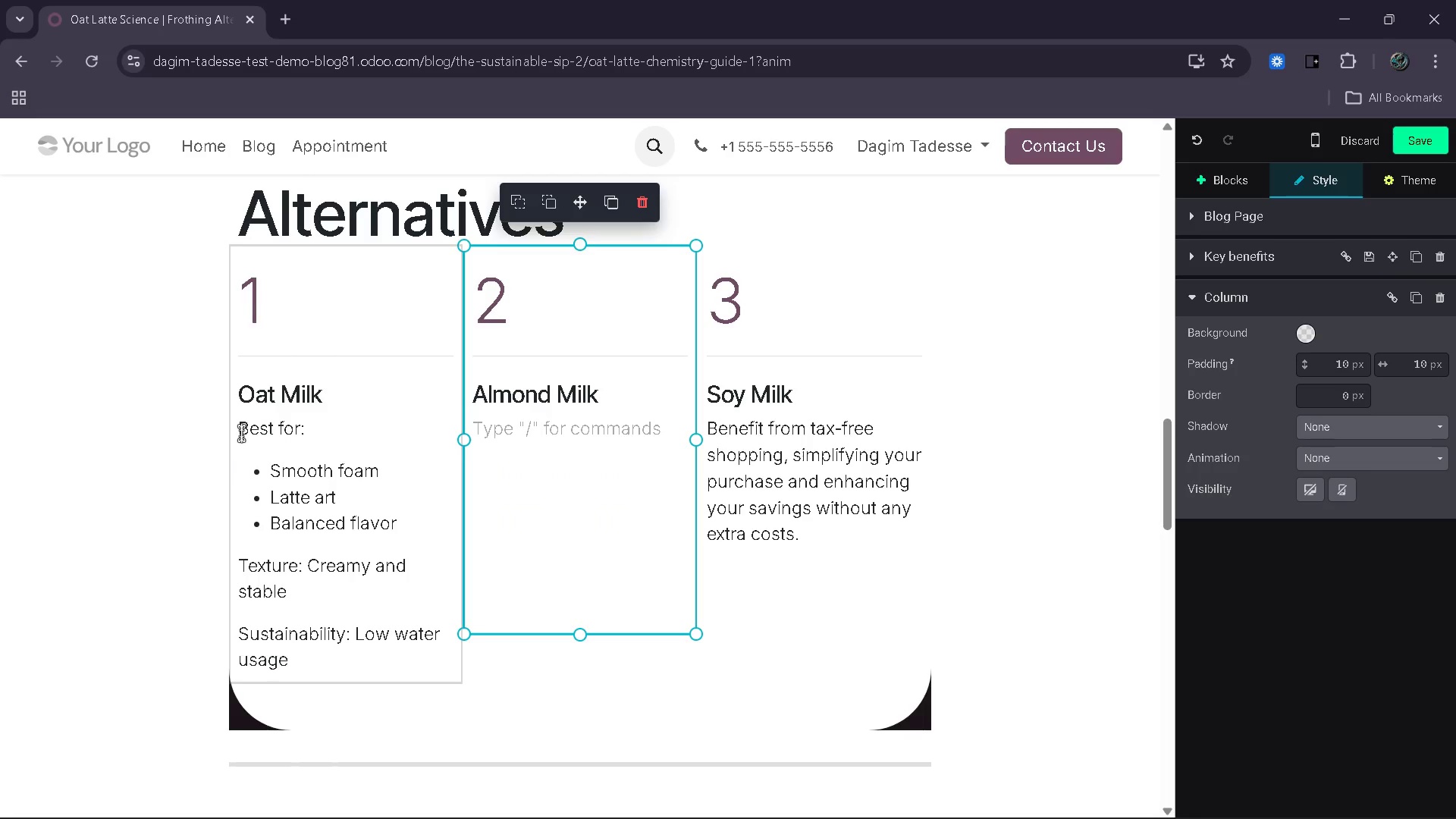 
wait(5.44)
 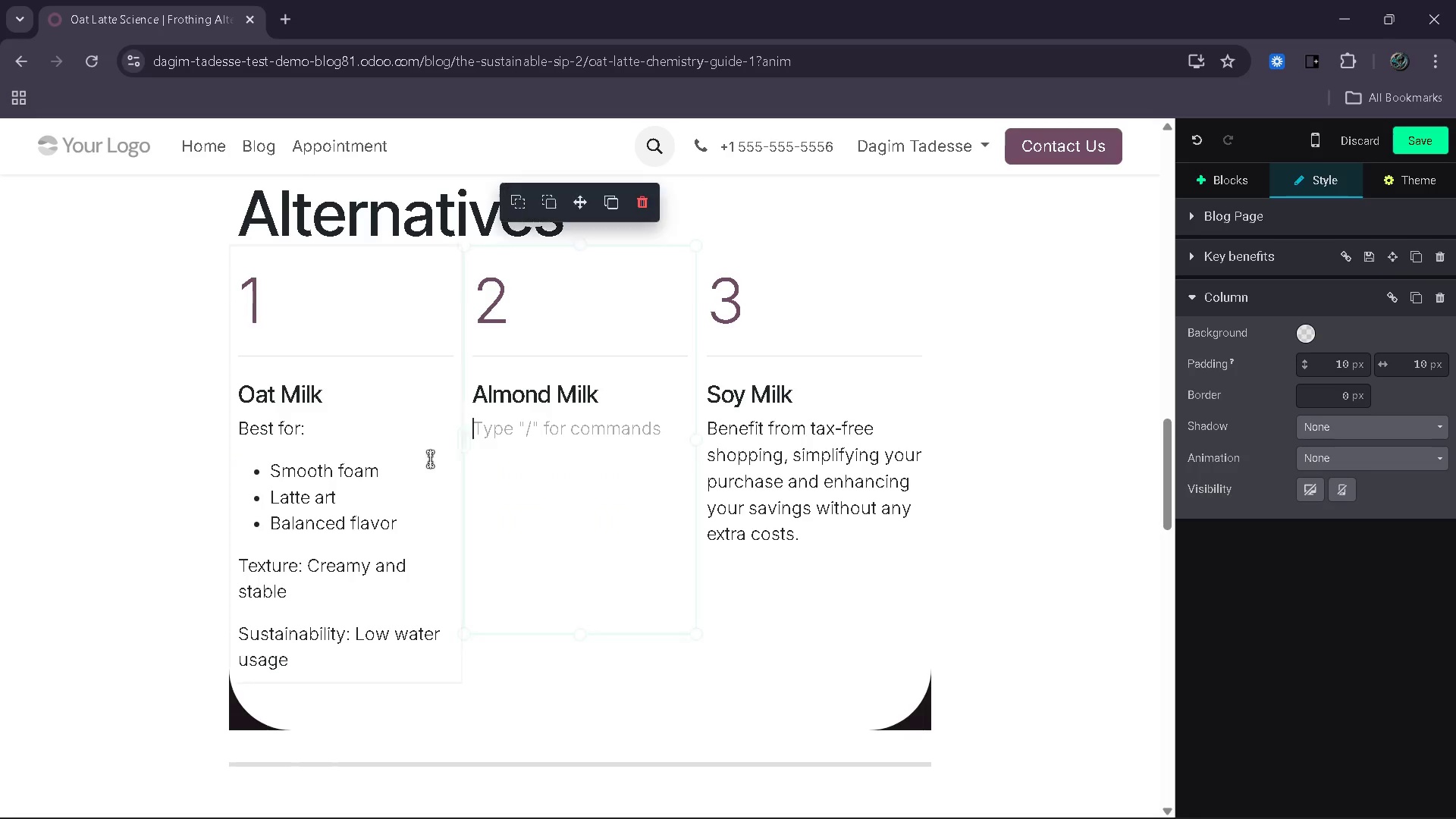 
left_click_drag(start_coordinate=[241, 433], to_coordinate=[299, 659])
 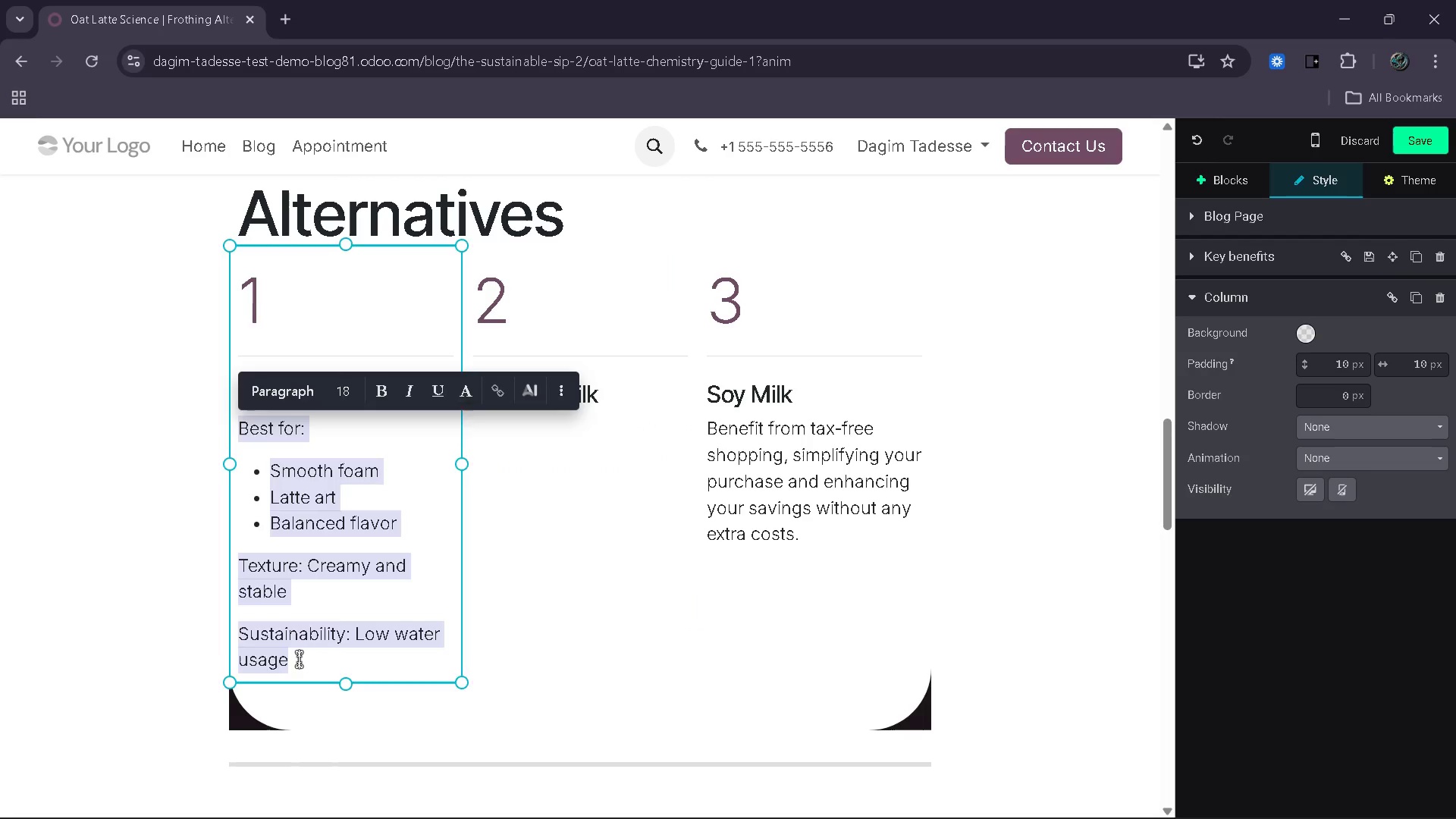 
key(Control+C)
 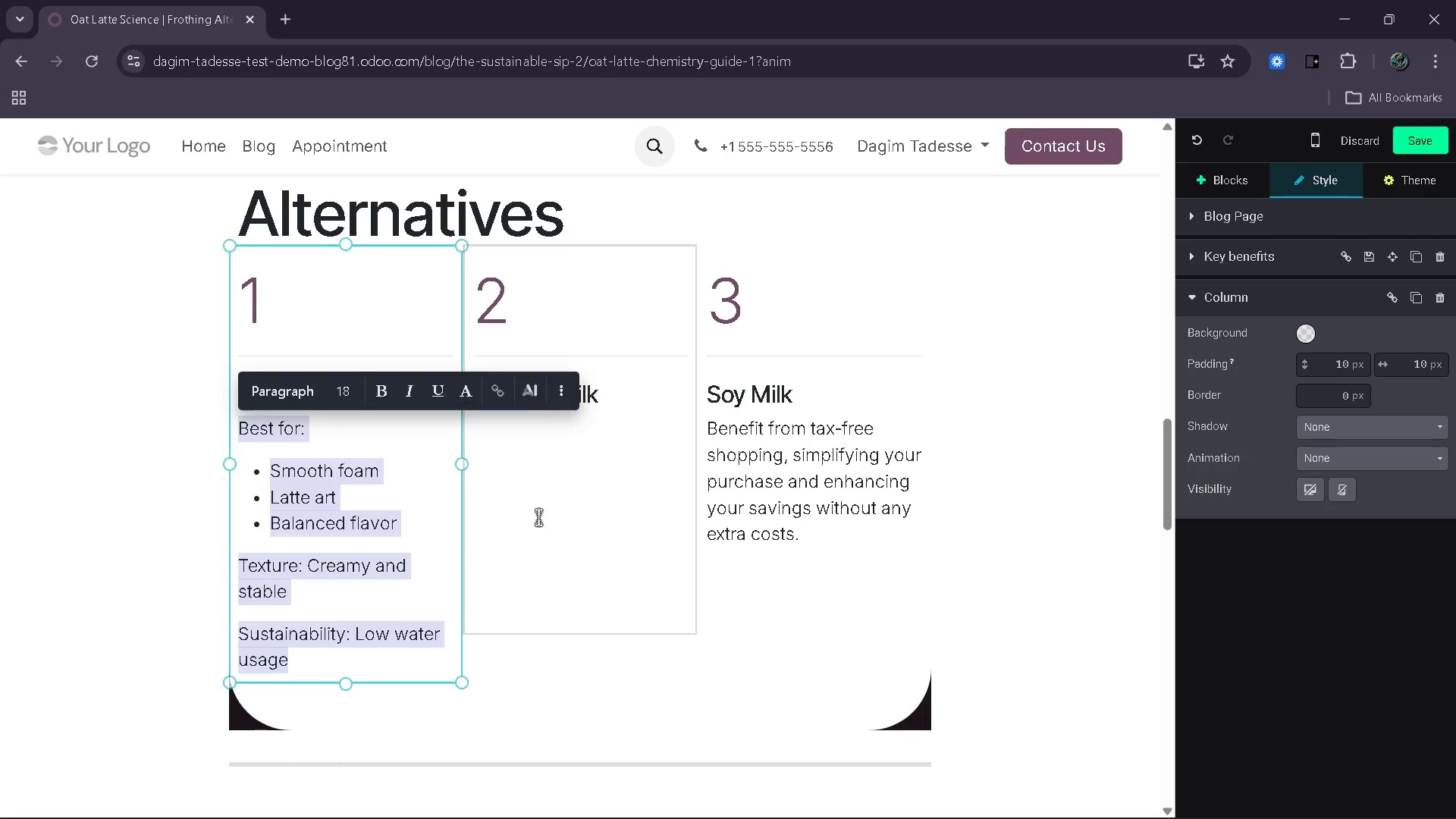 
left_click([543, 510])
 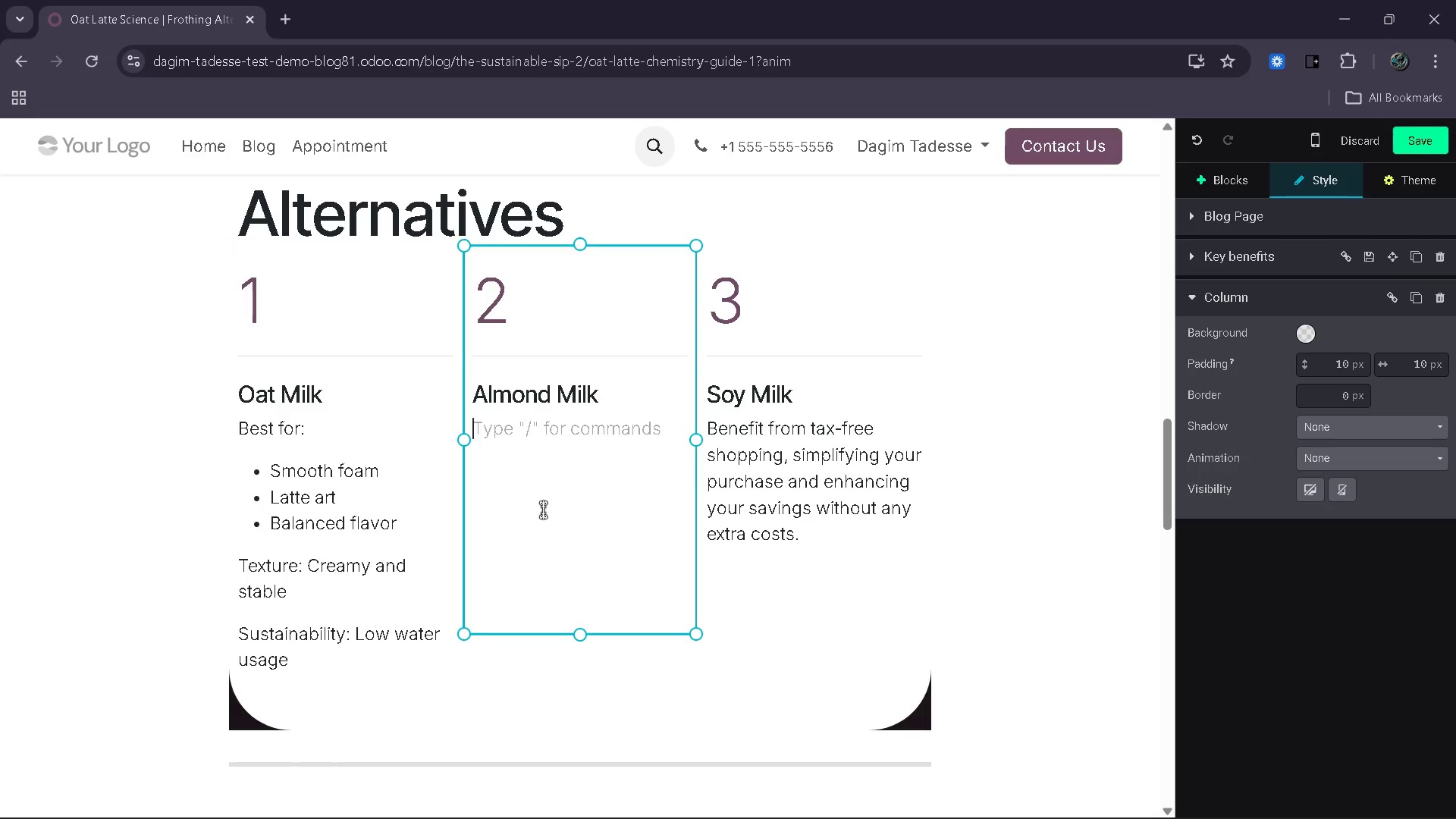 
key(Control+V)
 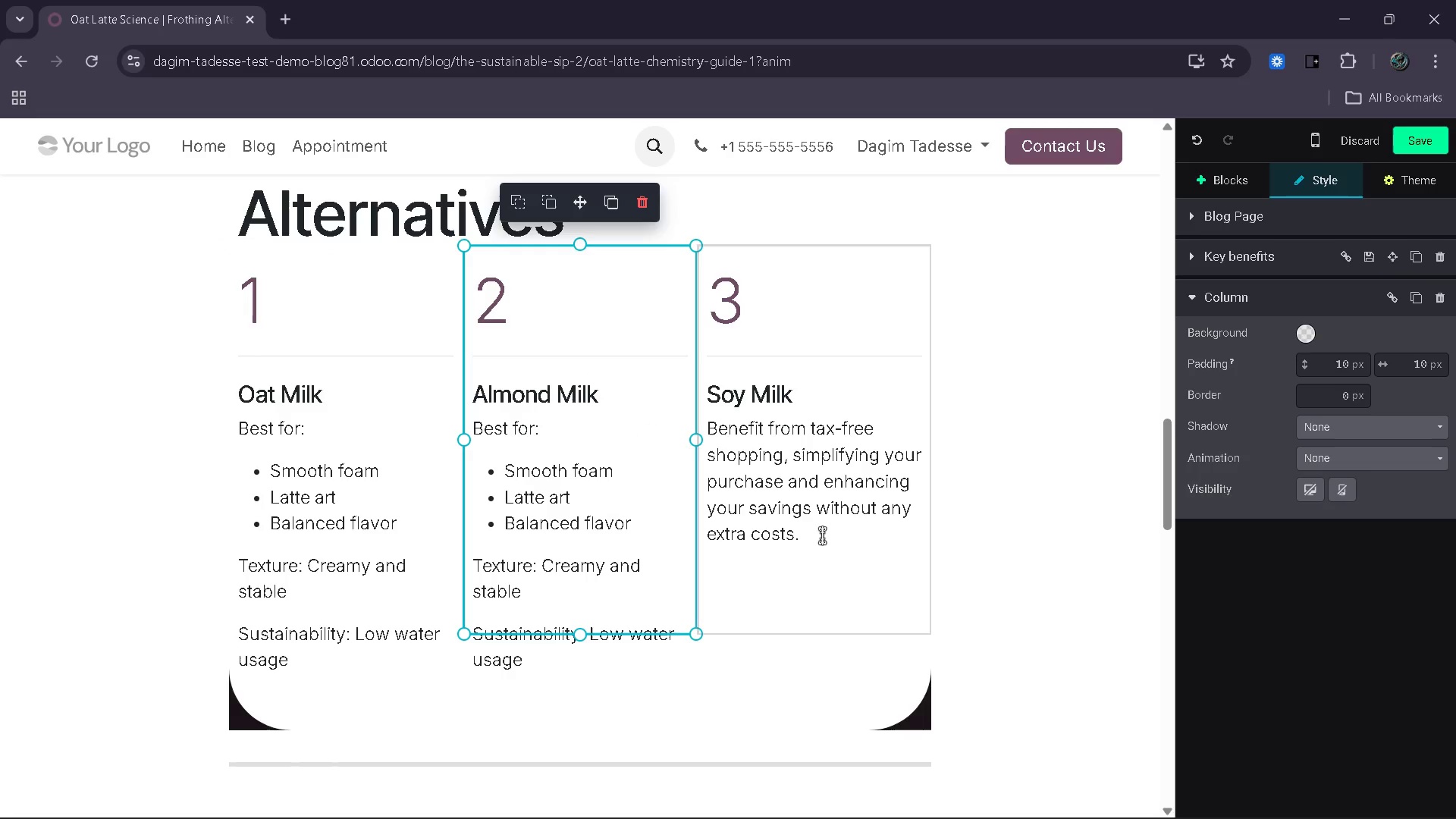 
left_click_drag(start_coordinate=[817, 544], to_coordinate=[709, 439])
 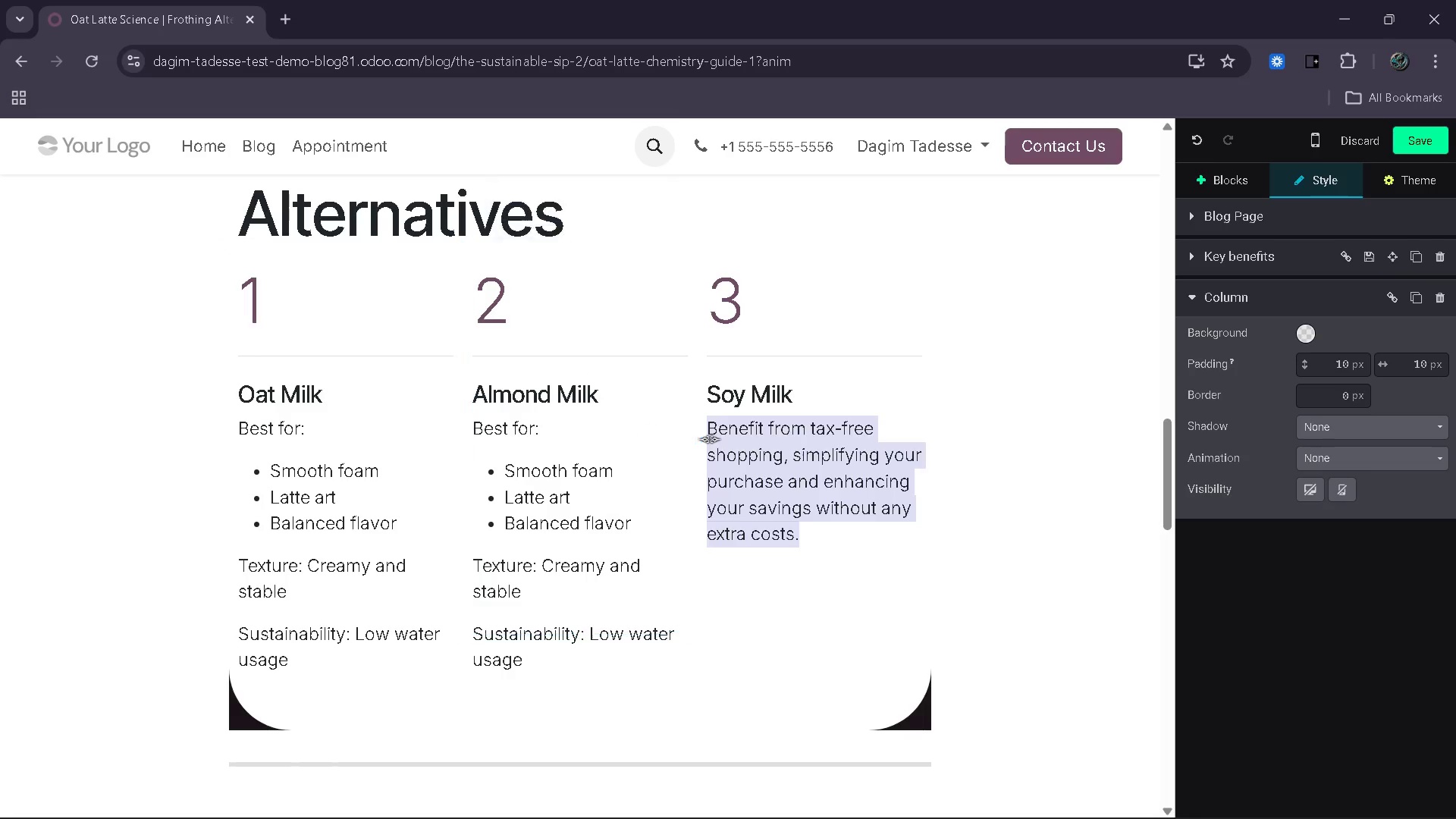 
key(Control+V)
 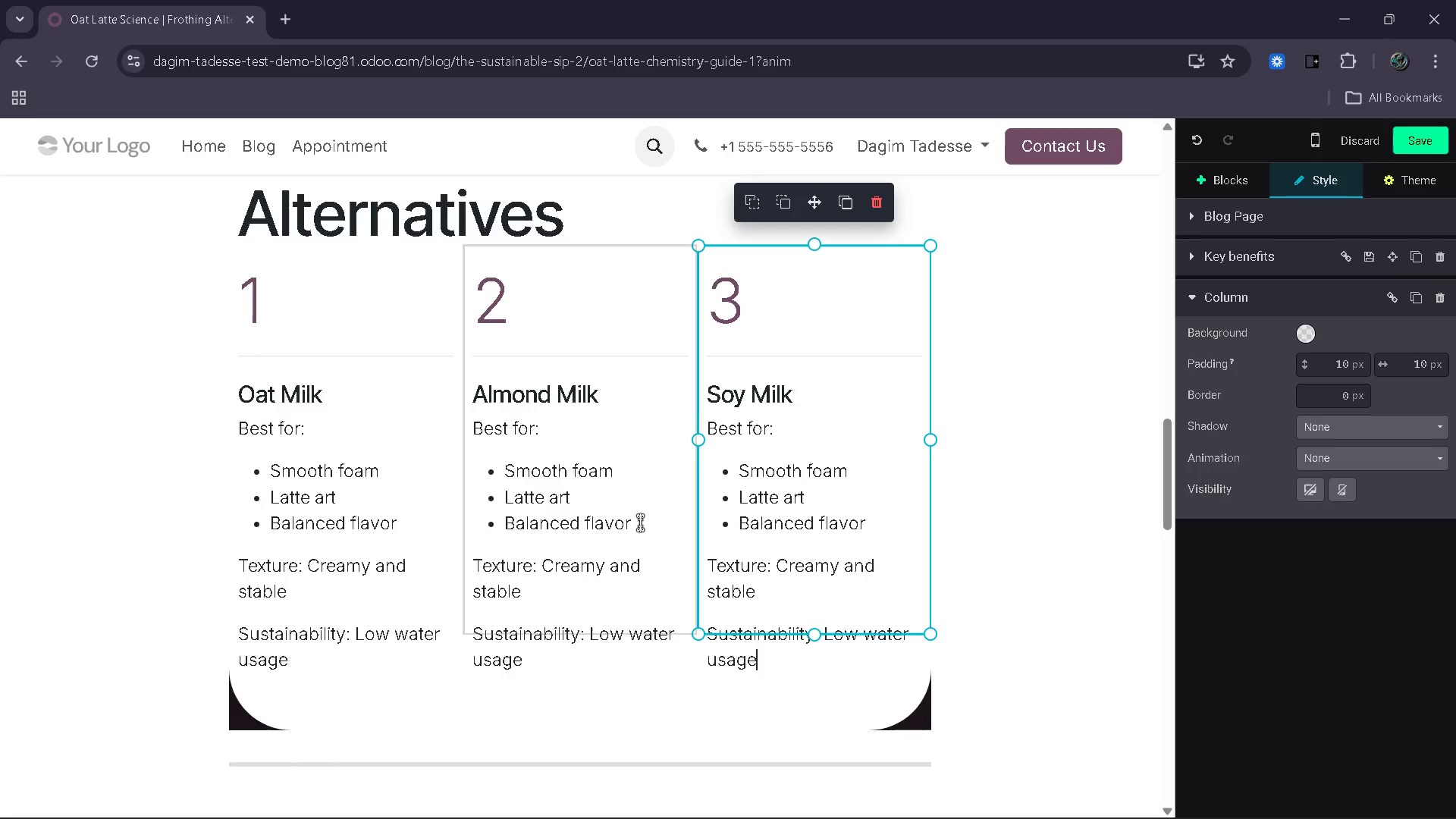 
left_click_drag(start_coordinate=[640, 519], to_coordinate=[504, 527])
 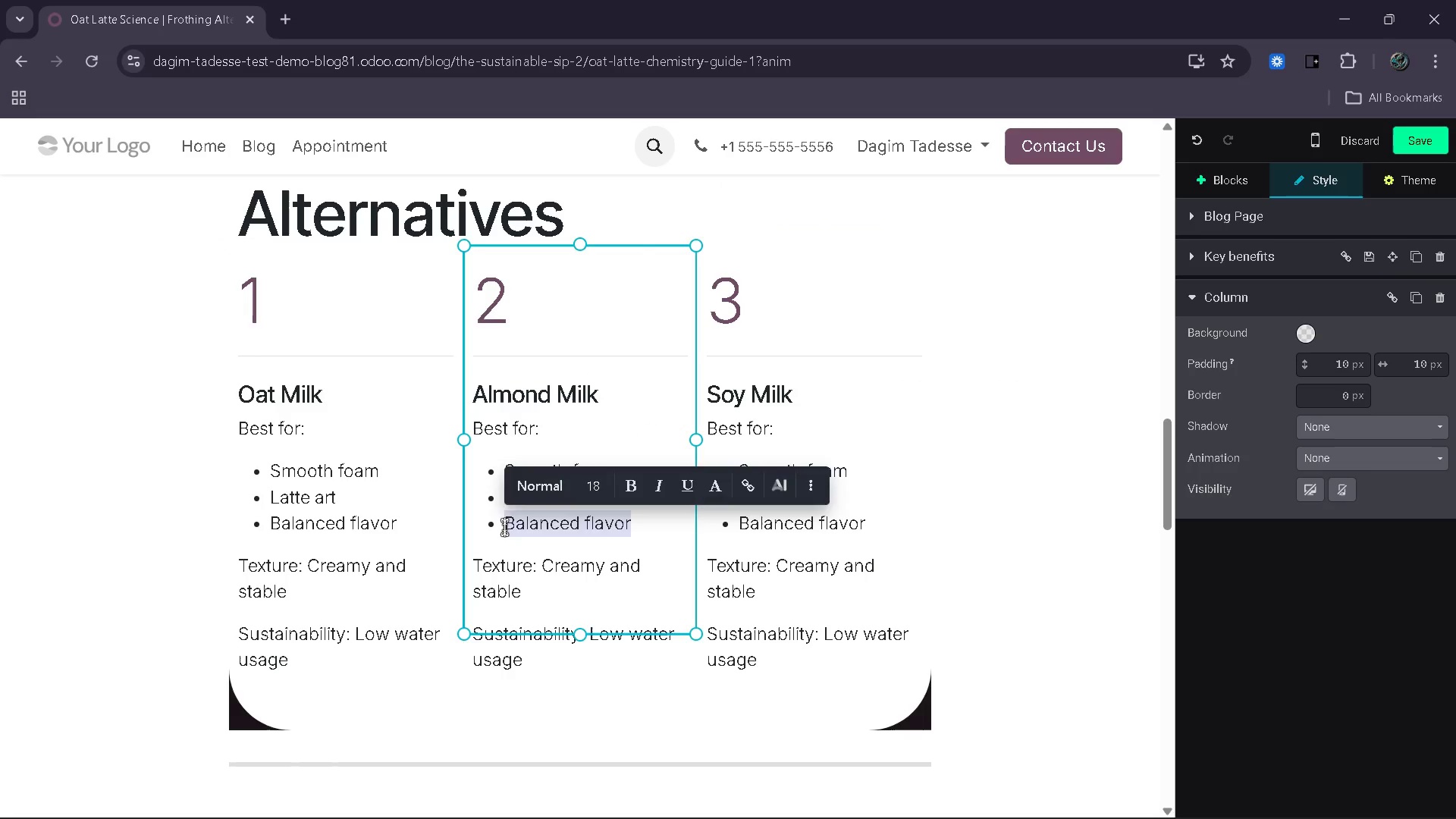 
key(Backspace)
 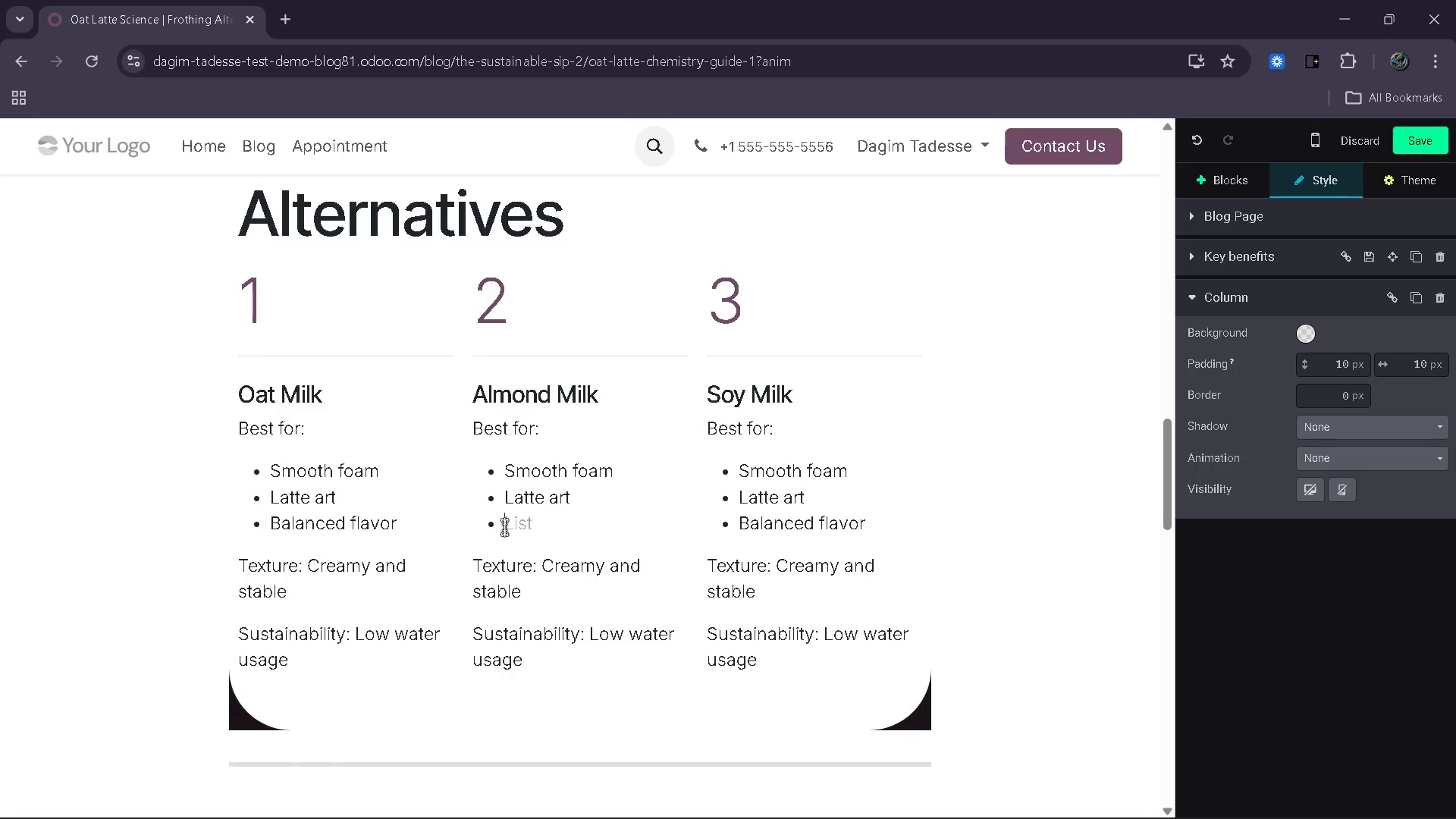 
key(Backspace)
 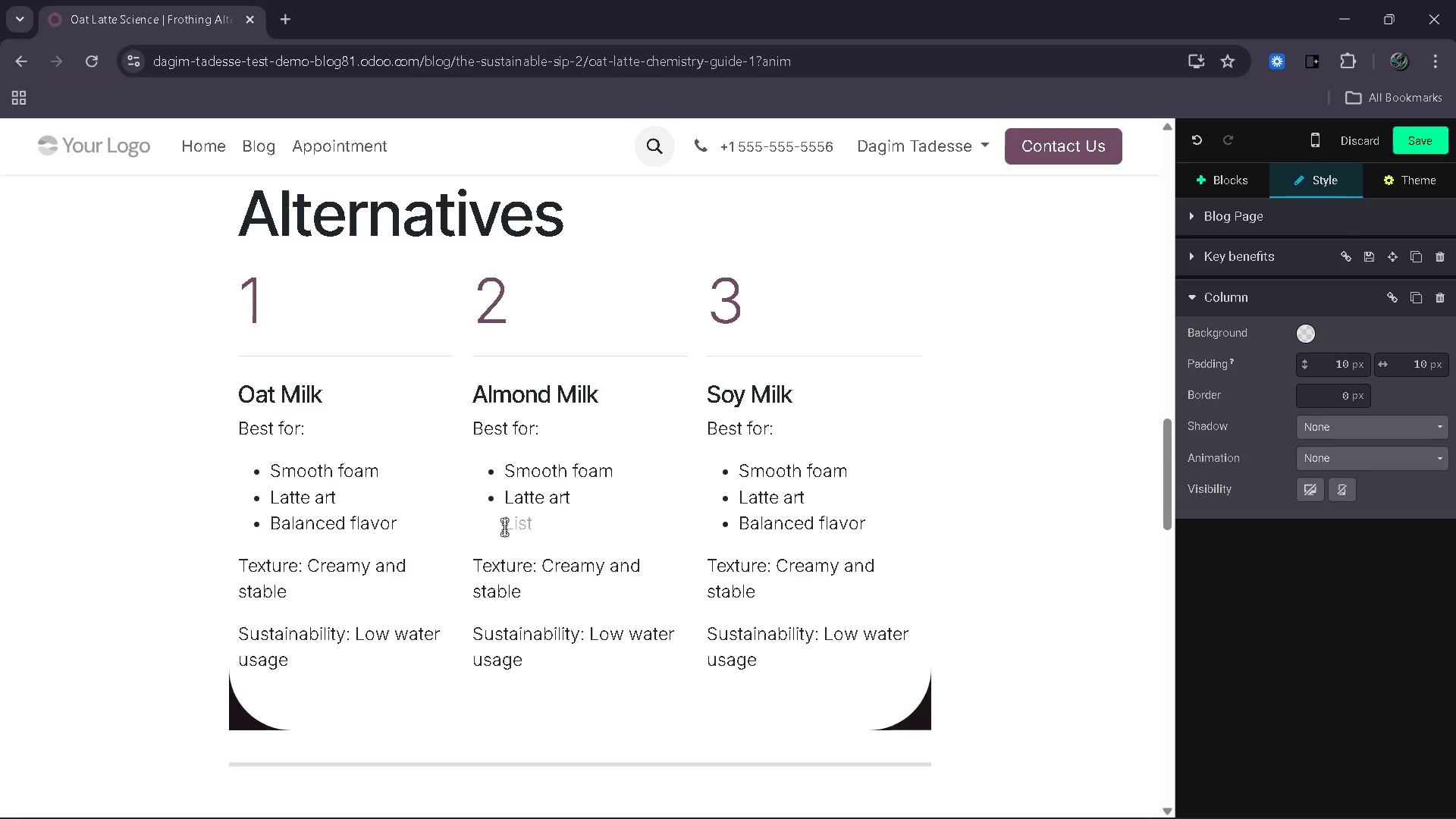 
key(Backspace)
 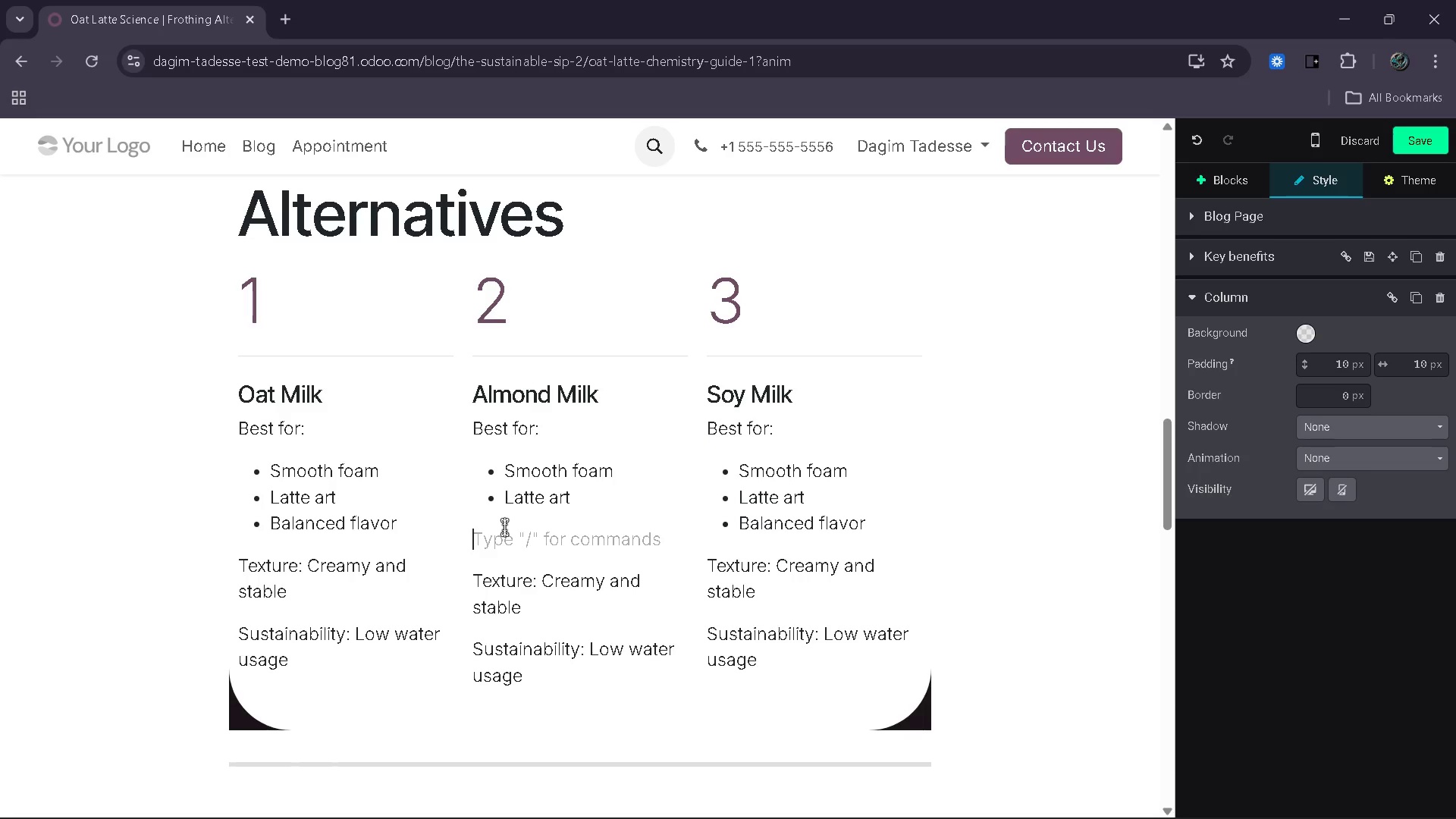 
key(Backspace)
 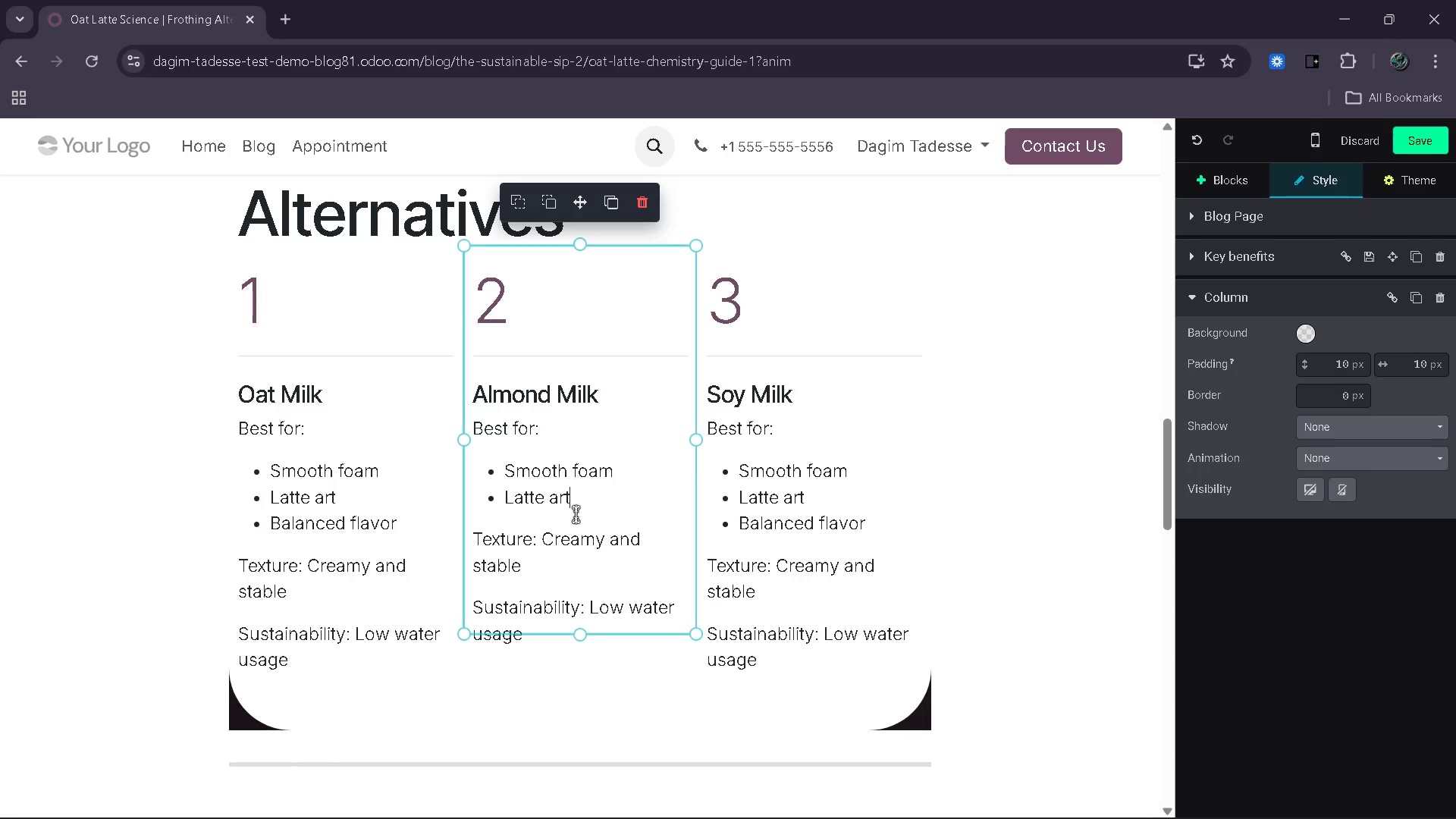 
key(Backspace)
 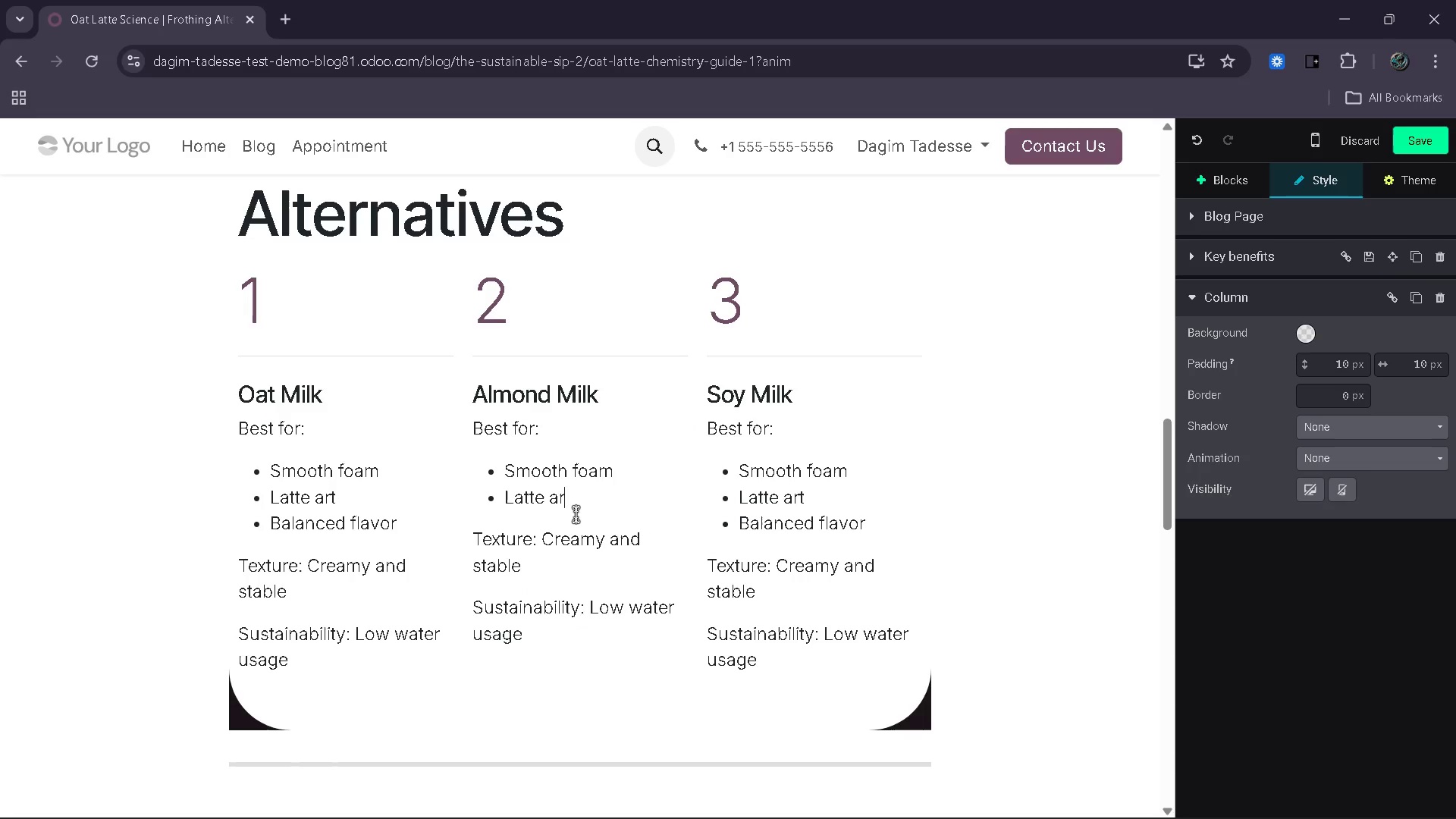 
key(Backspace)
 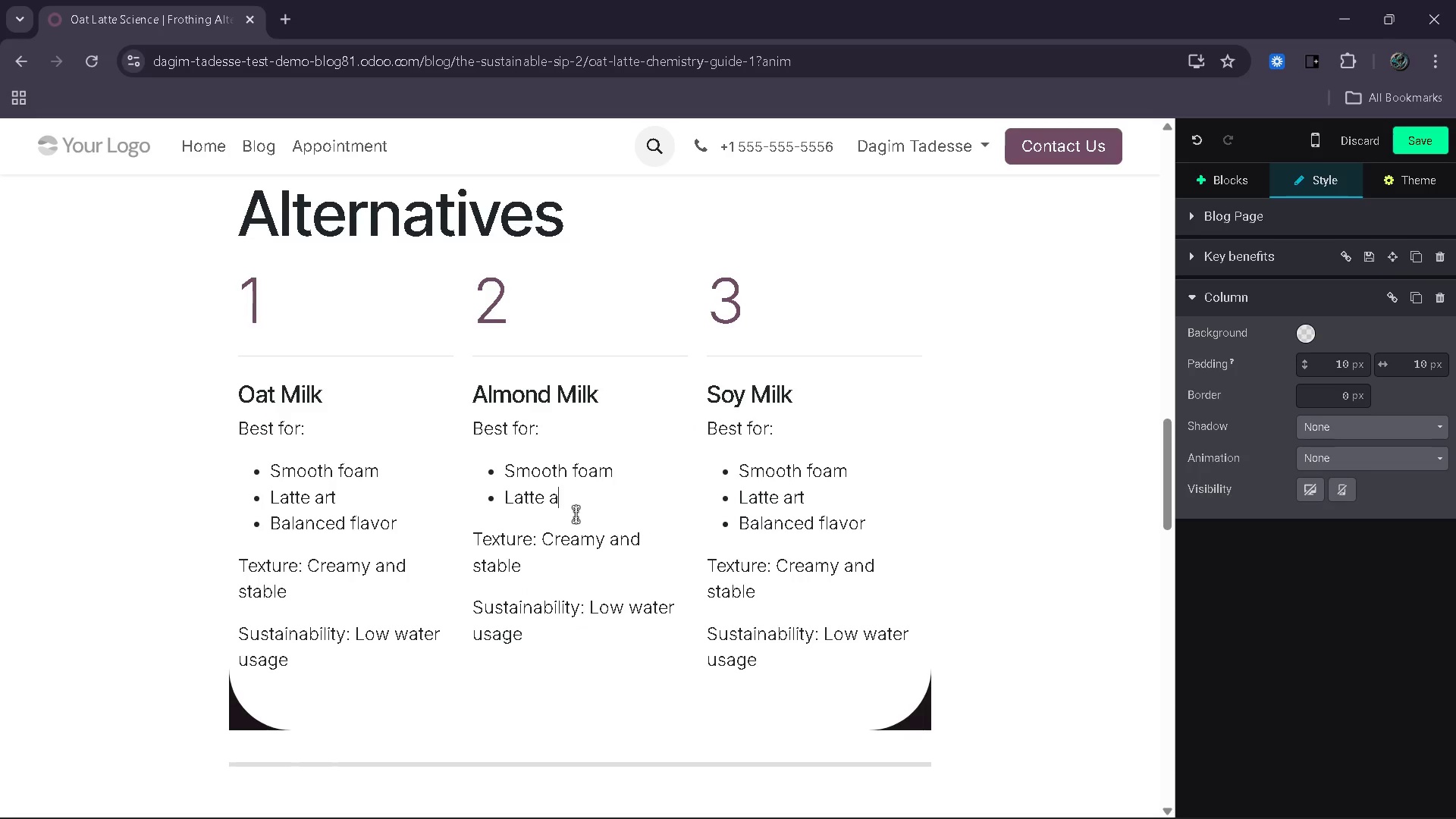 
key(Backspace)
 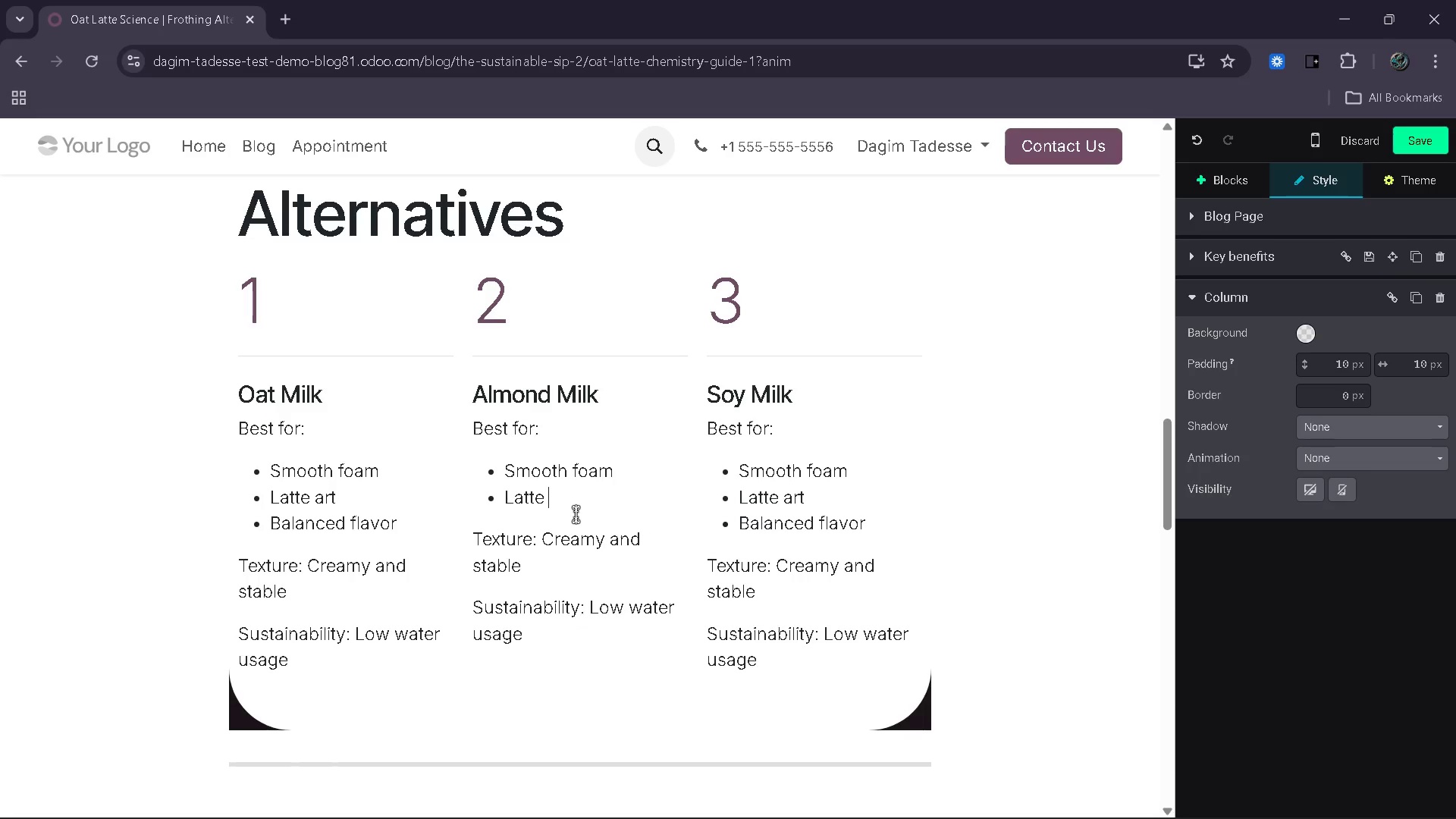 
key(Backspace)
 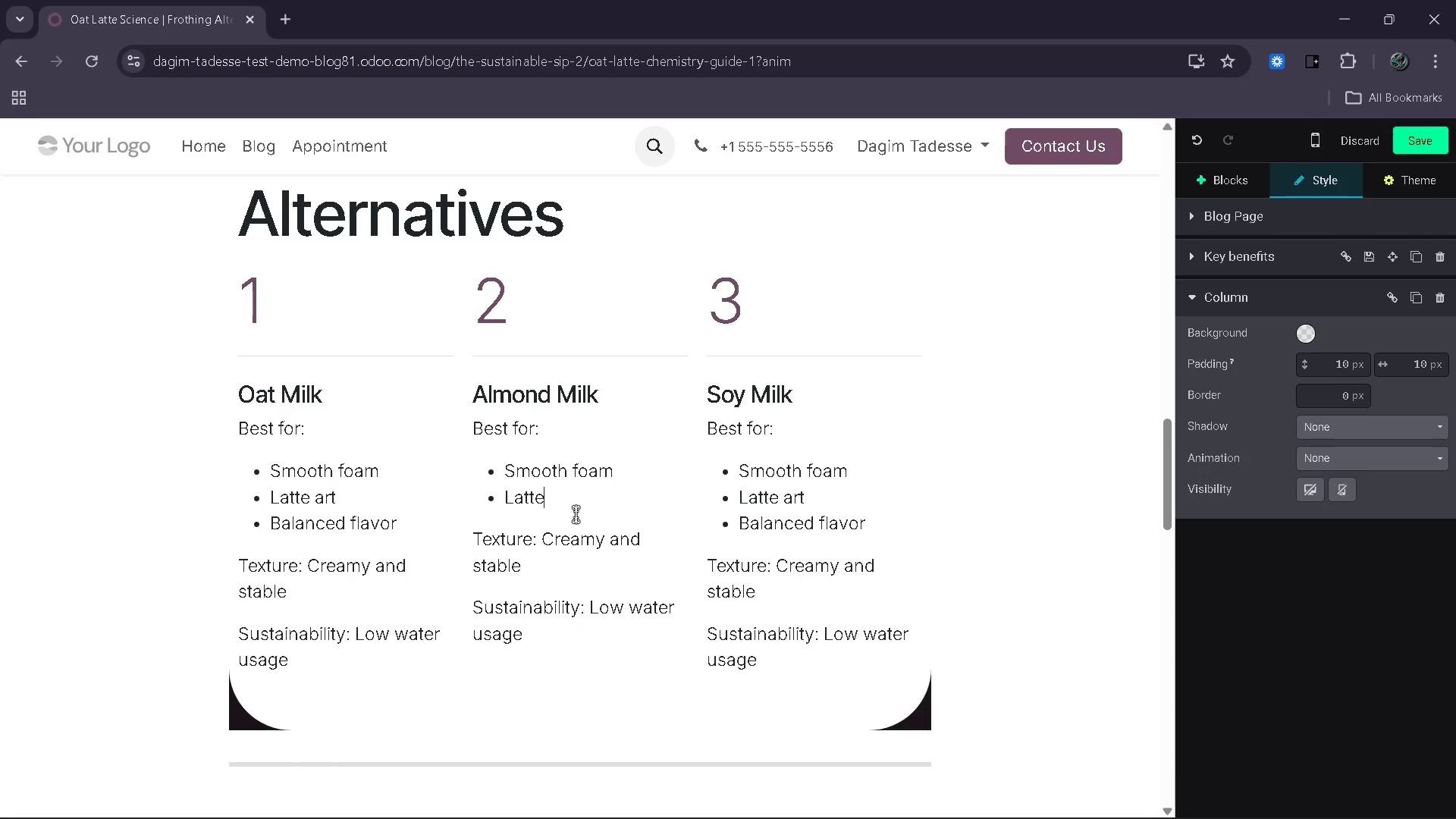 
key(Backspace)
 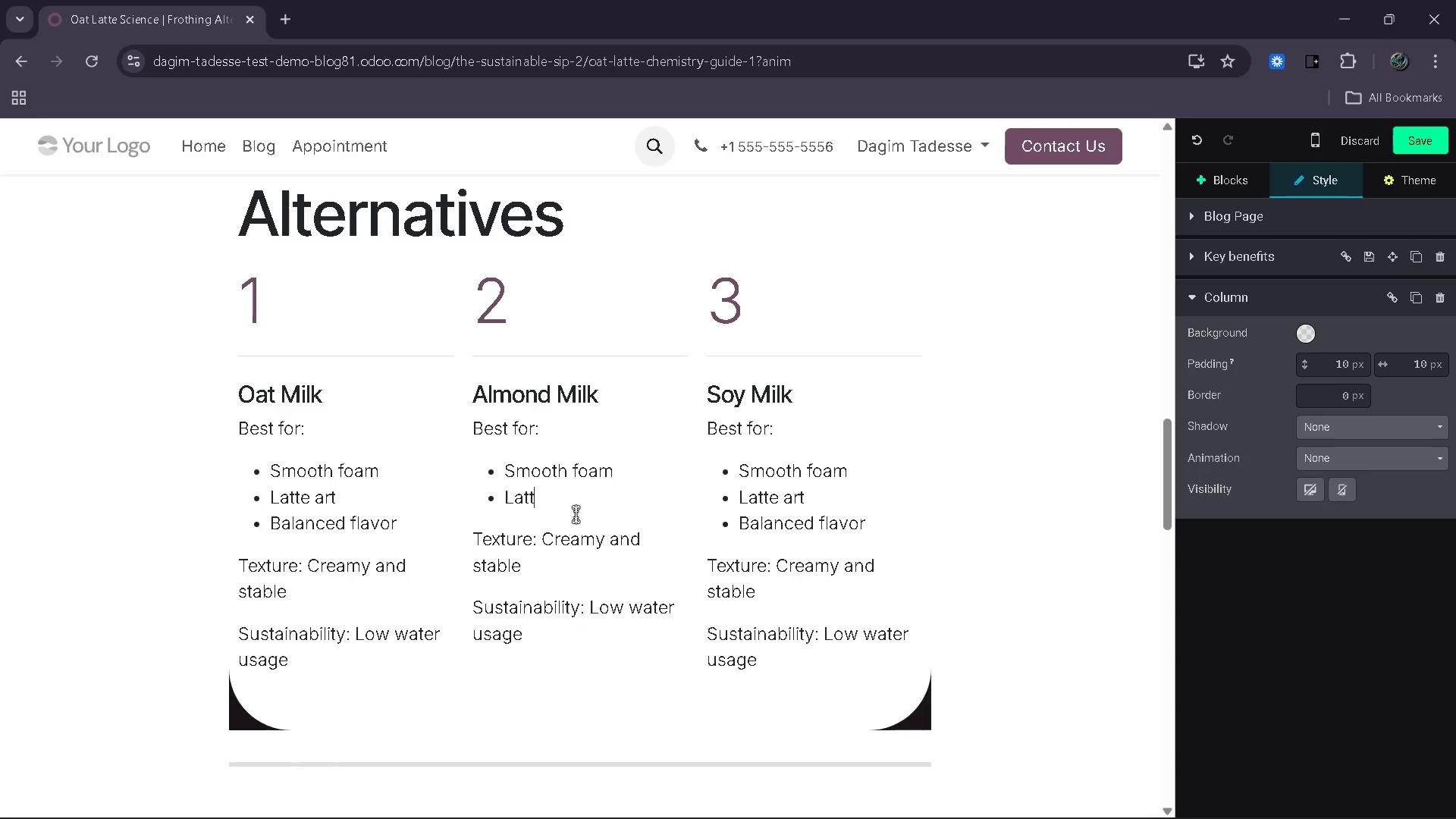 
key(Backspace)
 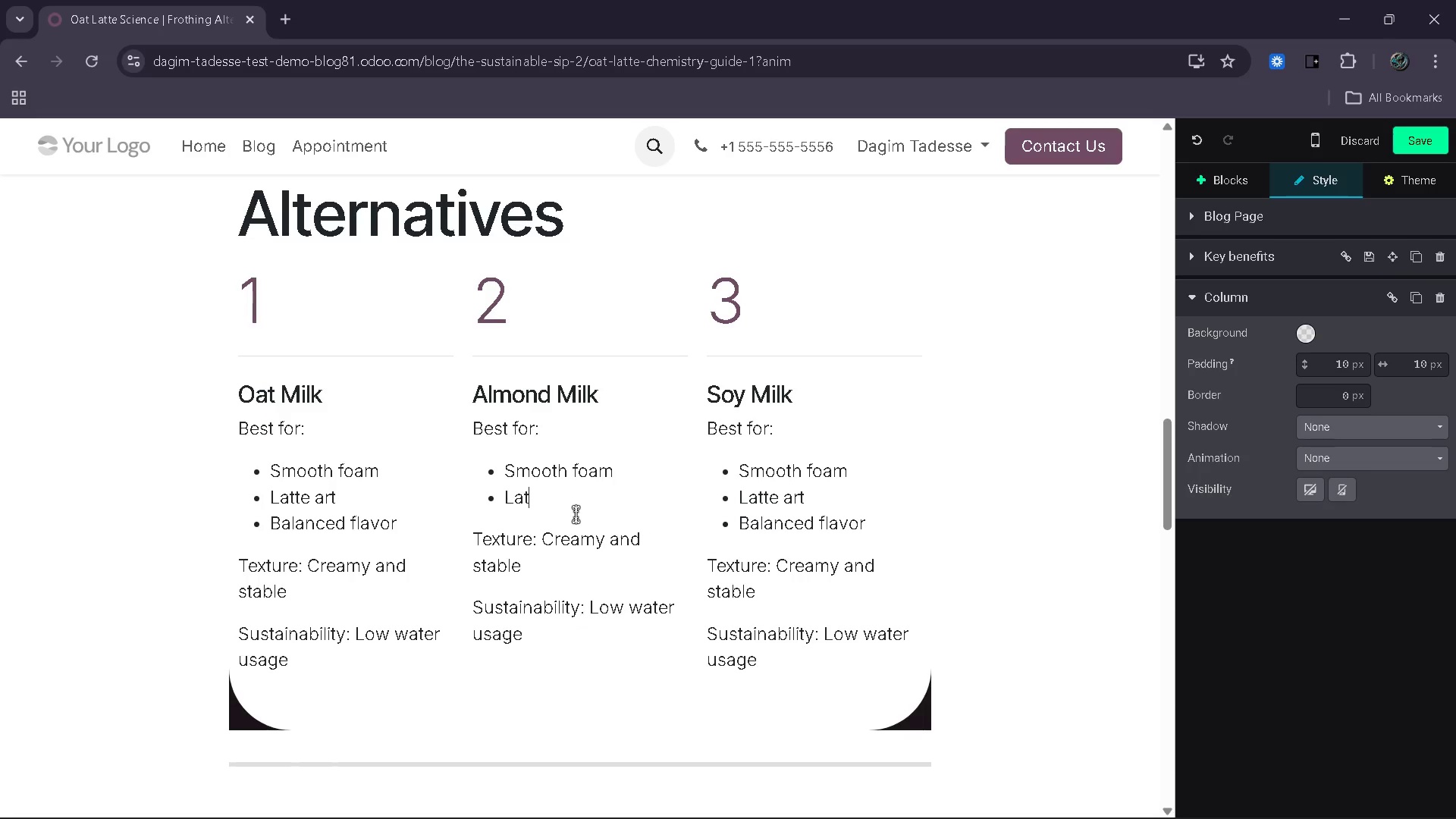 
key(Backspace)
 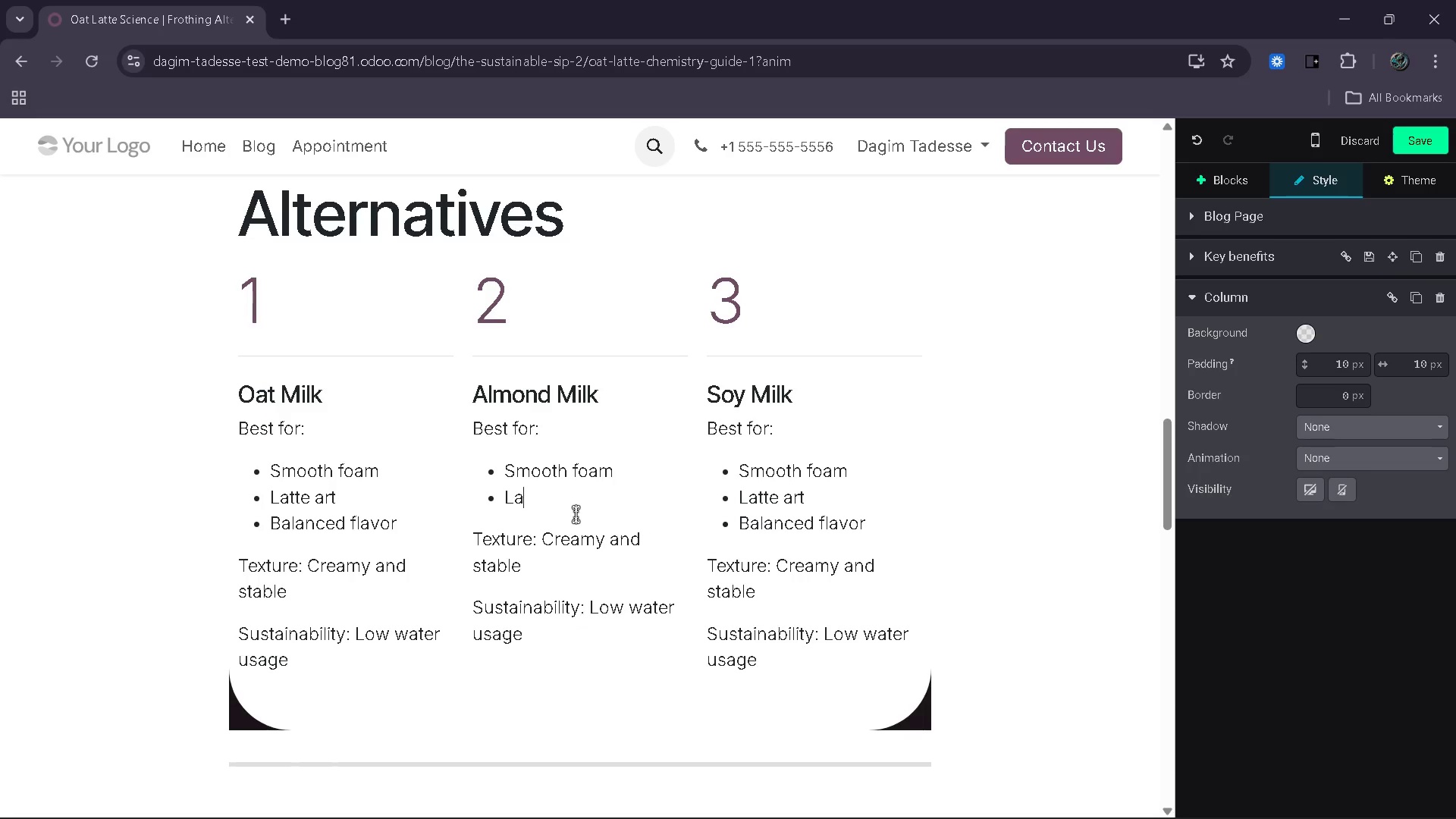 
key(Backspace)
 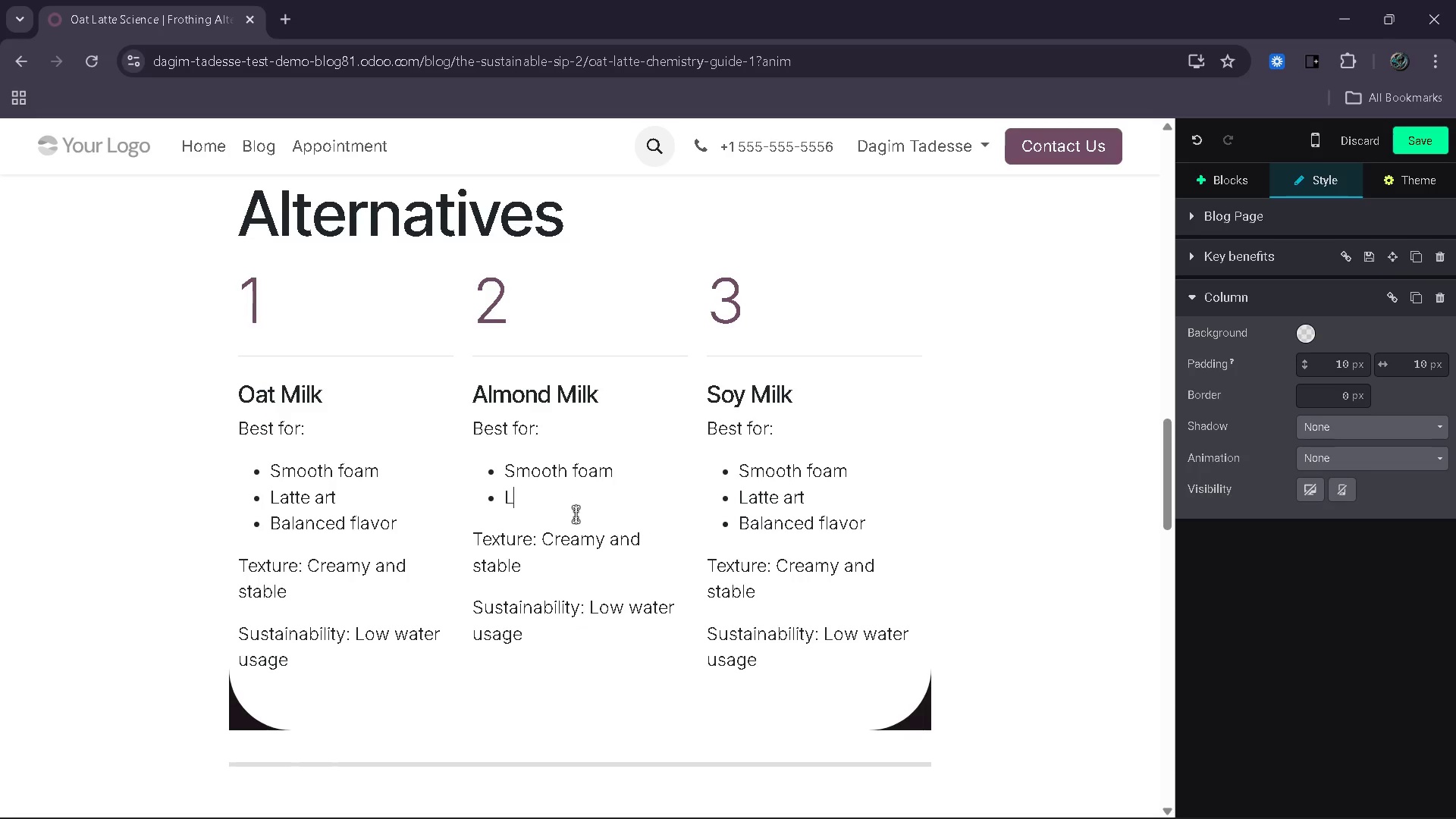 
key(Backspace)
 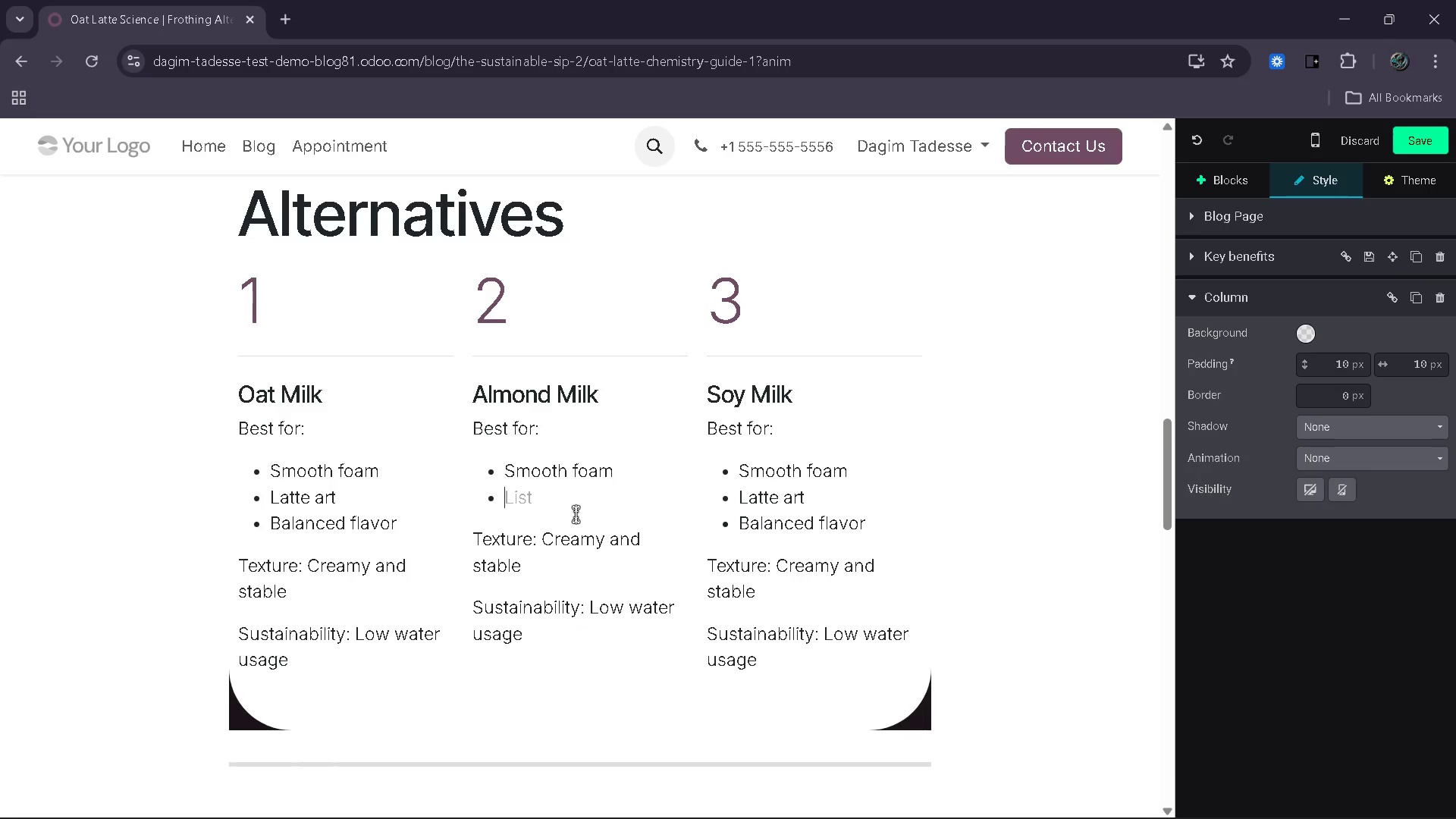 
type(Nutty flavor)
 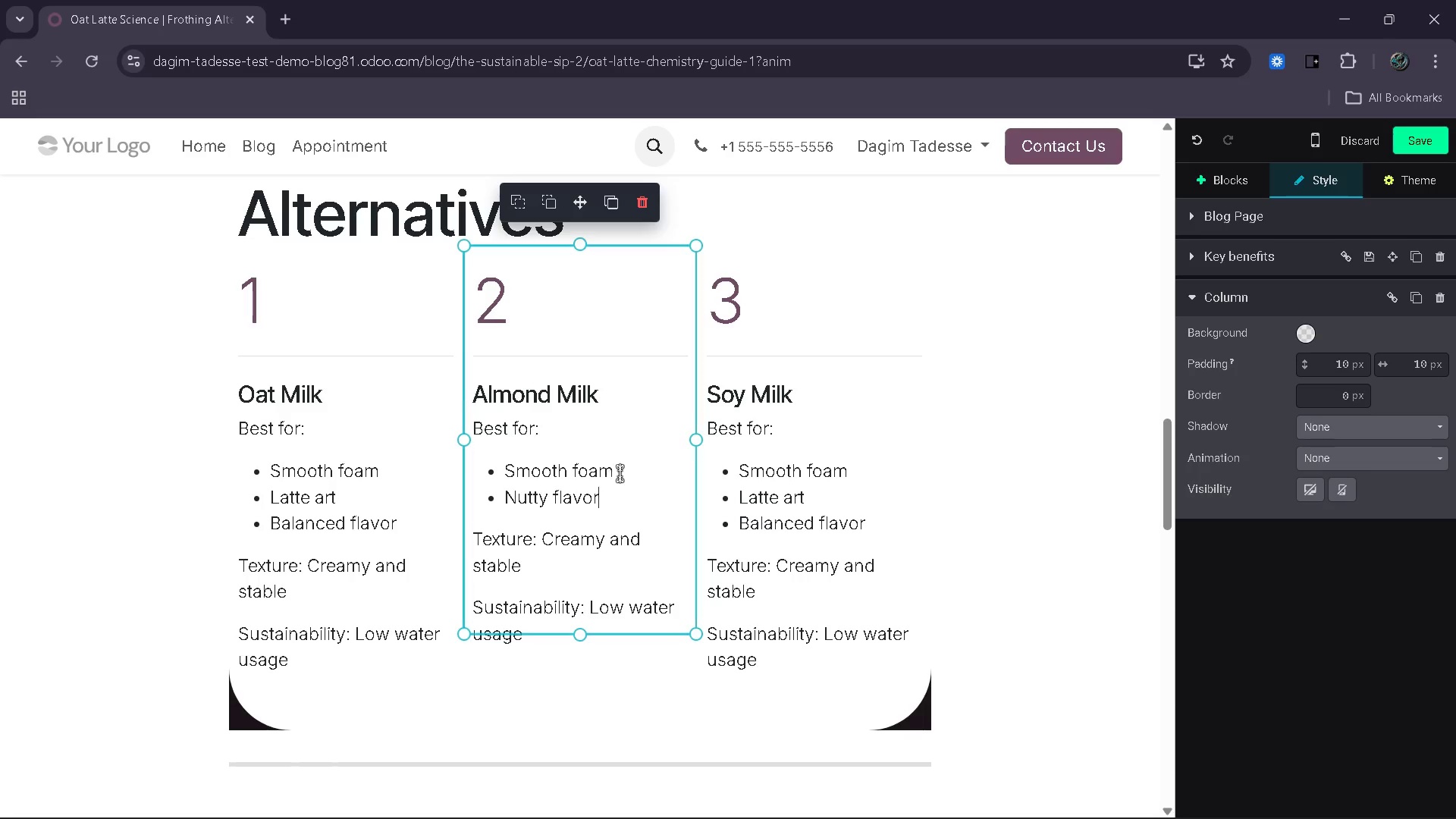 
left_click_drag(start_coordinate=[626, 469], to_coordinate=[507, 469])
 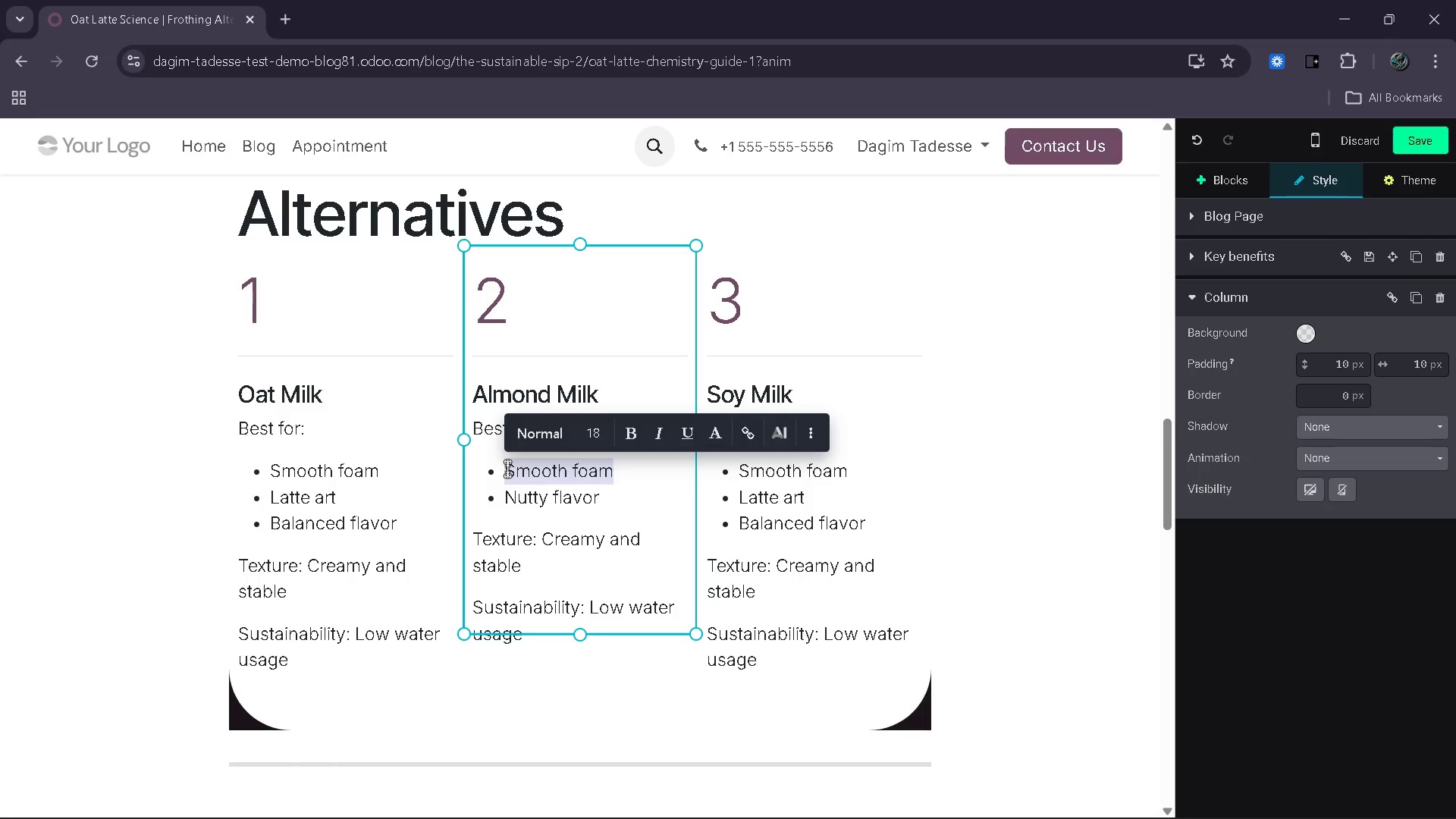 
type(Light drinks )
 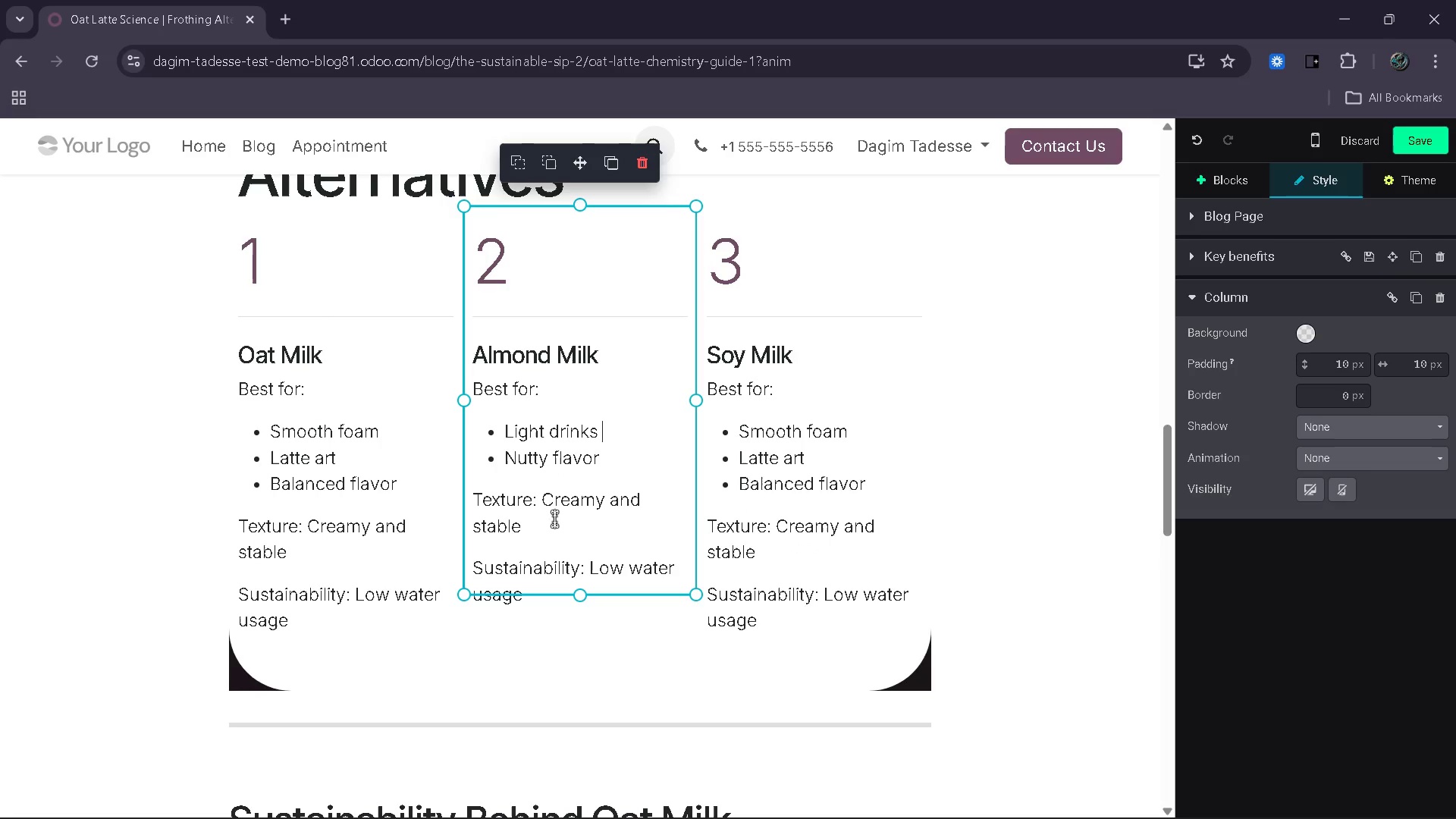 
left_click_drag(start_coordinate=[526, 533], to_coordinate=[548, 507])
 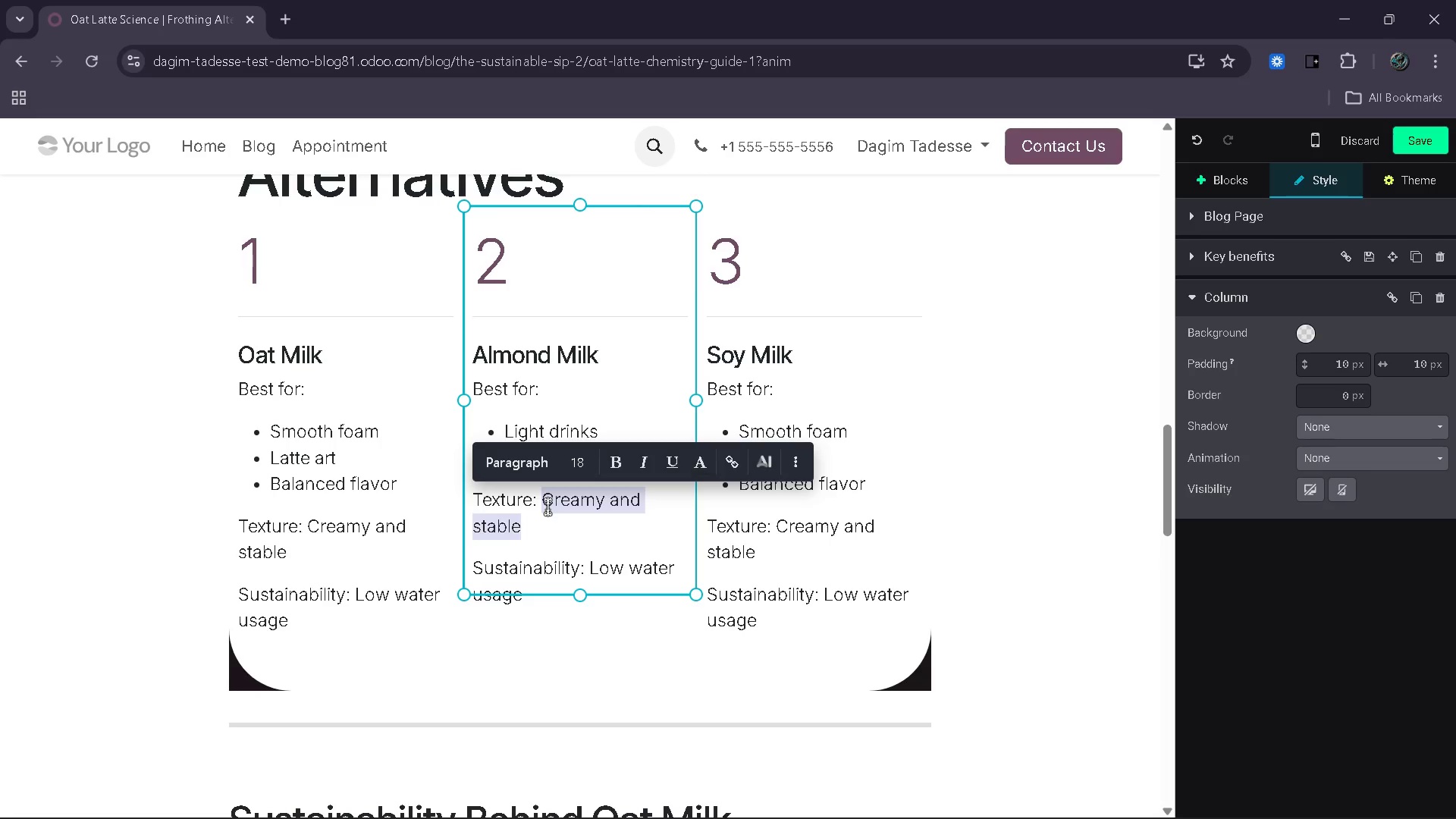 
type(Thin, less stable)
 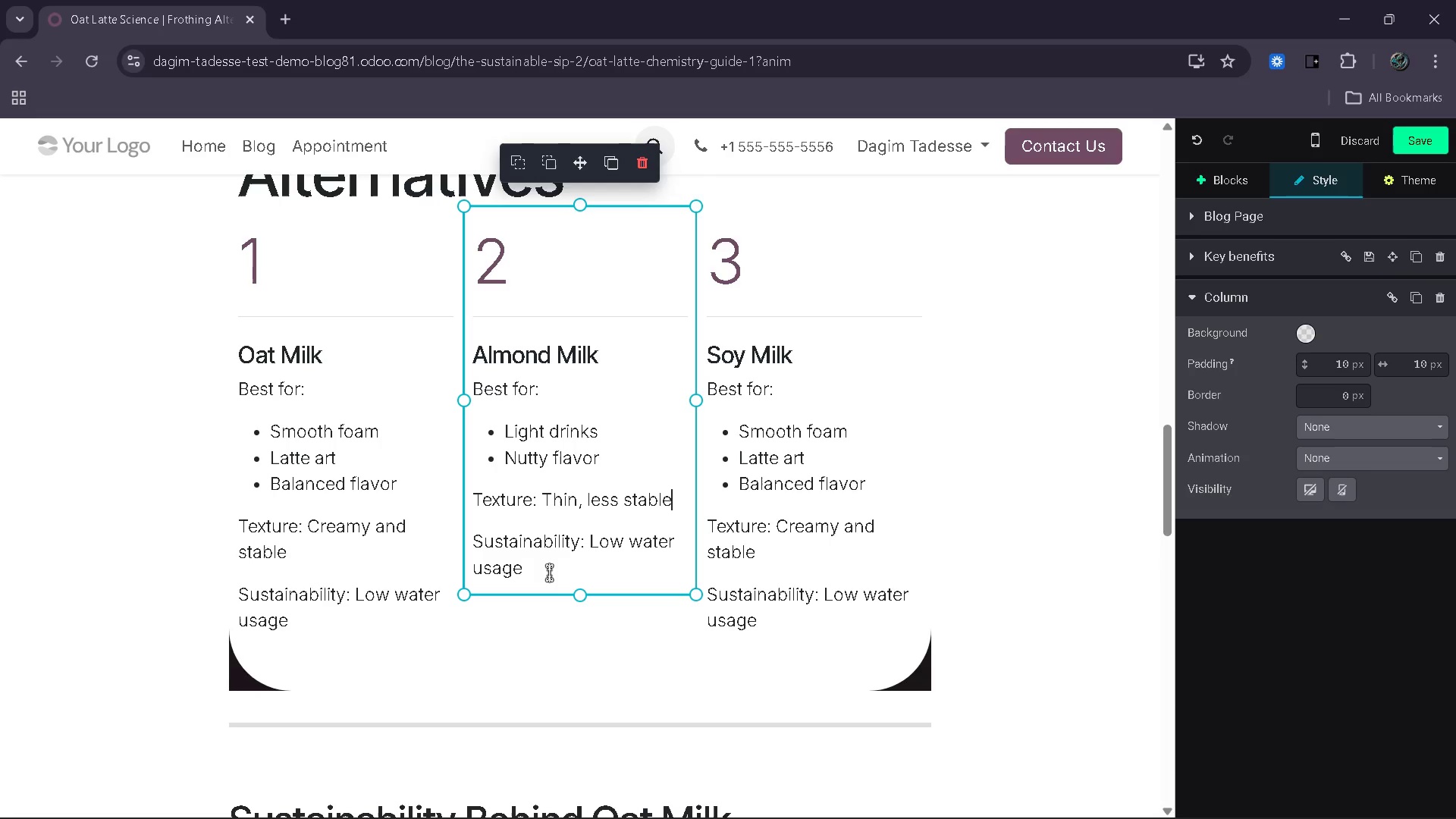 
left_click_drag(start_coordinate=[549, 573], to_coordinate=[589, 545])
 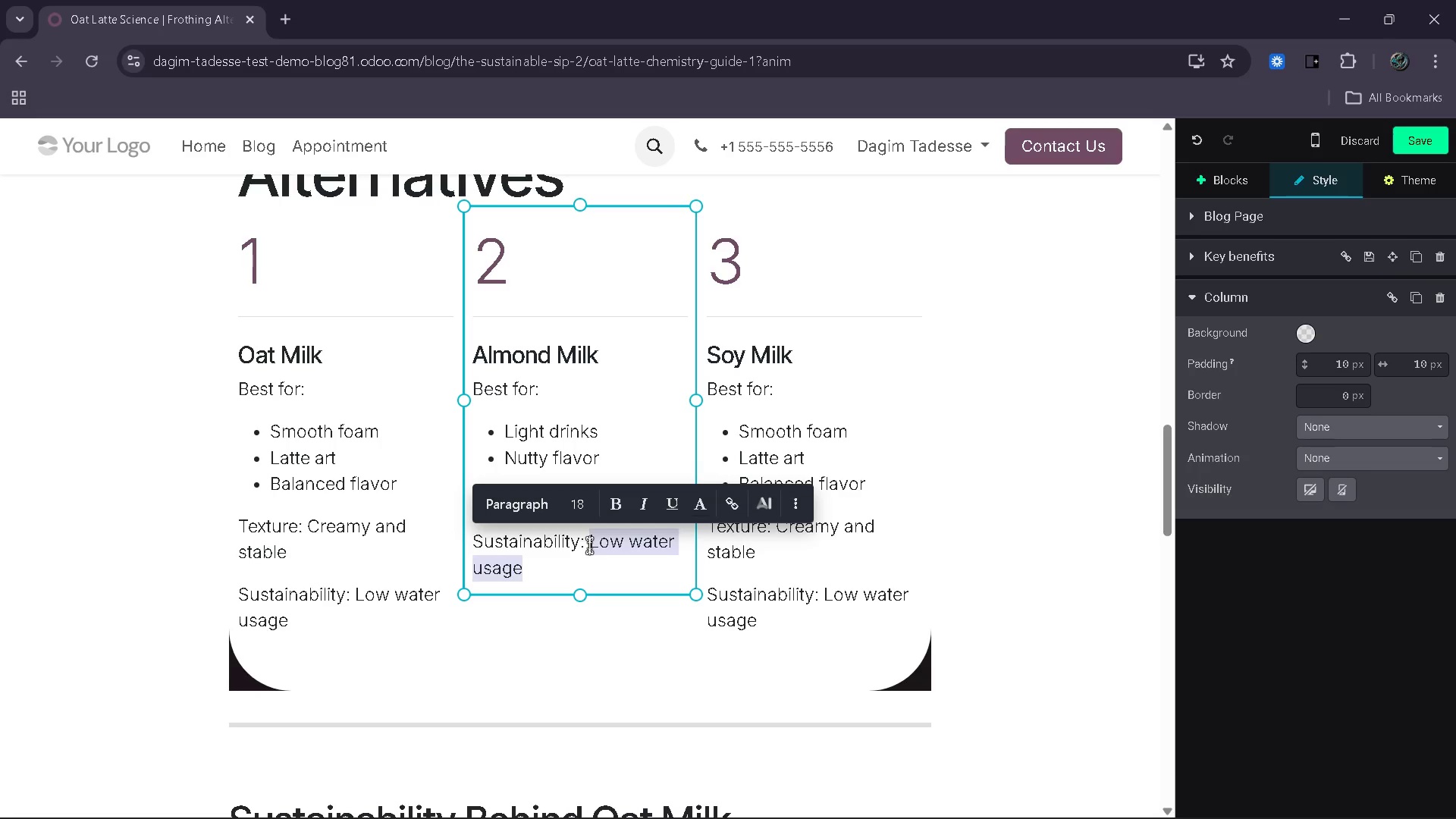 
hold_key(key=ShiftRight, duration=0.67)
 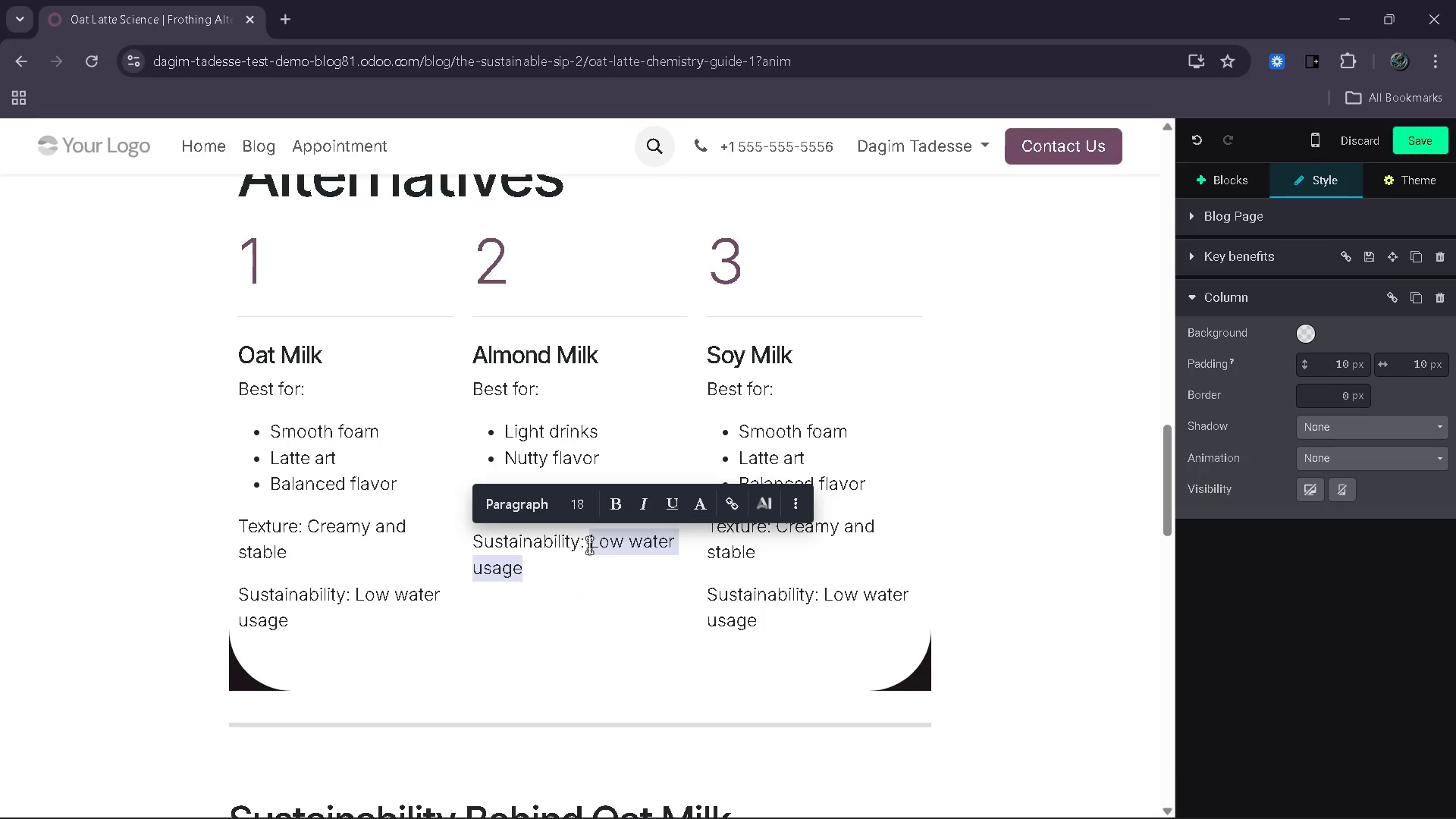 
type(Hgi)
key(Backspace)
key(Backspace)
type(ign)
key(Backspace)
 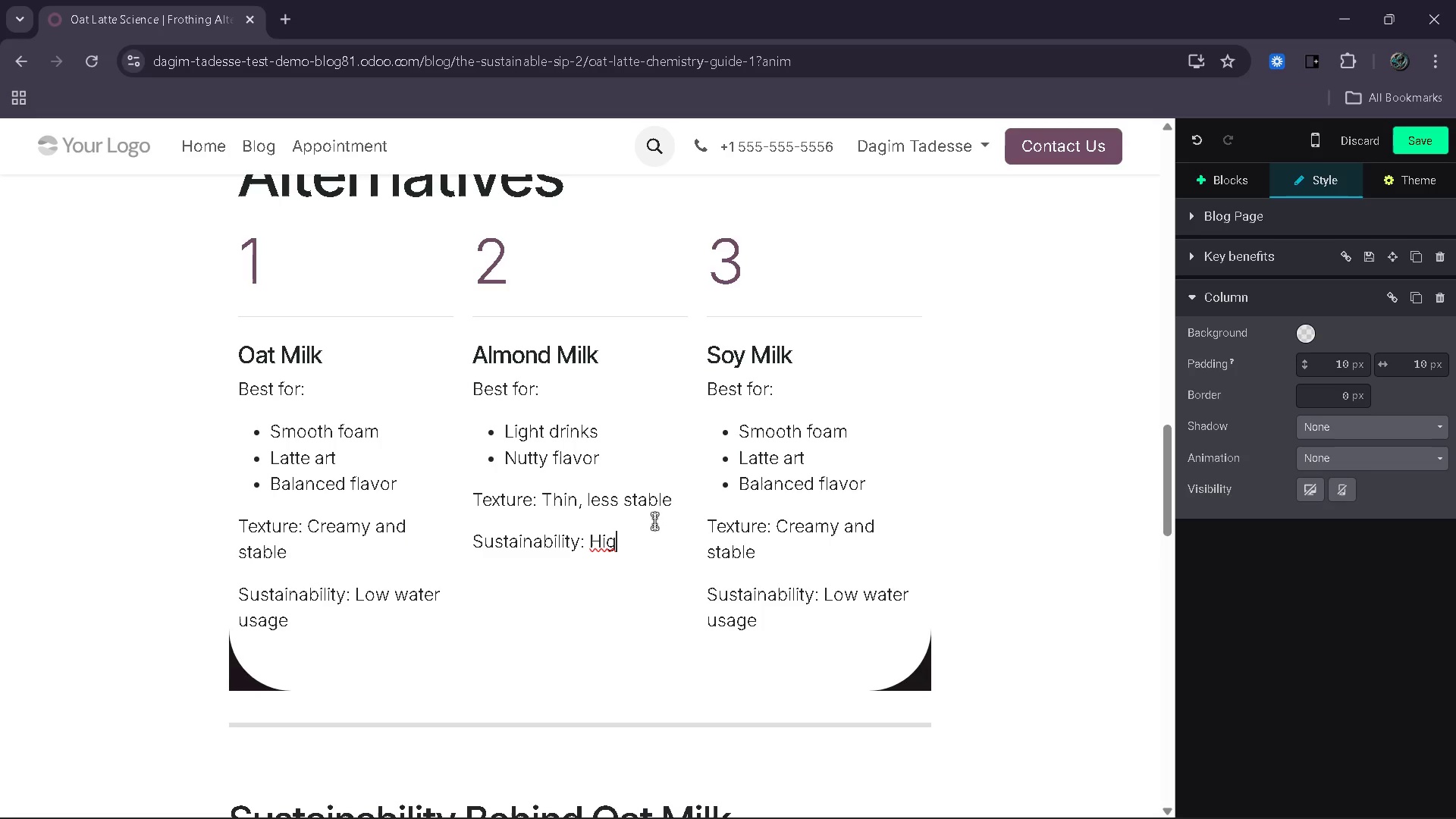 
type(h water usage)
 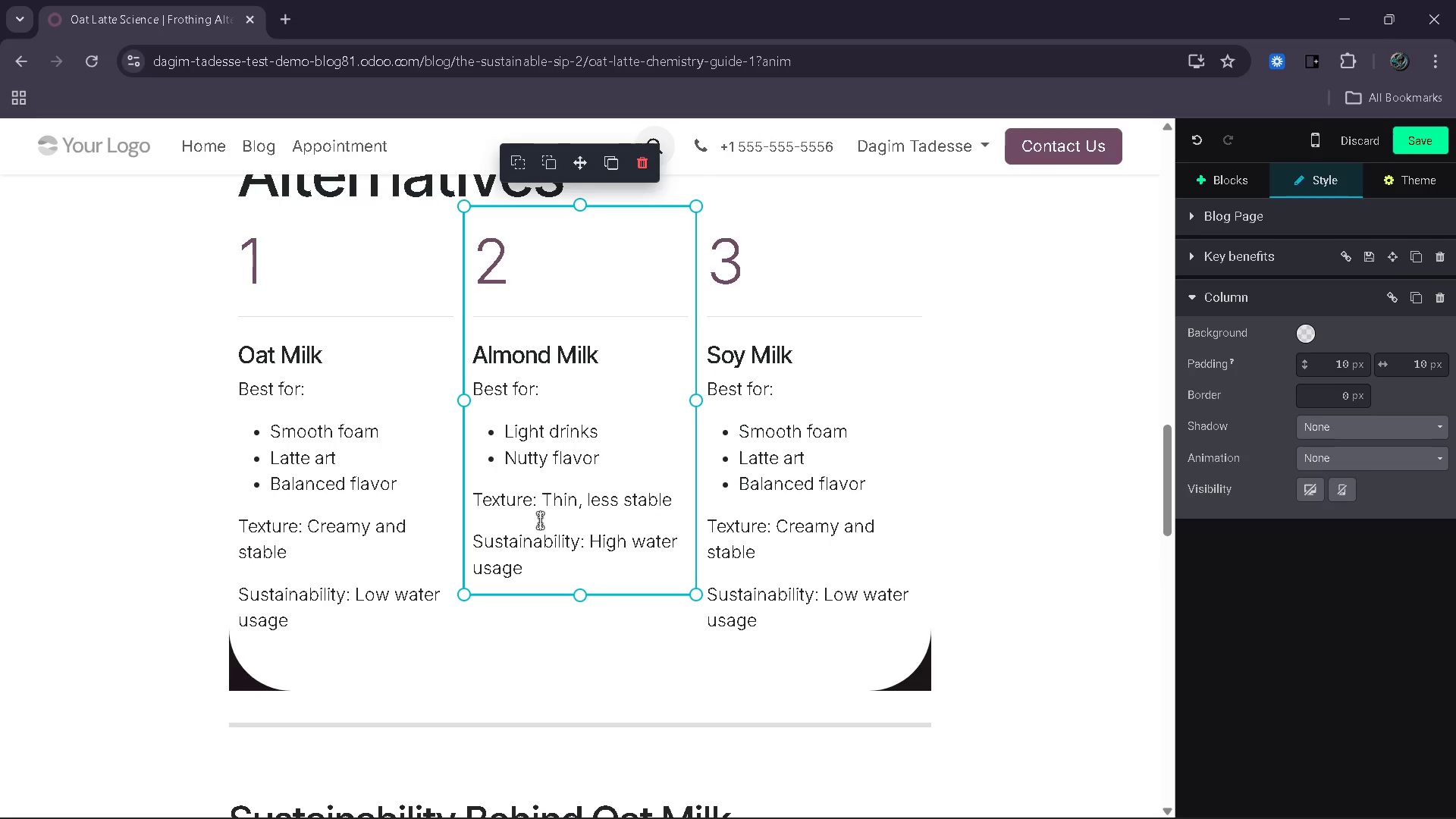 
left_click_drag(start_coordinate=[577, 593], to_coordinate=[576, 649])
 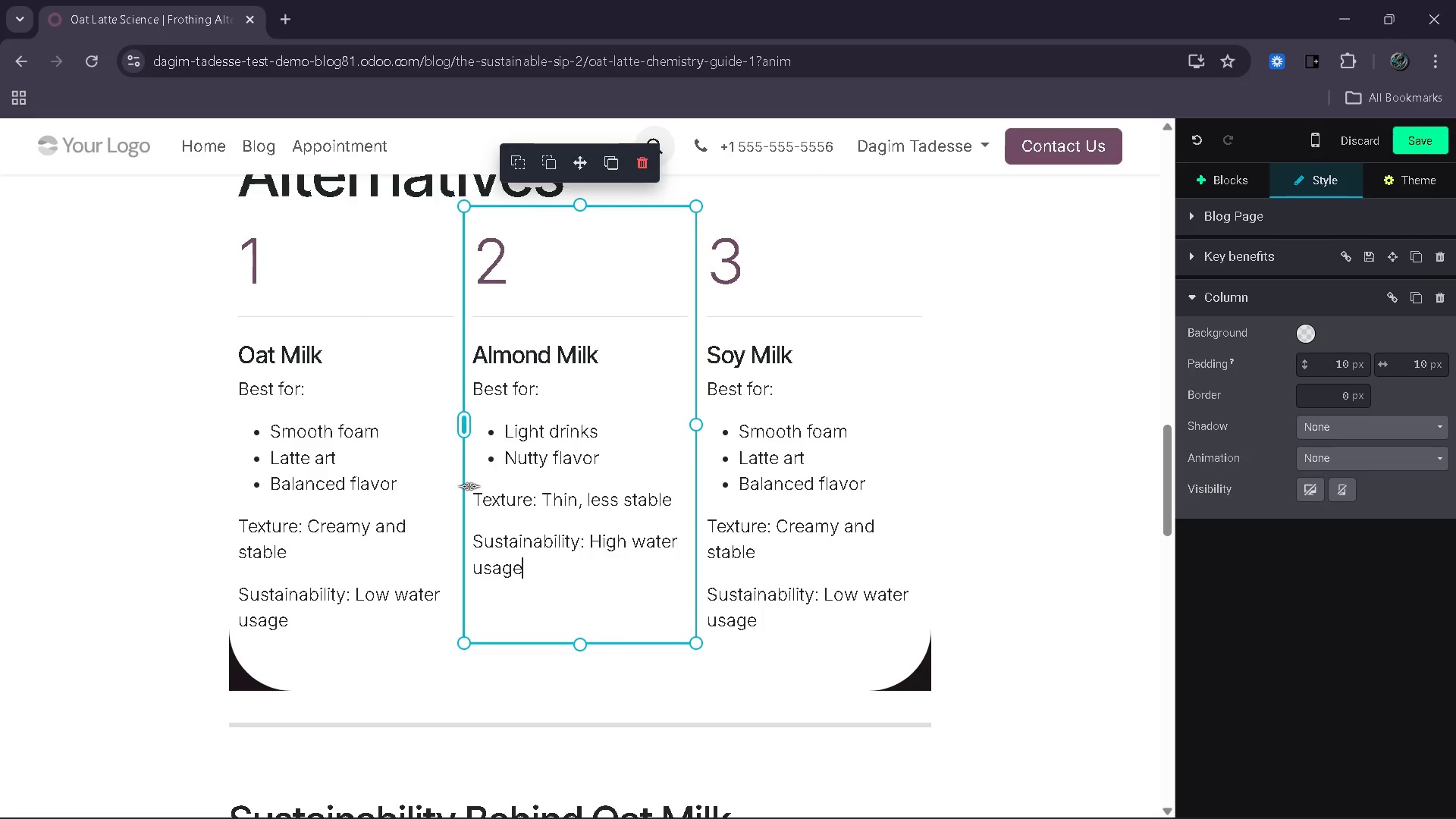 
left_click([472, 493])
 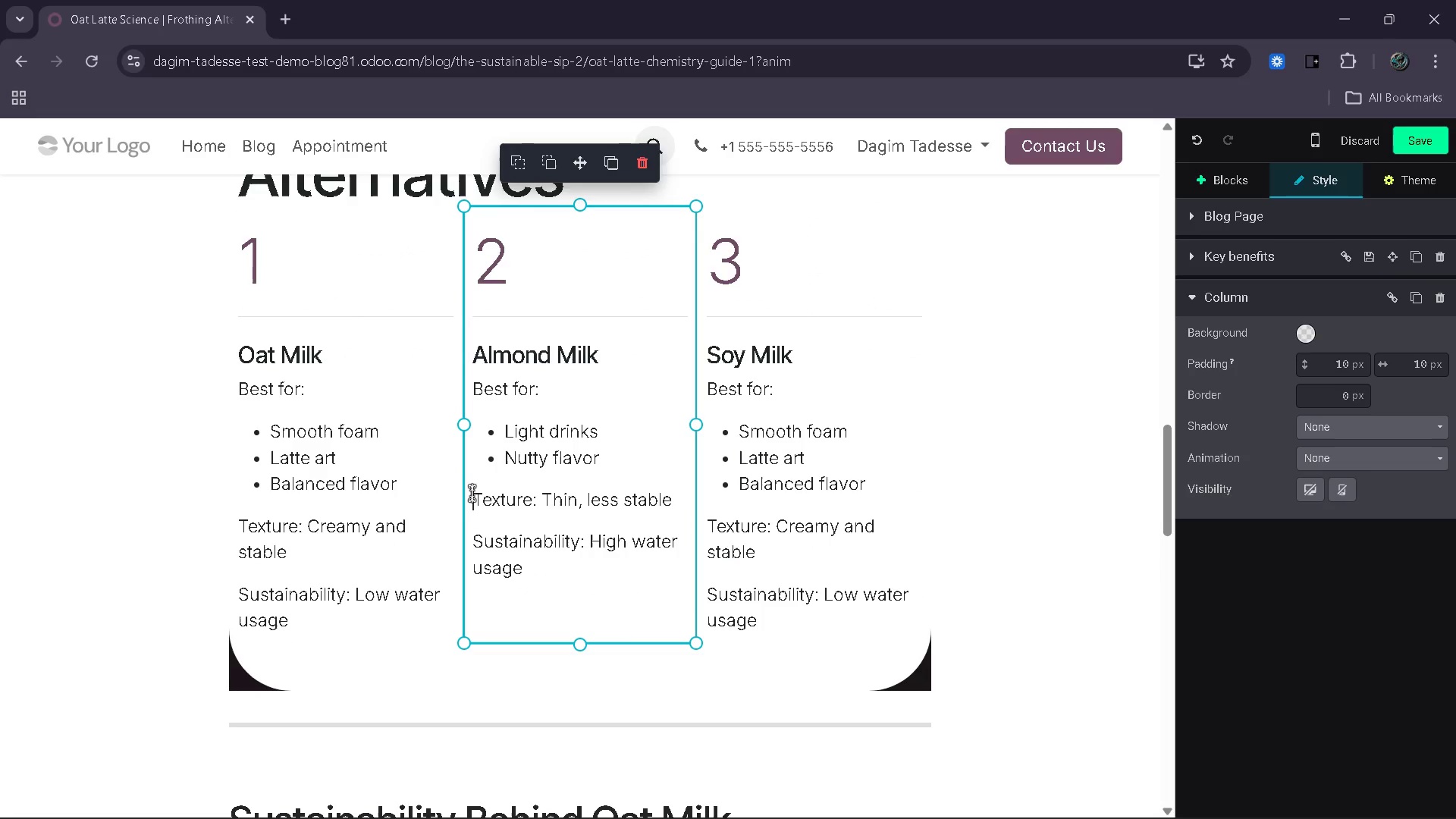 
key(Enter)
 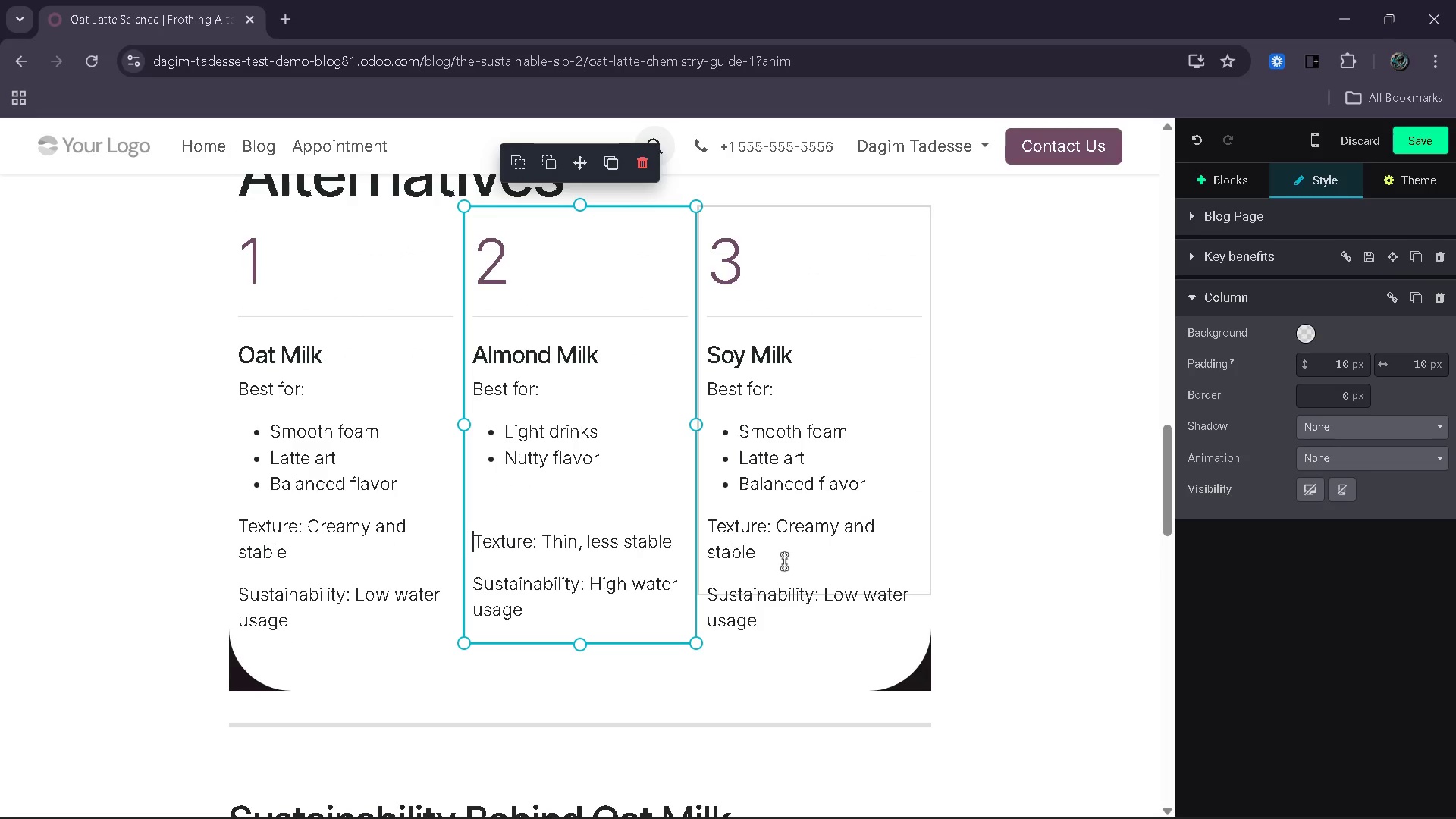 
wait(7.12)
 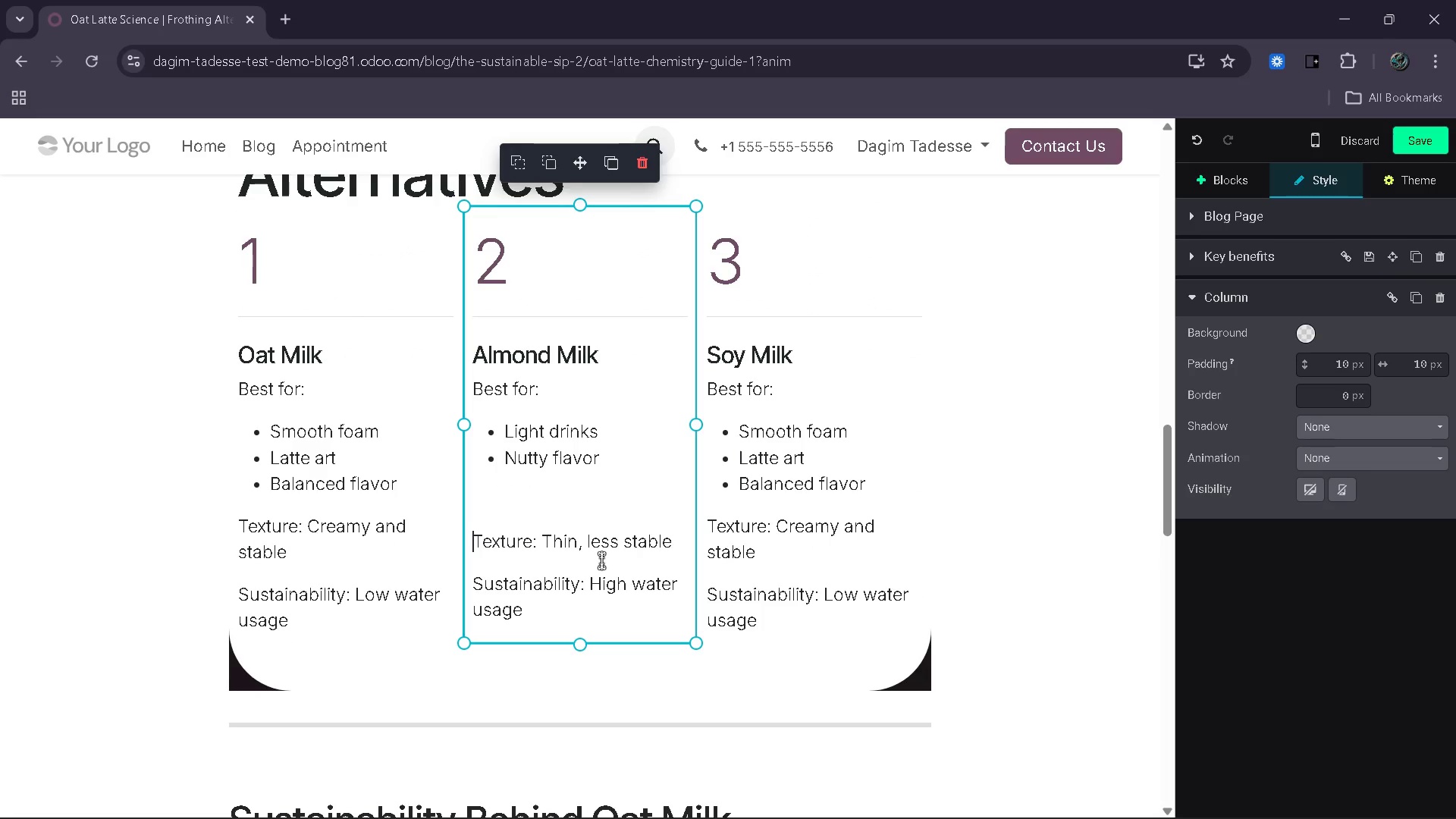 
left_click_drag(start_coordinate=[874, 482], to_coordinate=[730, 490])
 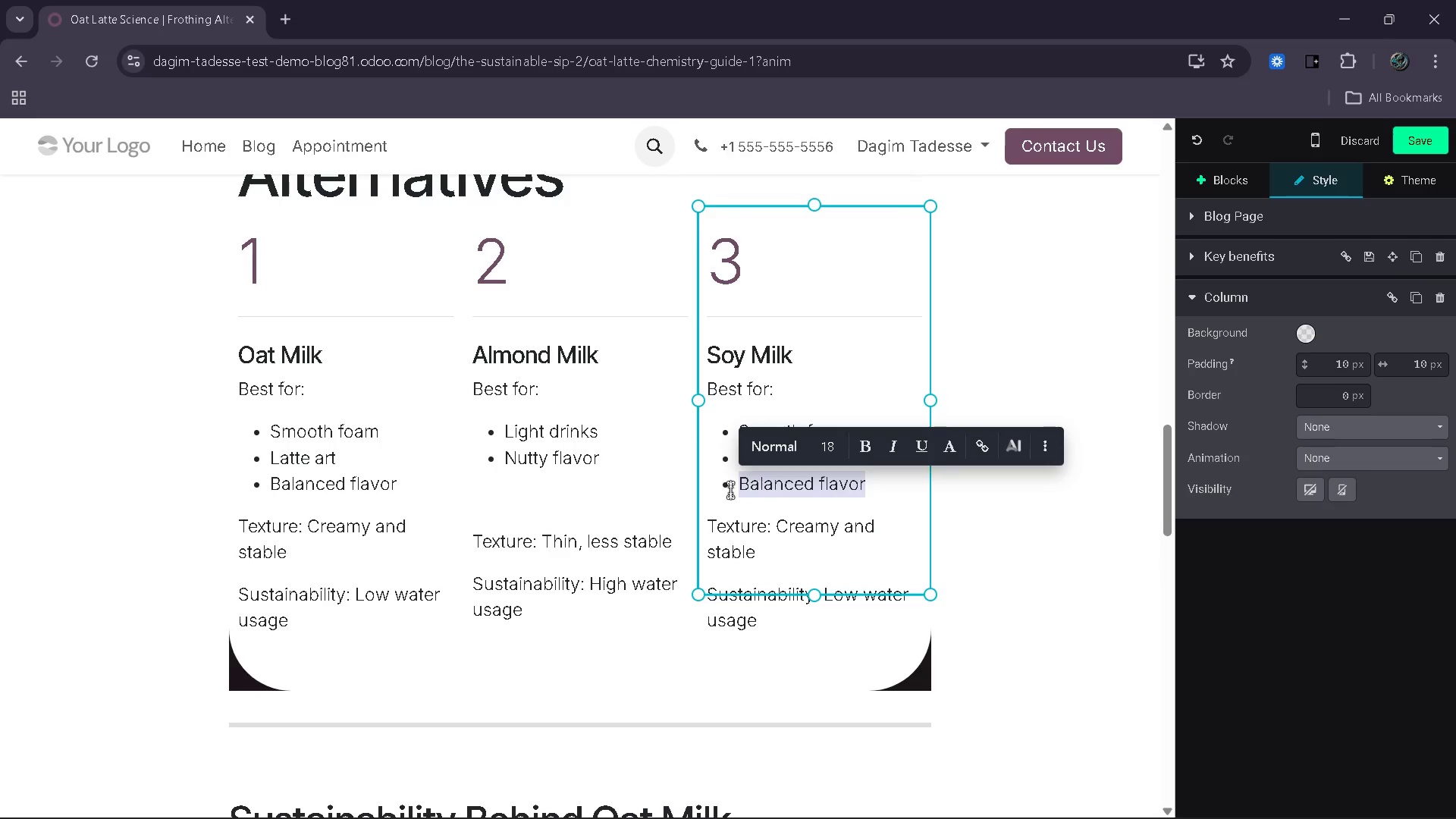 
key(Backspace)
 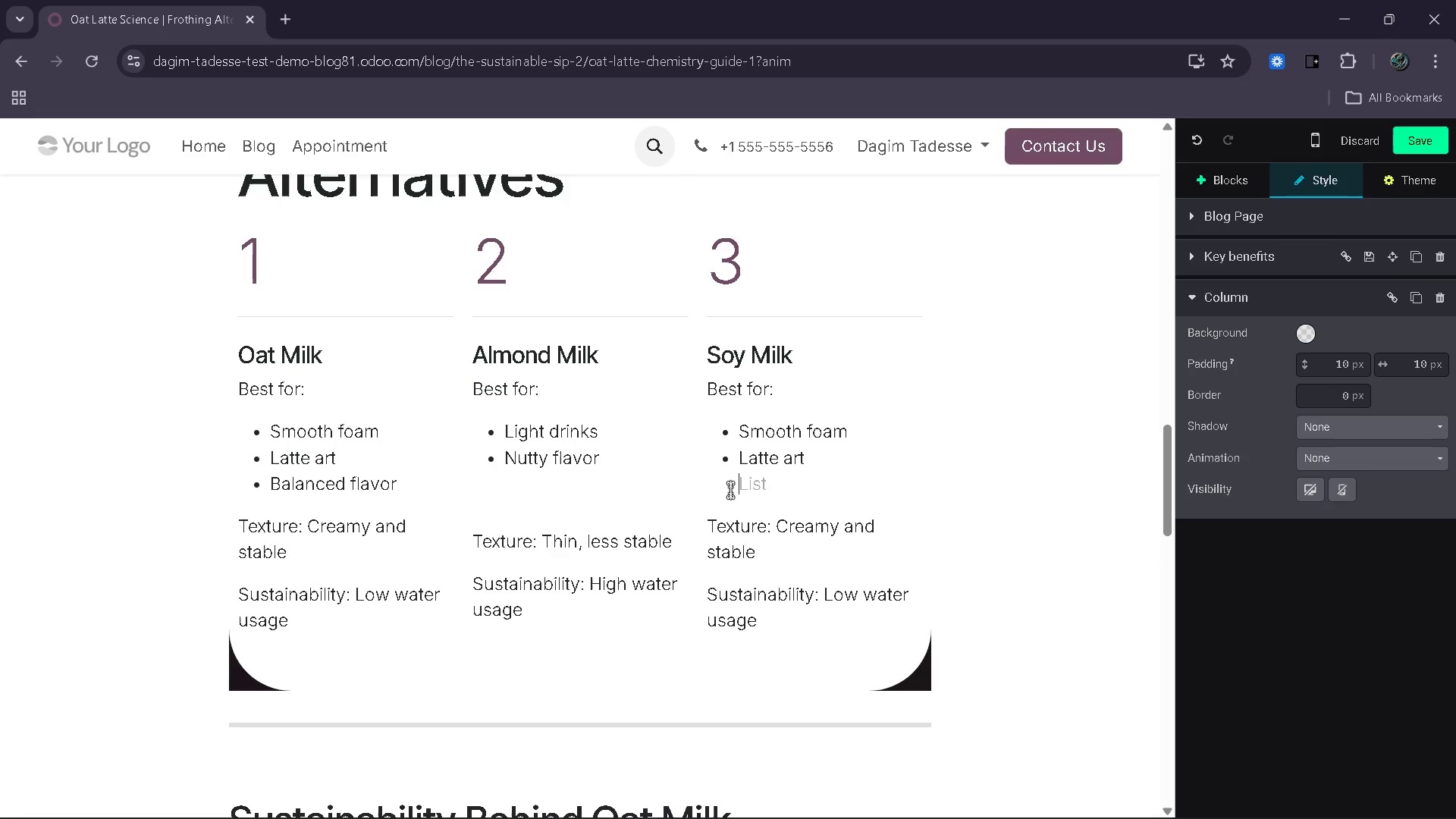 
key(Backspace)
 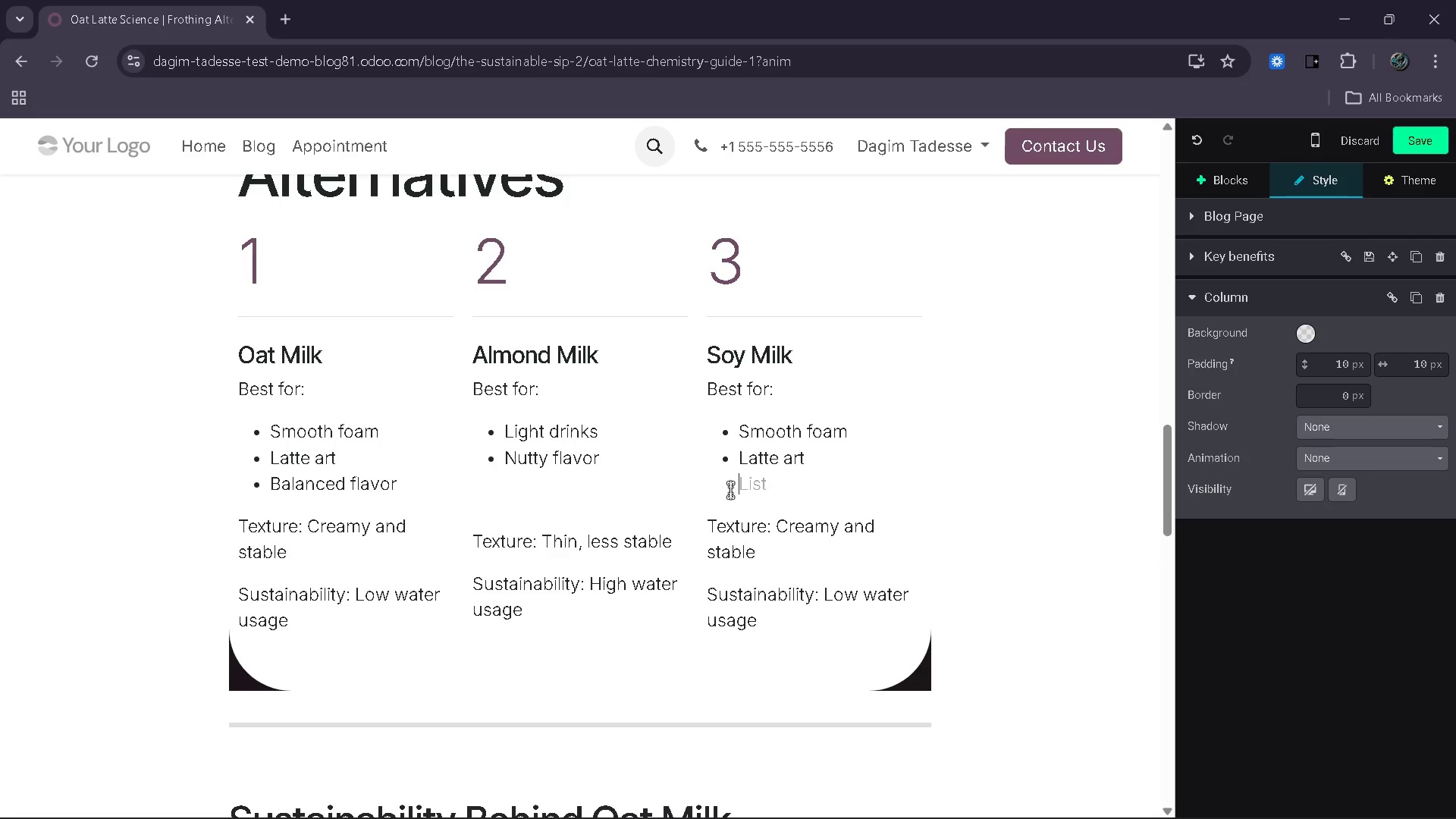 
key(Backspace)
 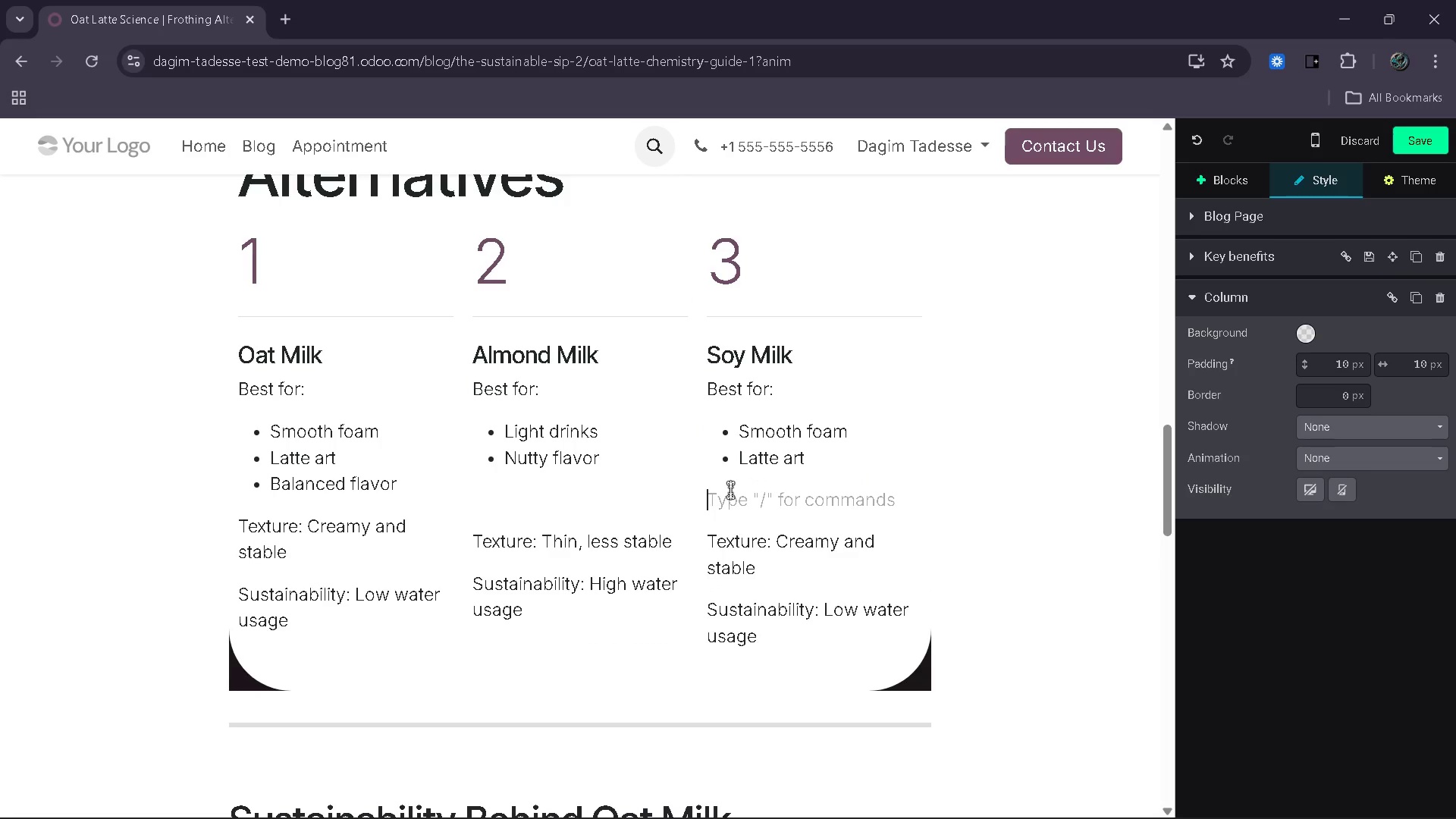 
key(Backspace)
 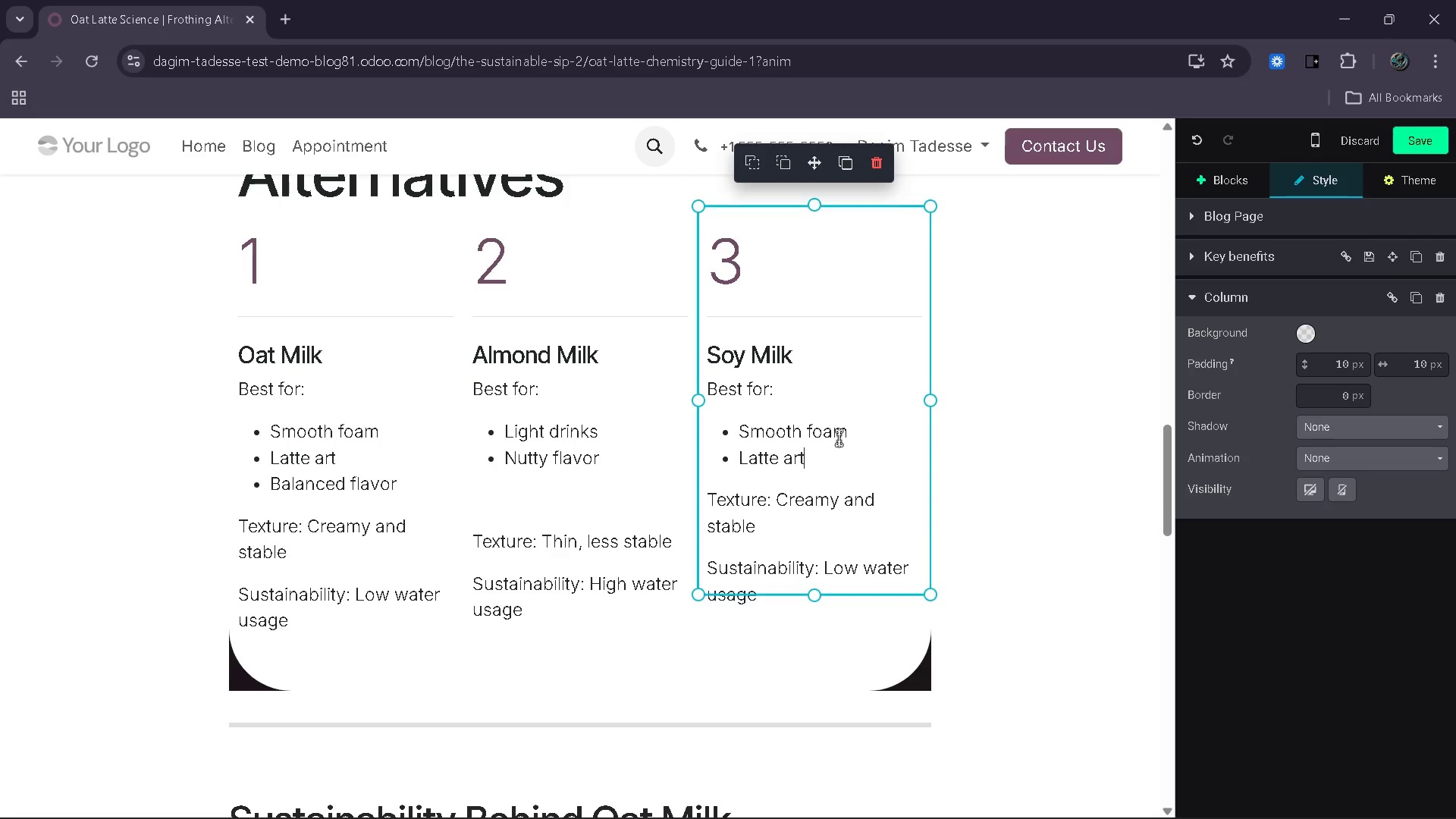 
left_click_drag(start_coordinate=[852, 433], to_coordinate=[742, 433])
 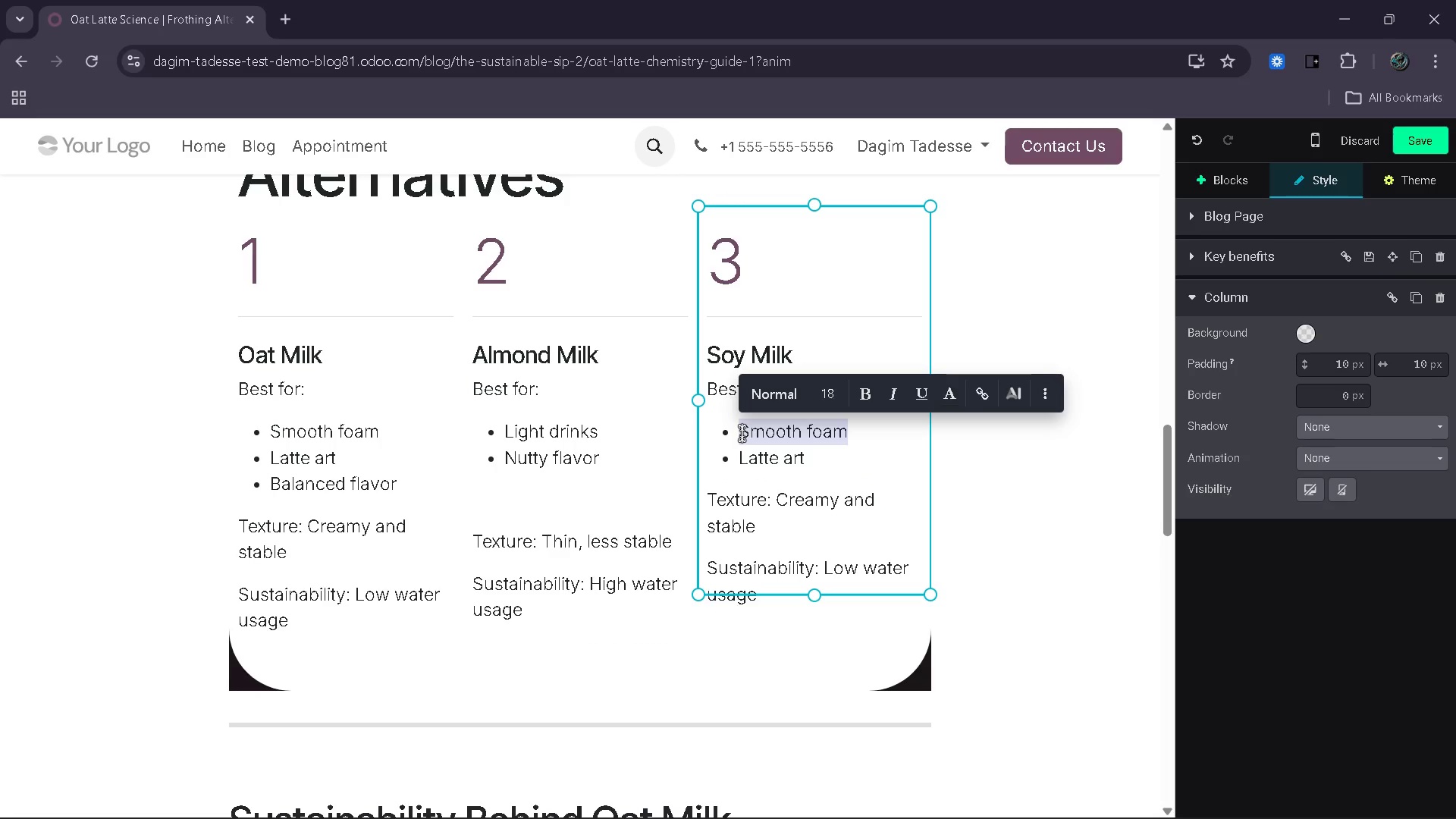 
key(Backspace)
type(Protein-rich drinks)
 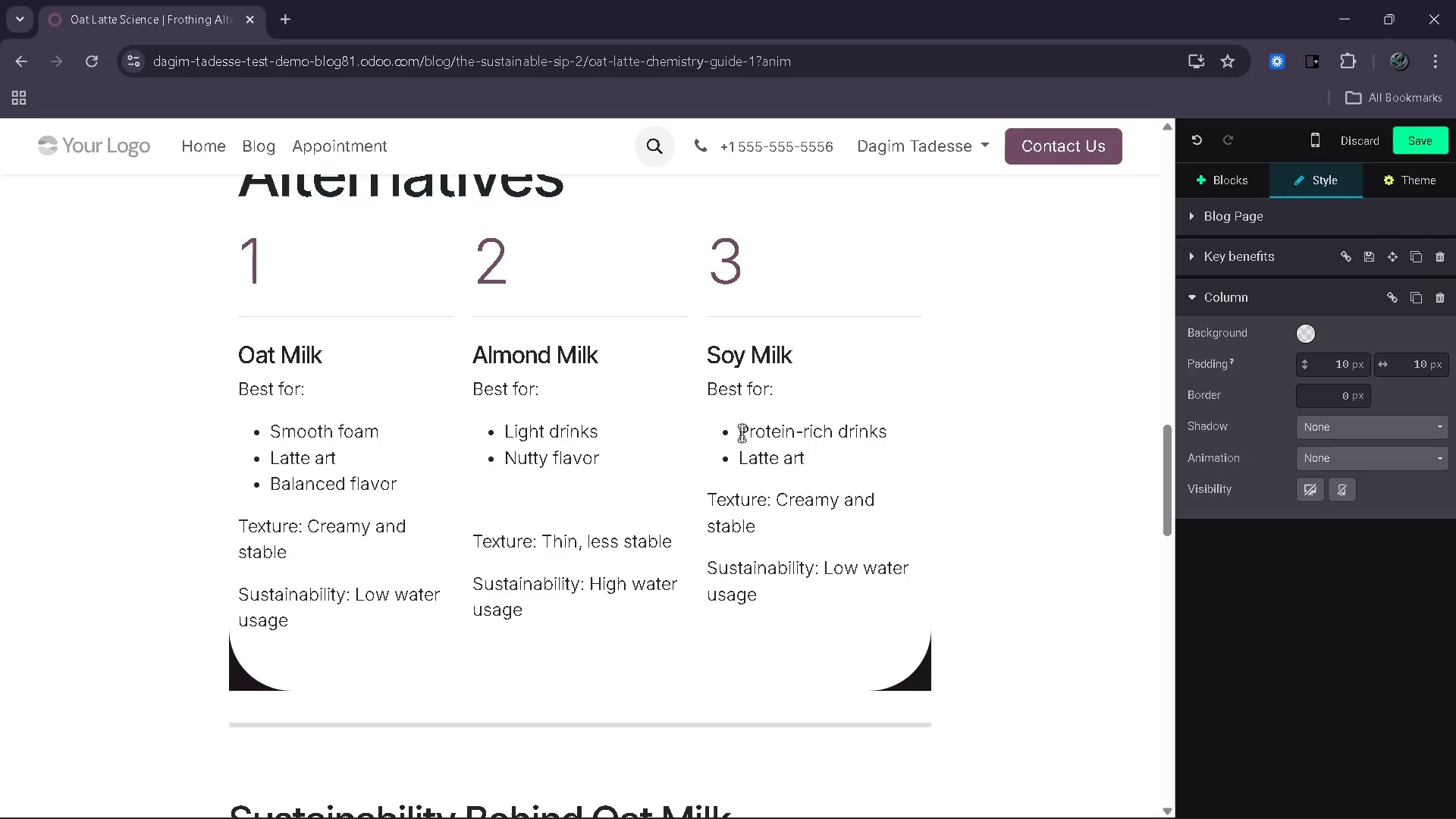 
left_click_drag(start_coordinate=[824, 459], to_coordinate=[741, 460])
 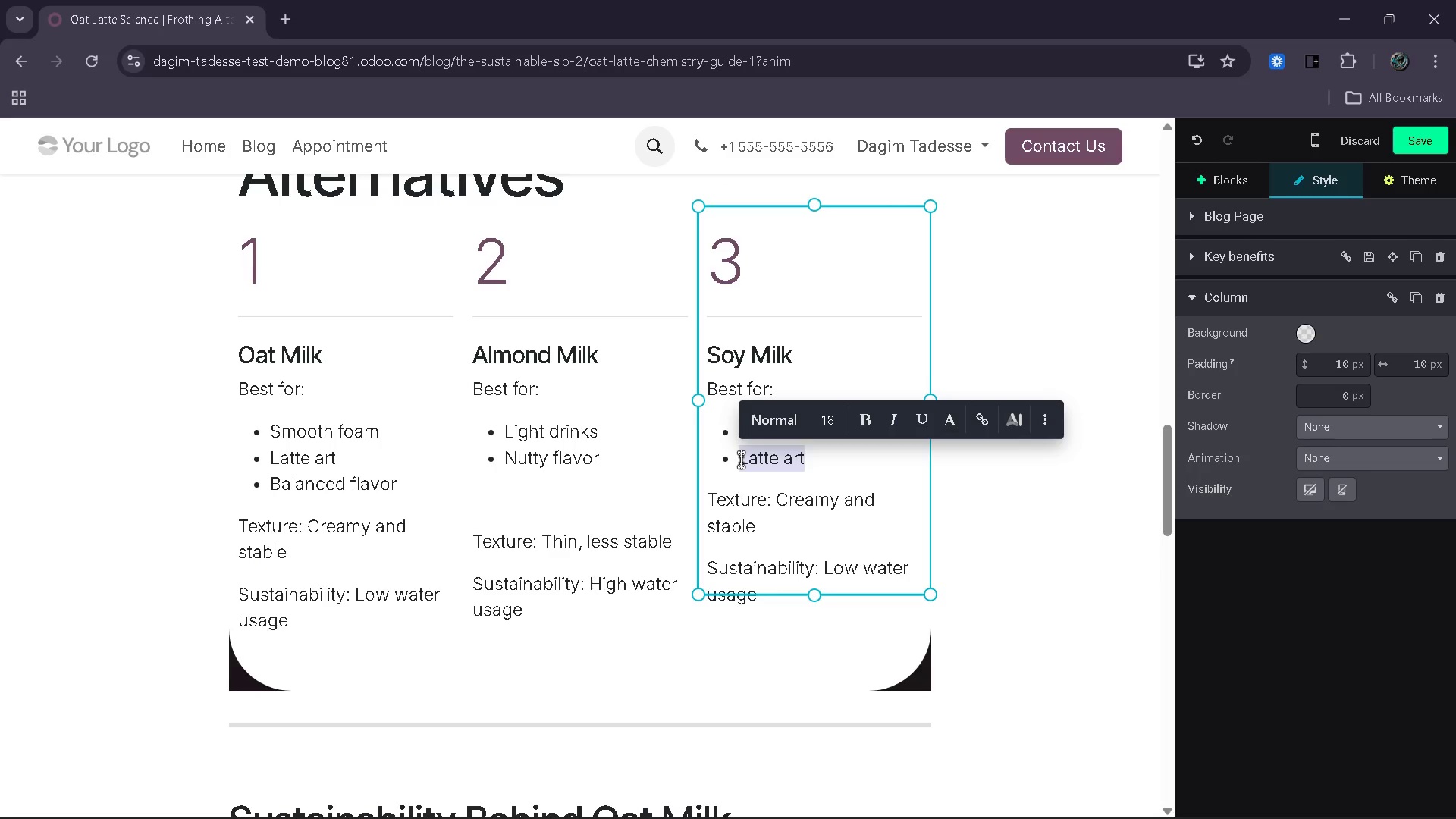 
type(Strong foe)
key(Backspace)
type(am)
key(Backspace)
key(Backspace)
 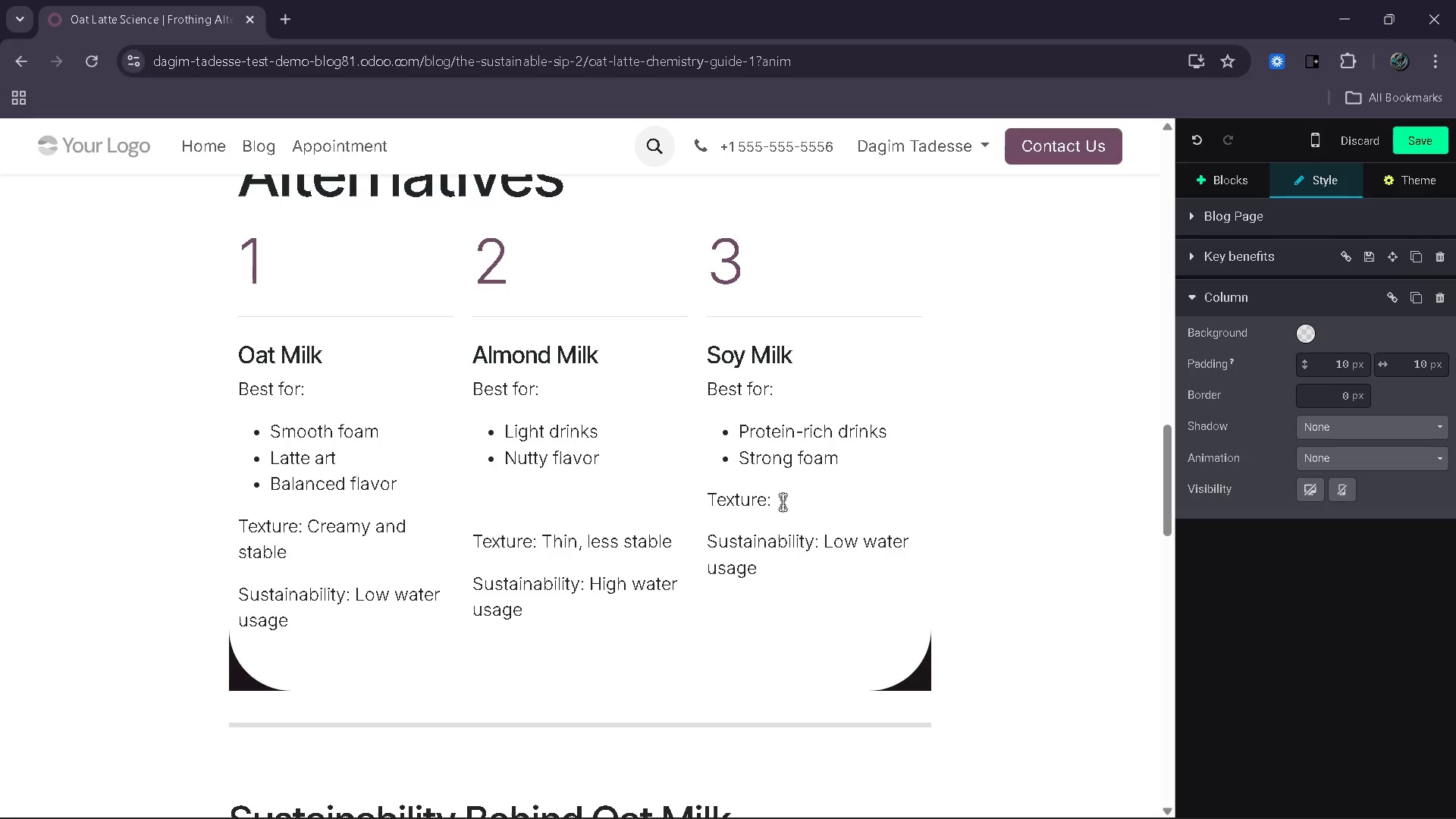 
left_click_drag(start_coordinate=[768, 530], to_coordinate=[783, 502])
 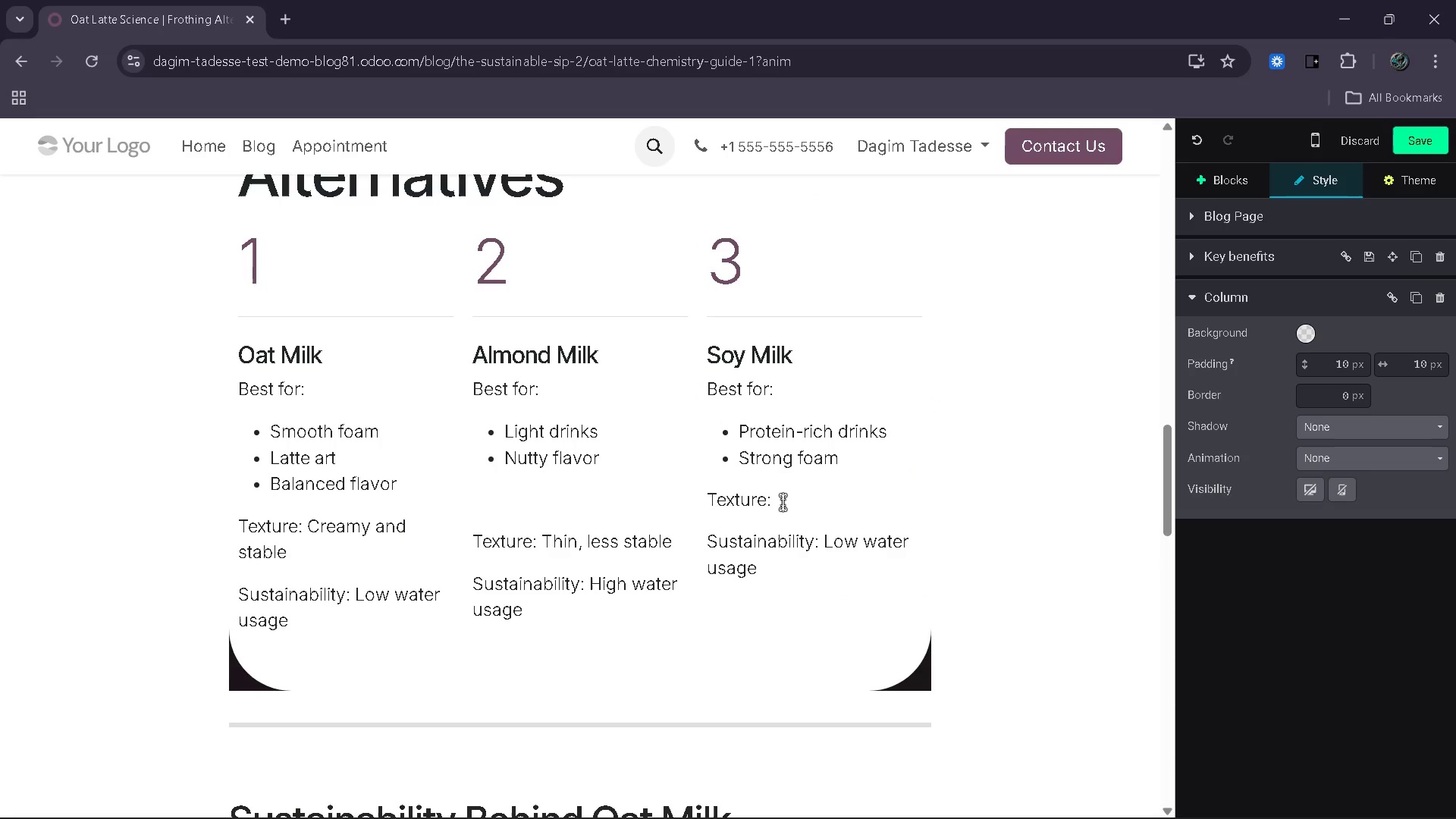 
type(Dense, slight)
 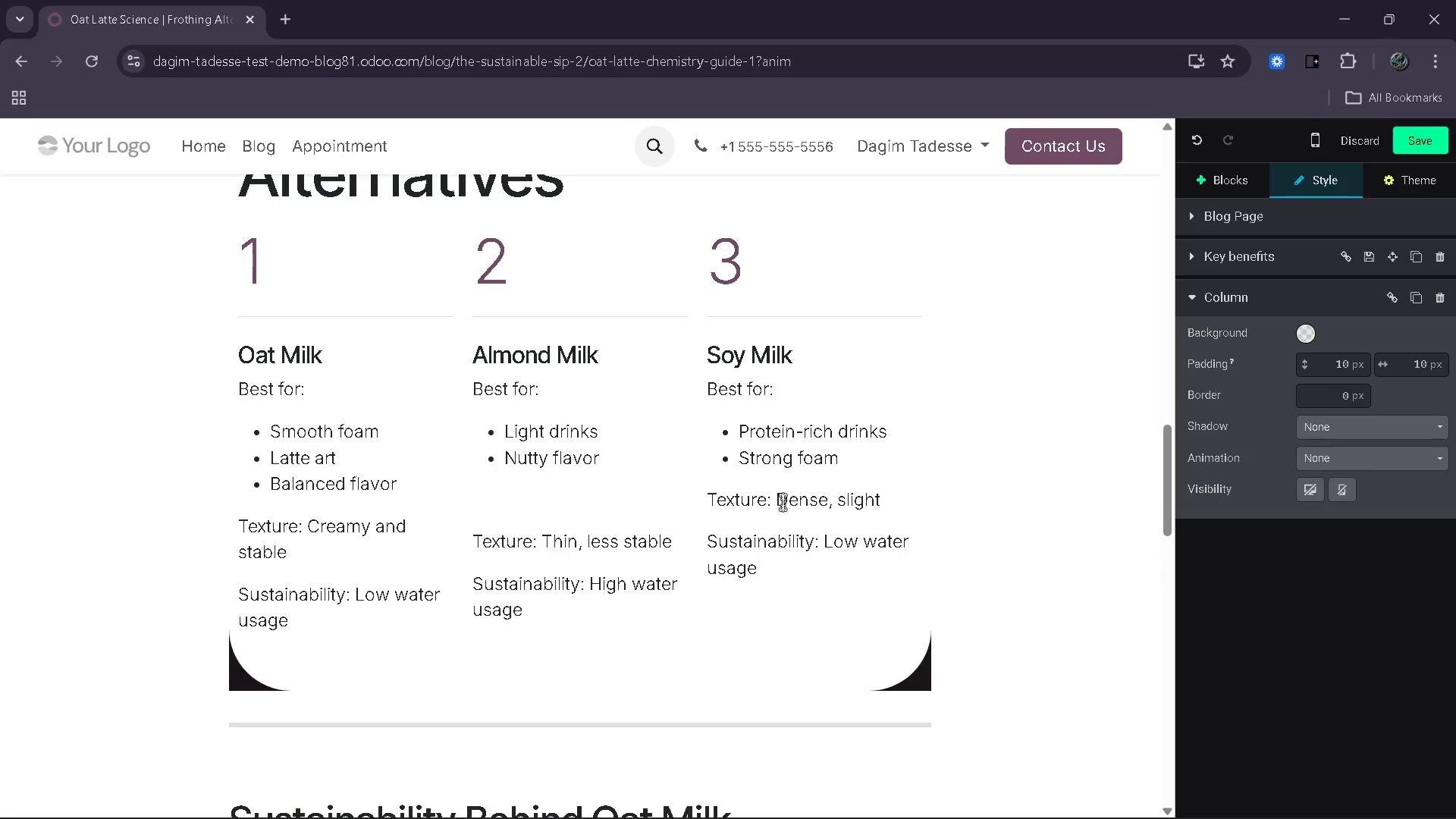 
type(ly heavy )
key(Backspace)
 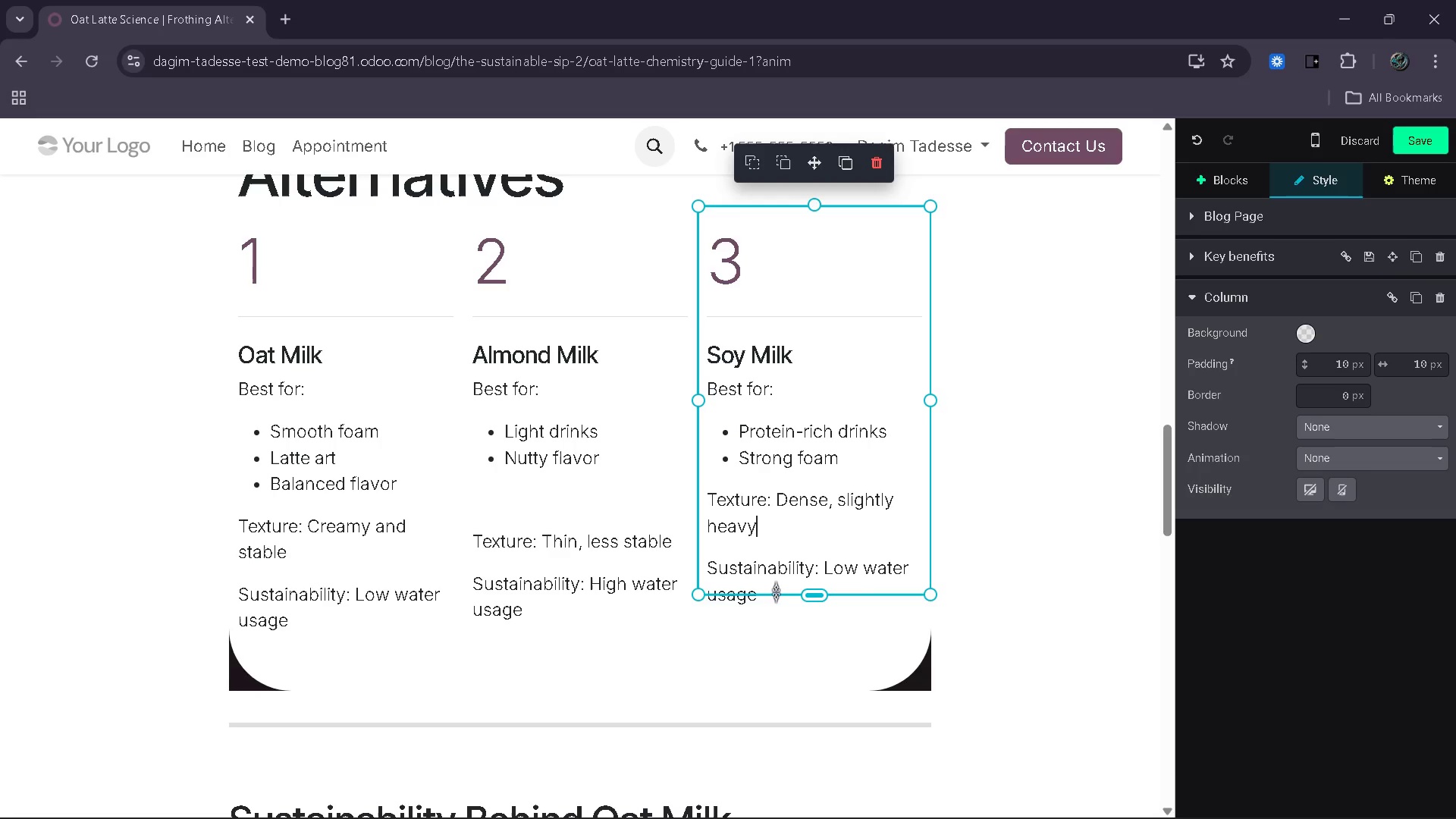 
left_click_drag(start_coordinate=[810, 598], to_coordinate=[811, 635])
 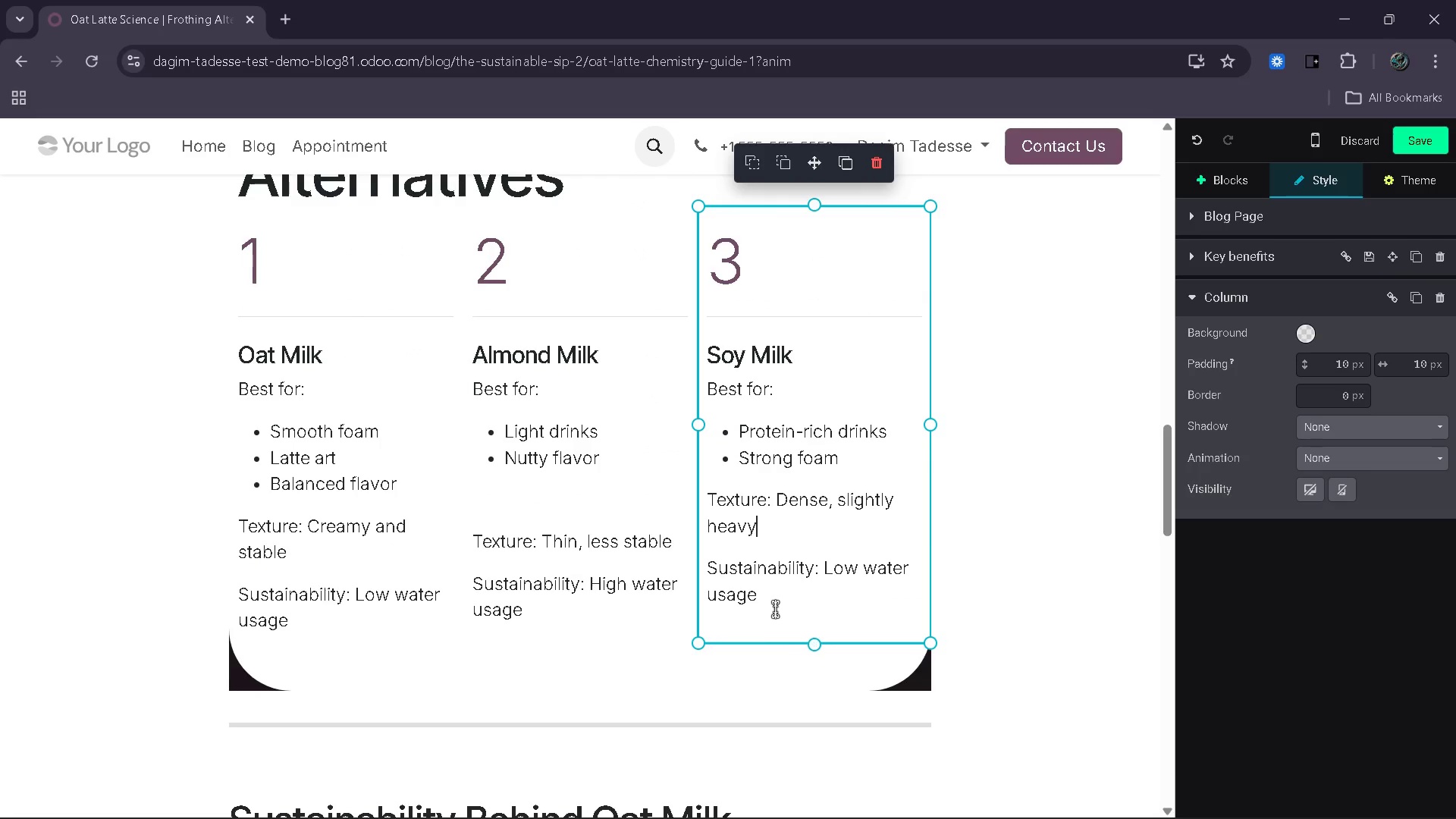 
left_click_drag(start_coordinate=[775, 604], to_coordinate=[827, 575])
 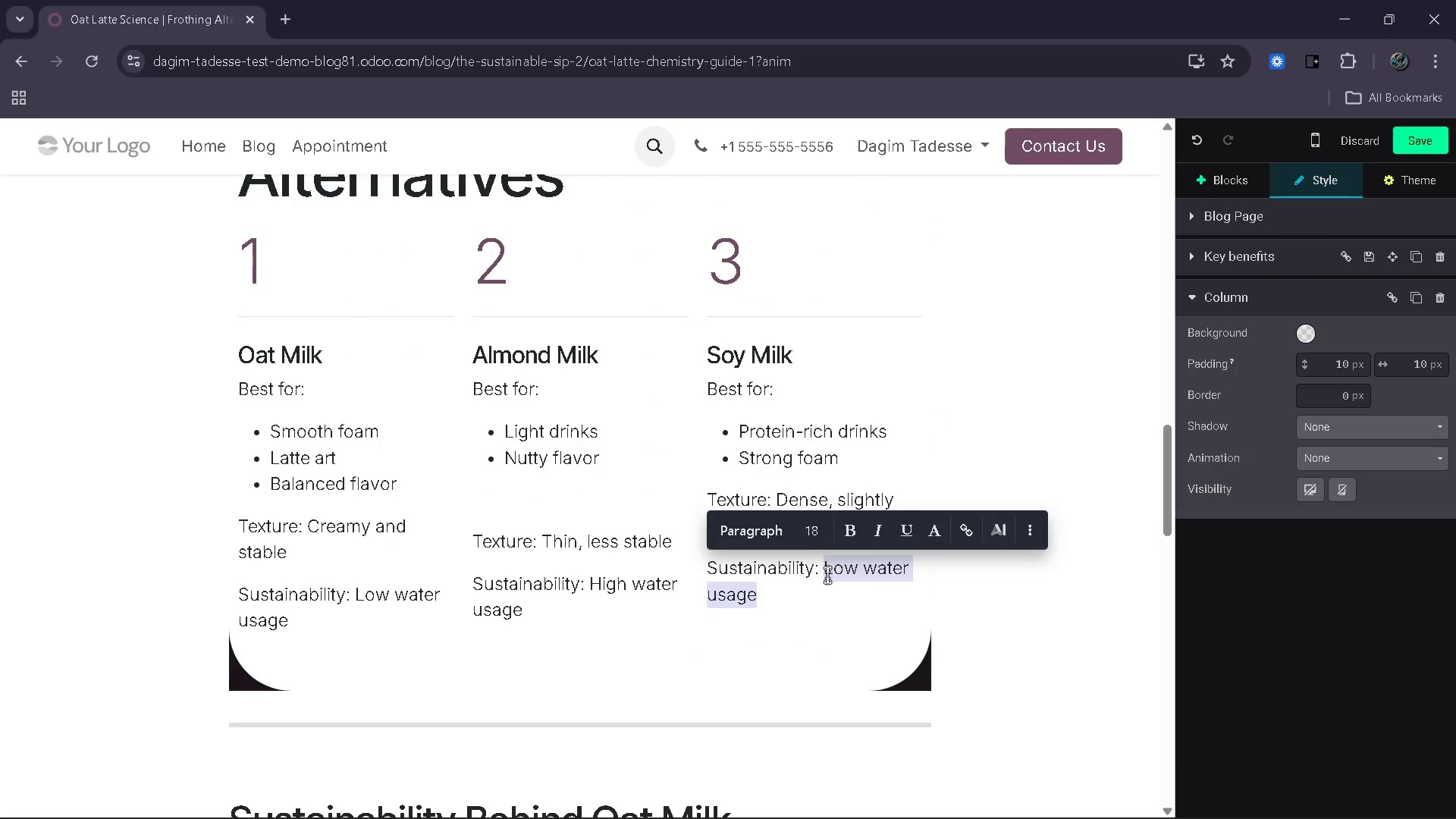 
type(Moderate impact)
 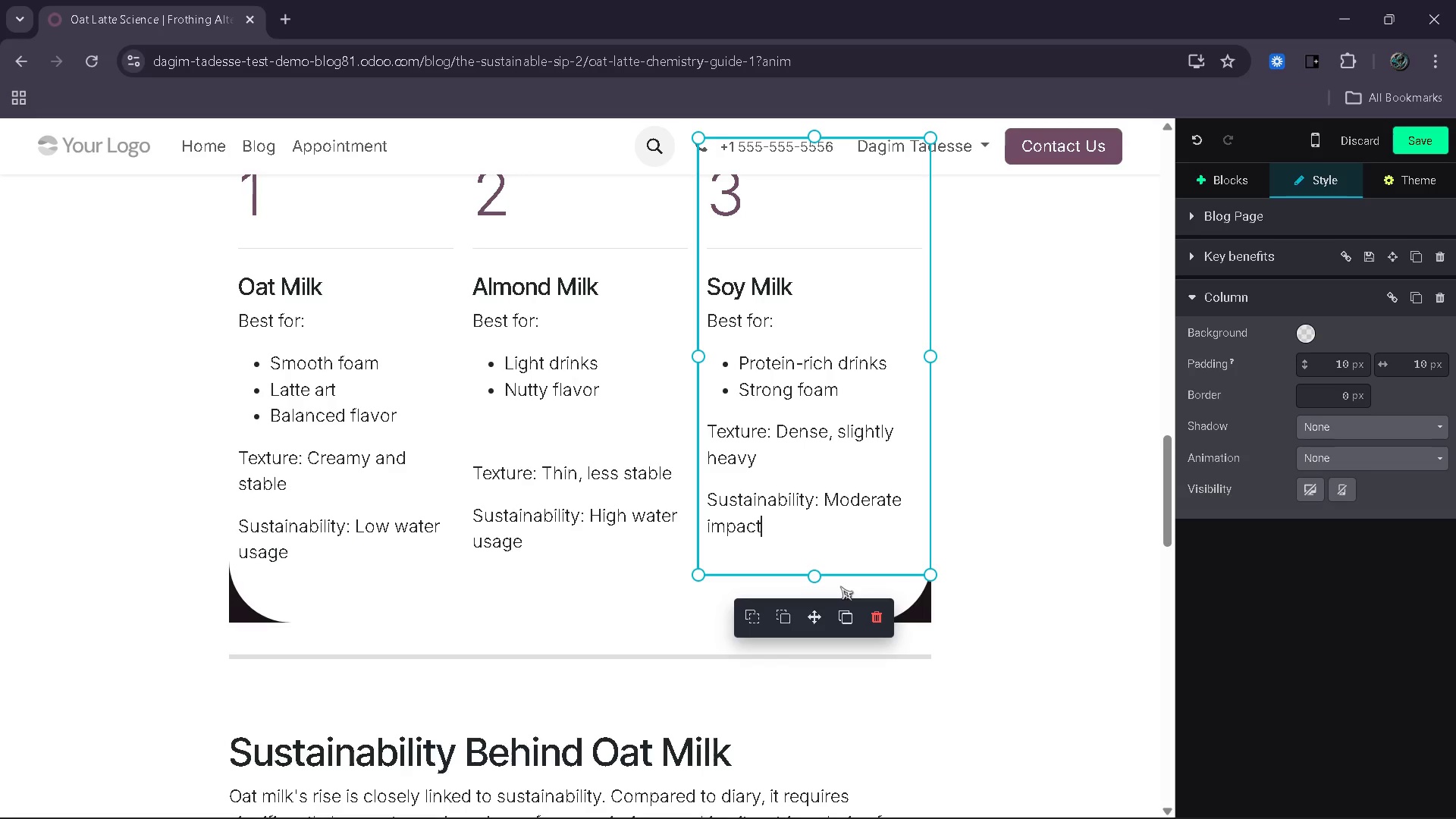 
wait(22.25)
 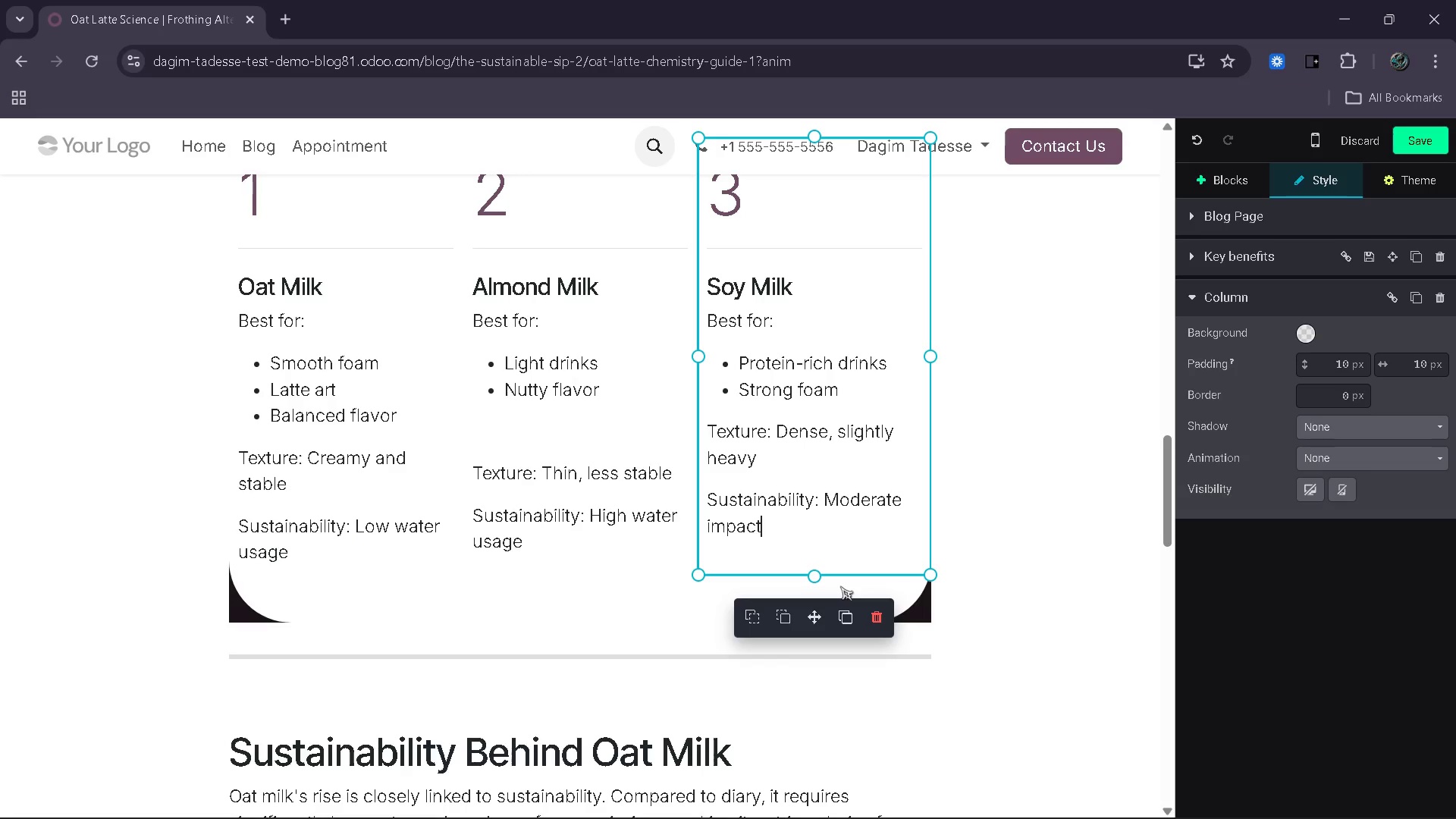 
left_click([915, 704])
 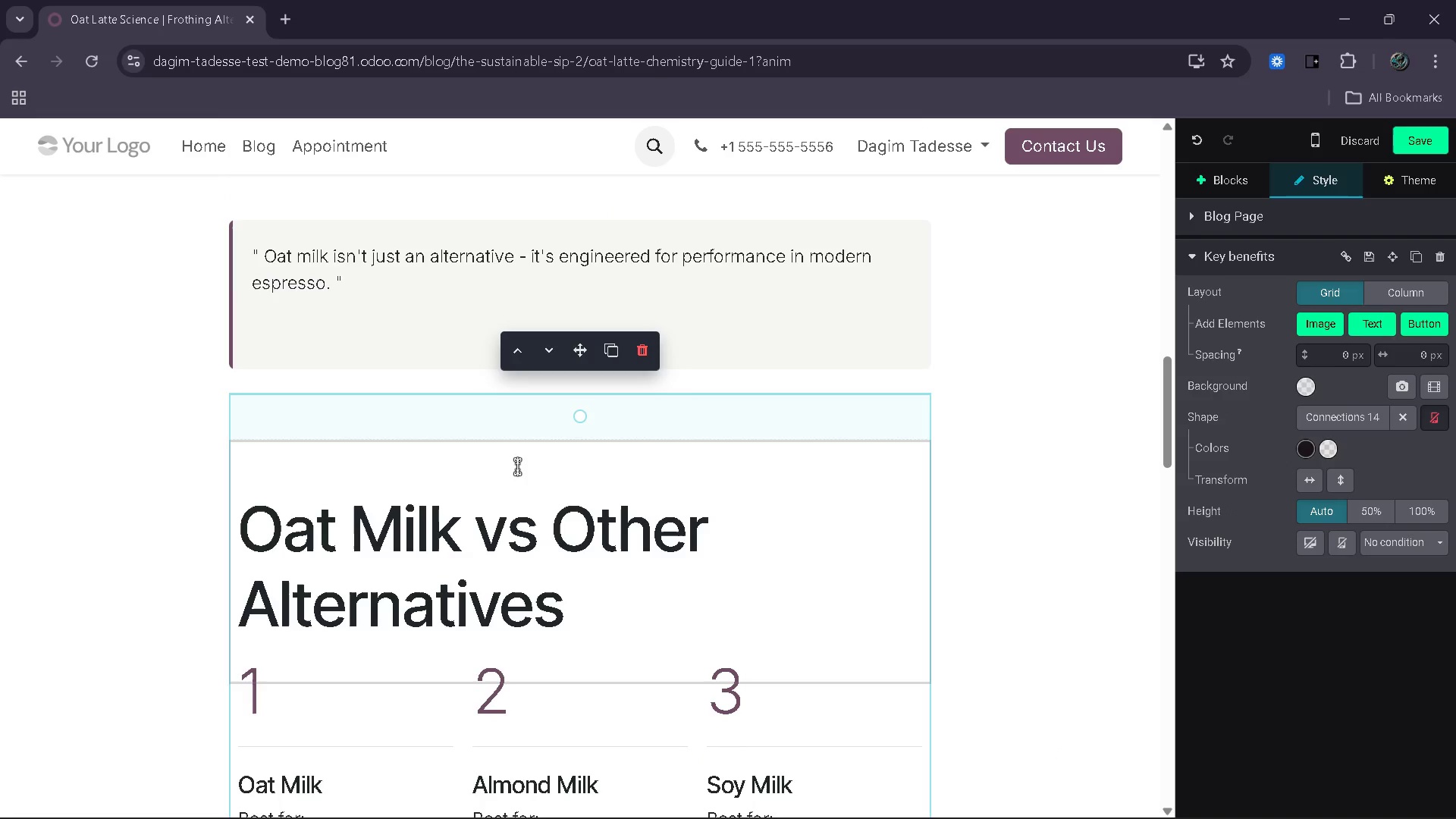 
left_click([1005, 526])
 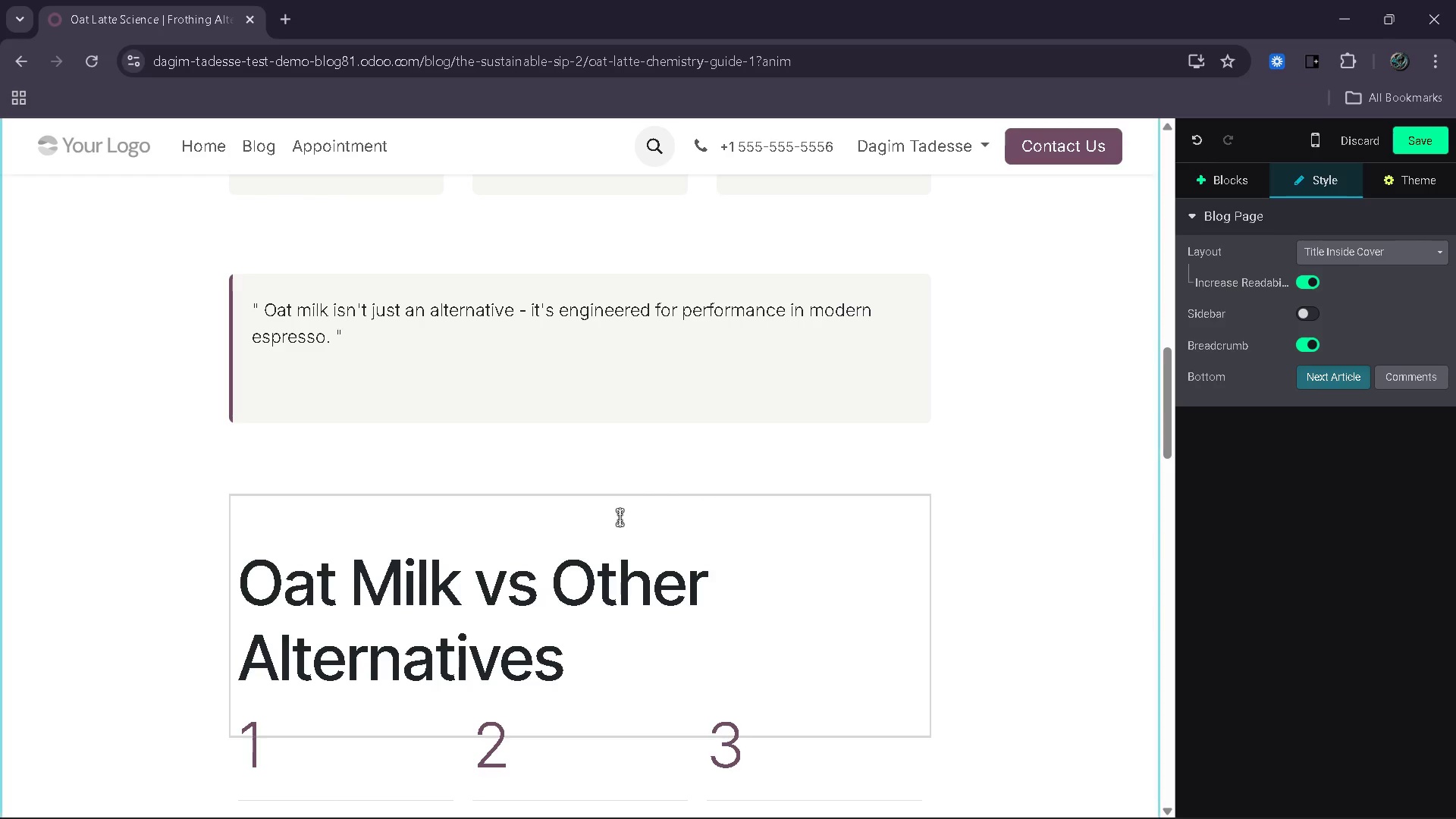 
left_click([649, 478])
 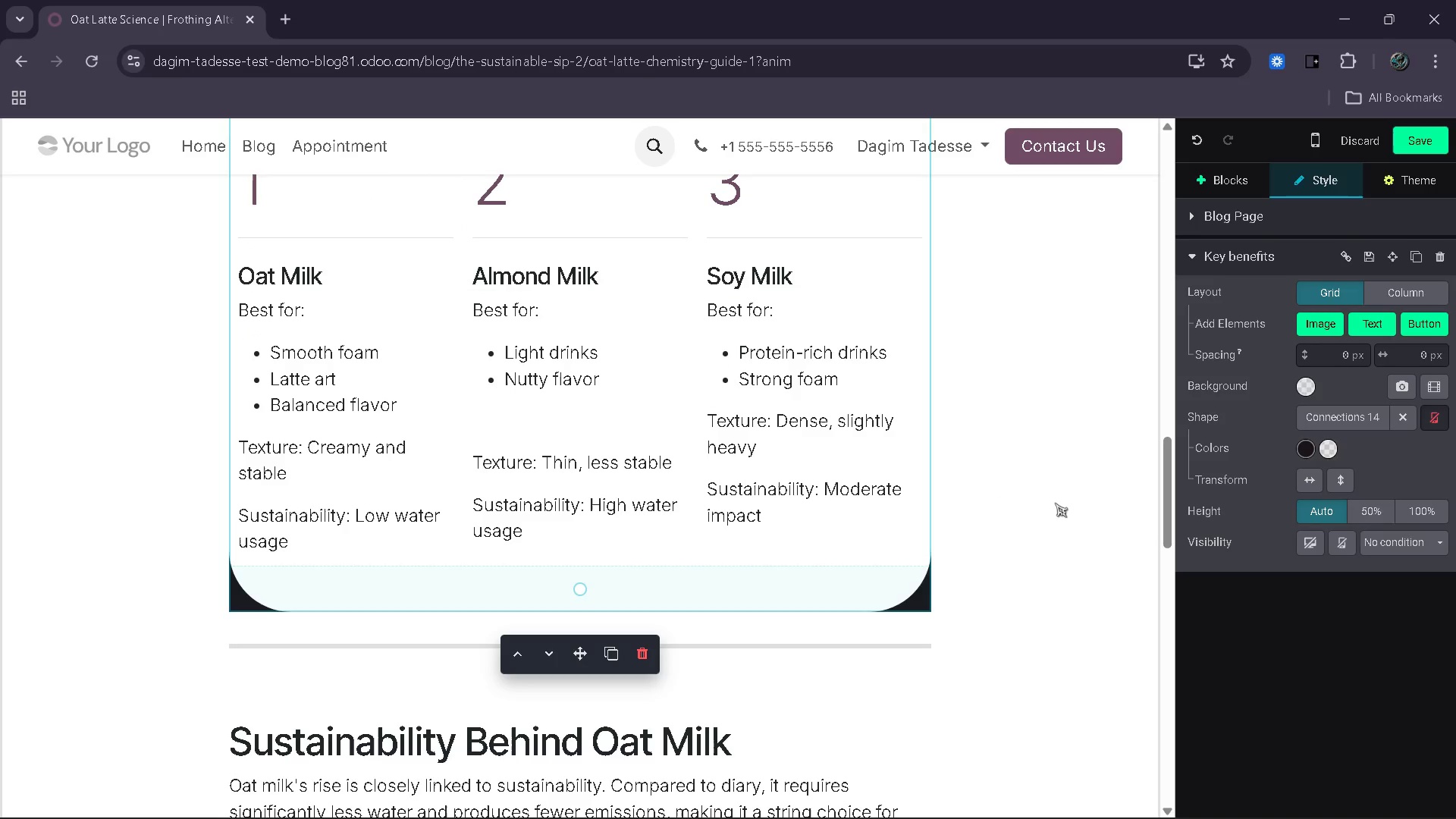 
wait(5.31)
 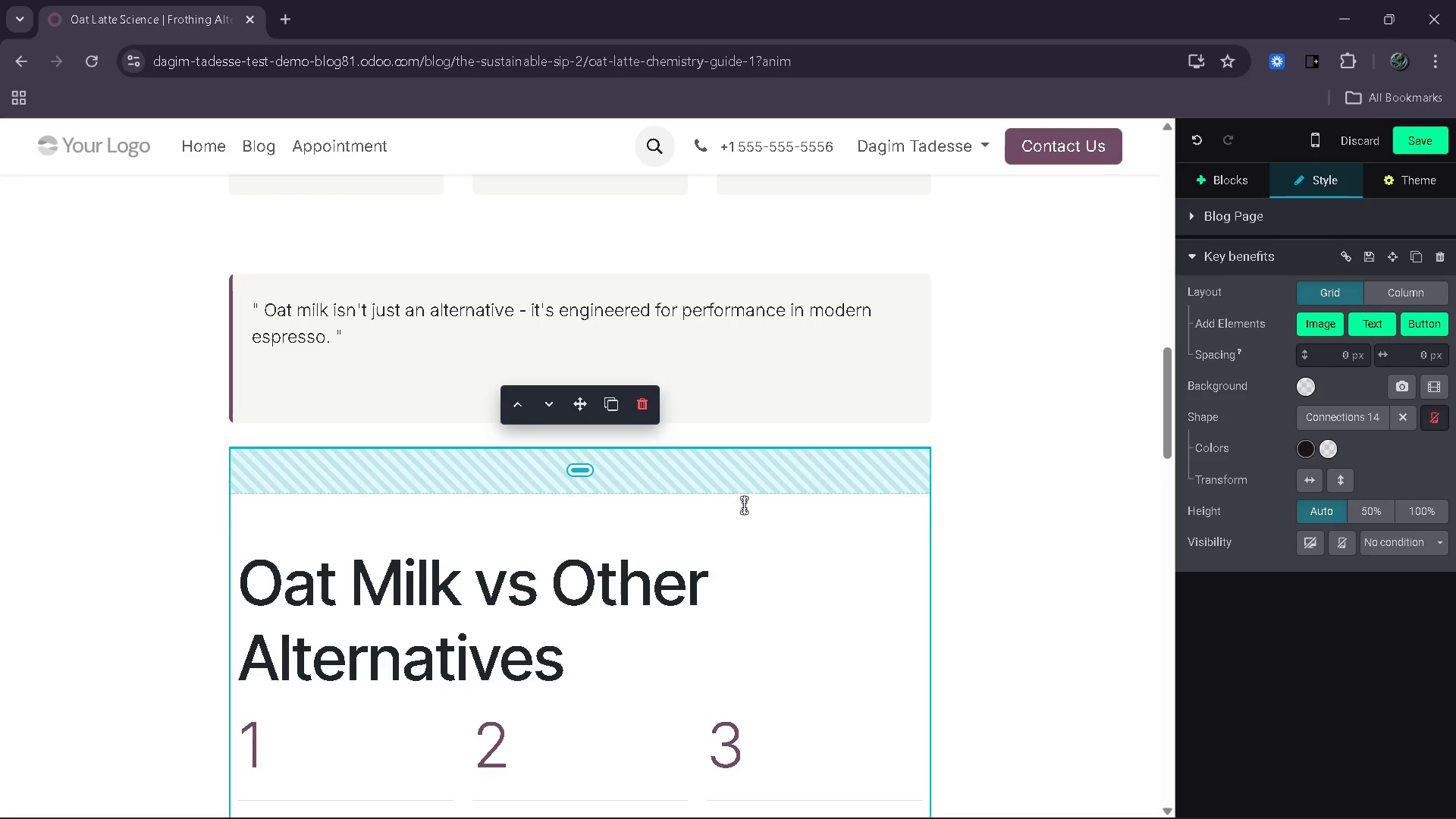 
left_click([535, 416])
 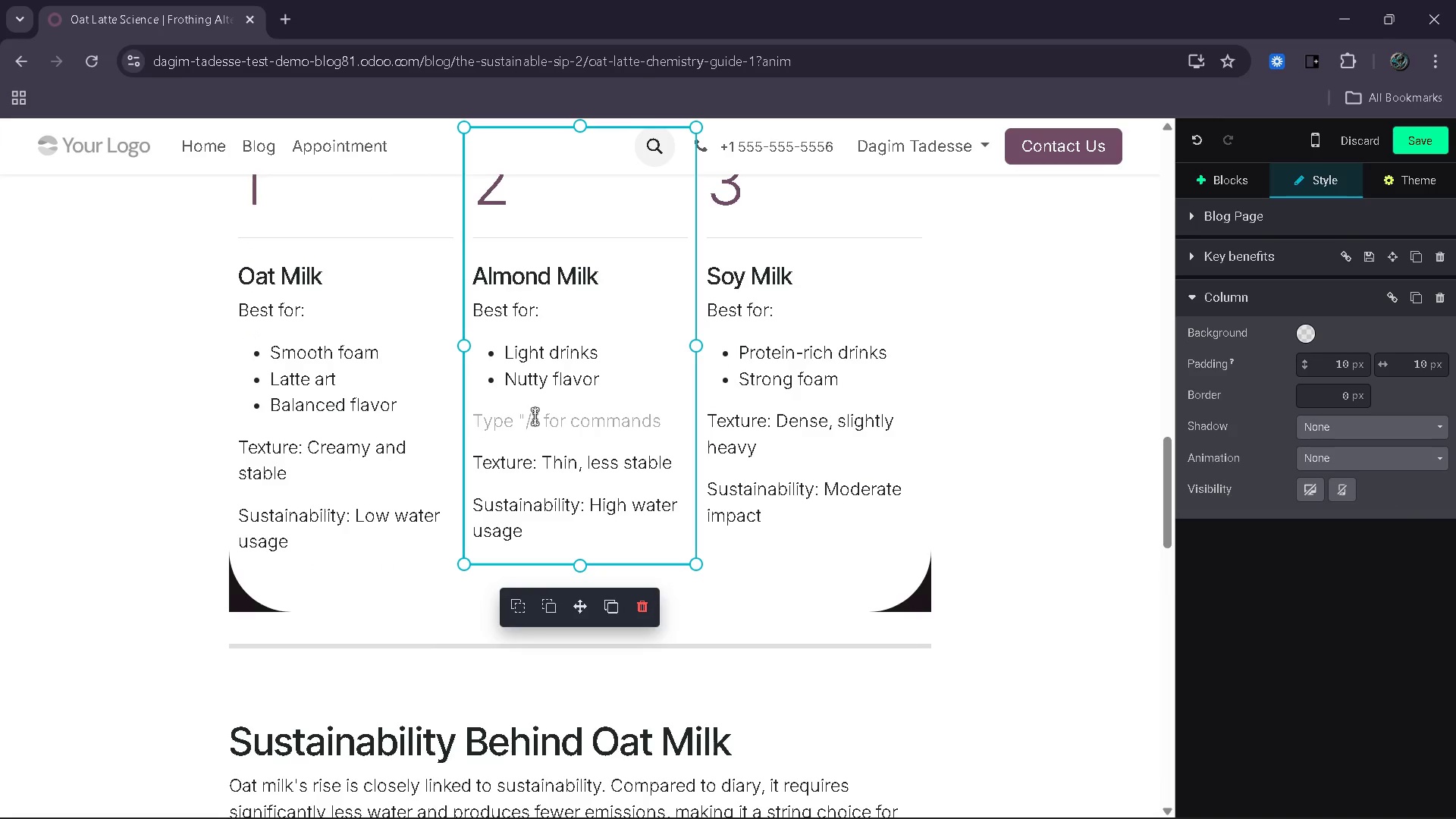 
key(Backspace)
 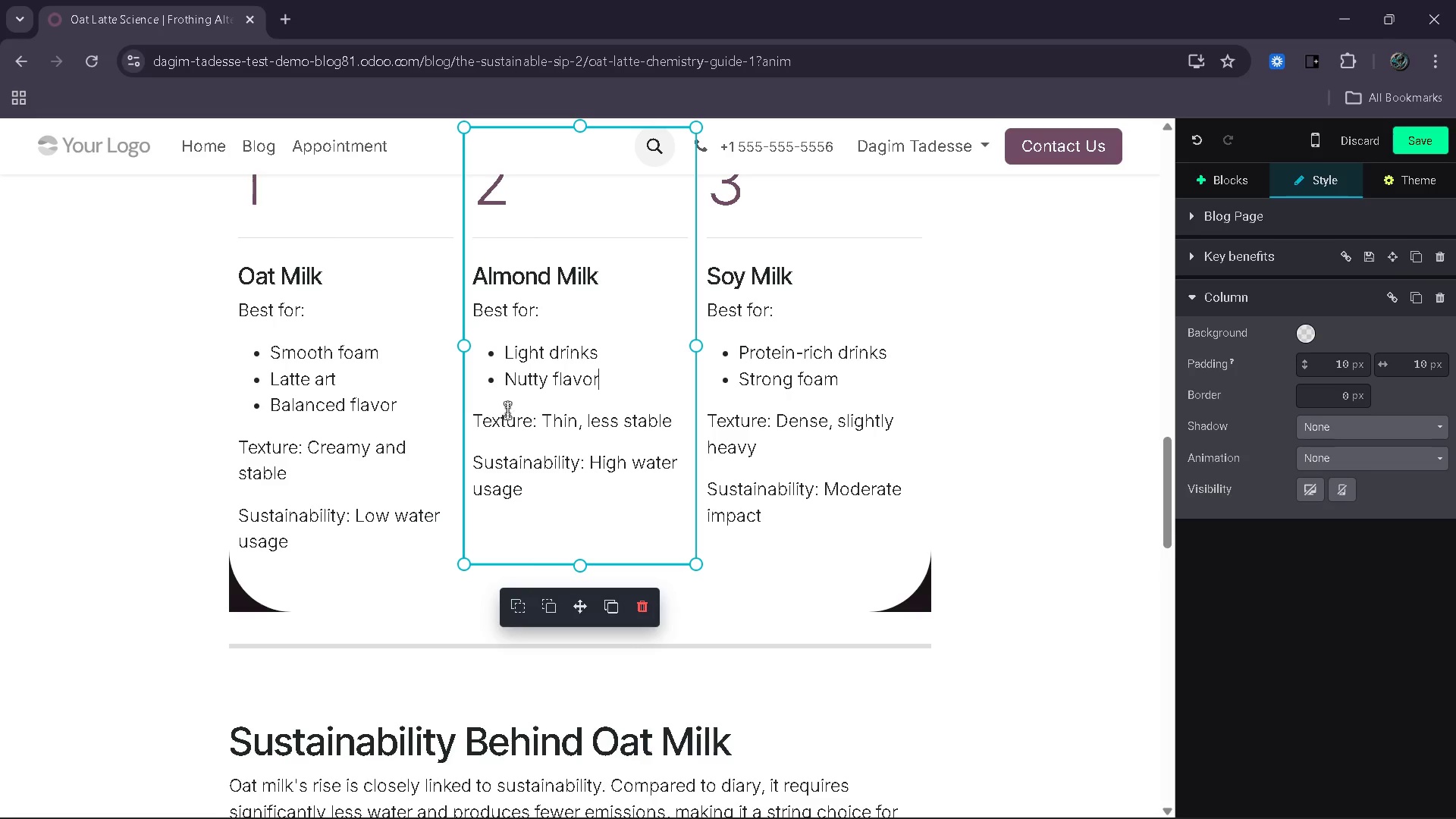 
wait(5.84)
 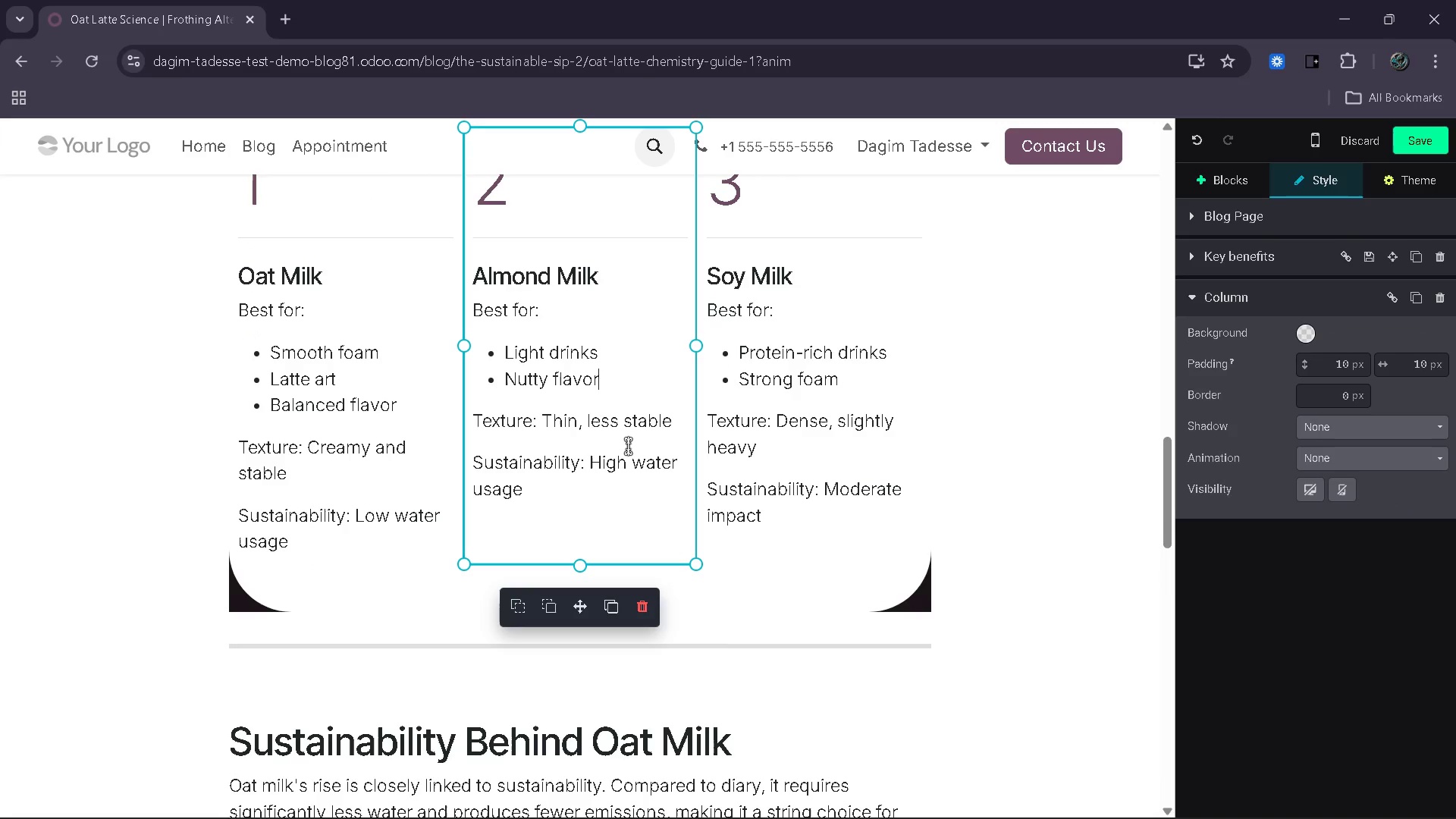 
left_click([1062, 518])
 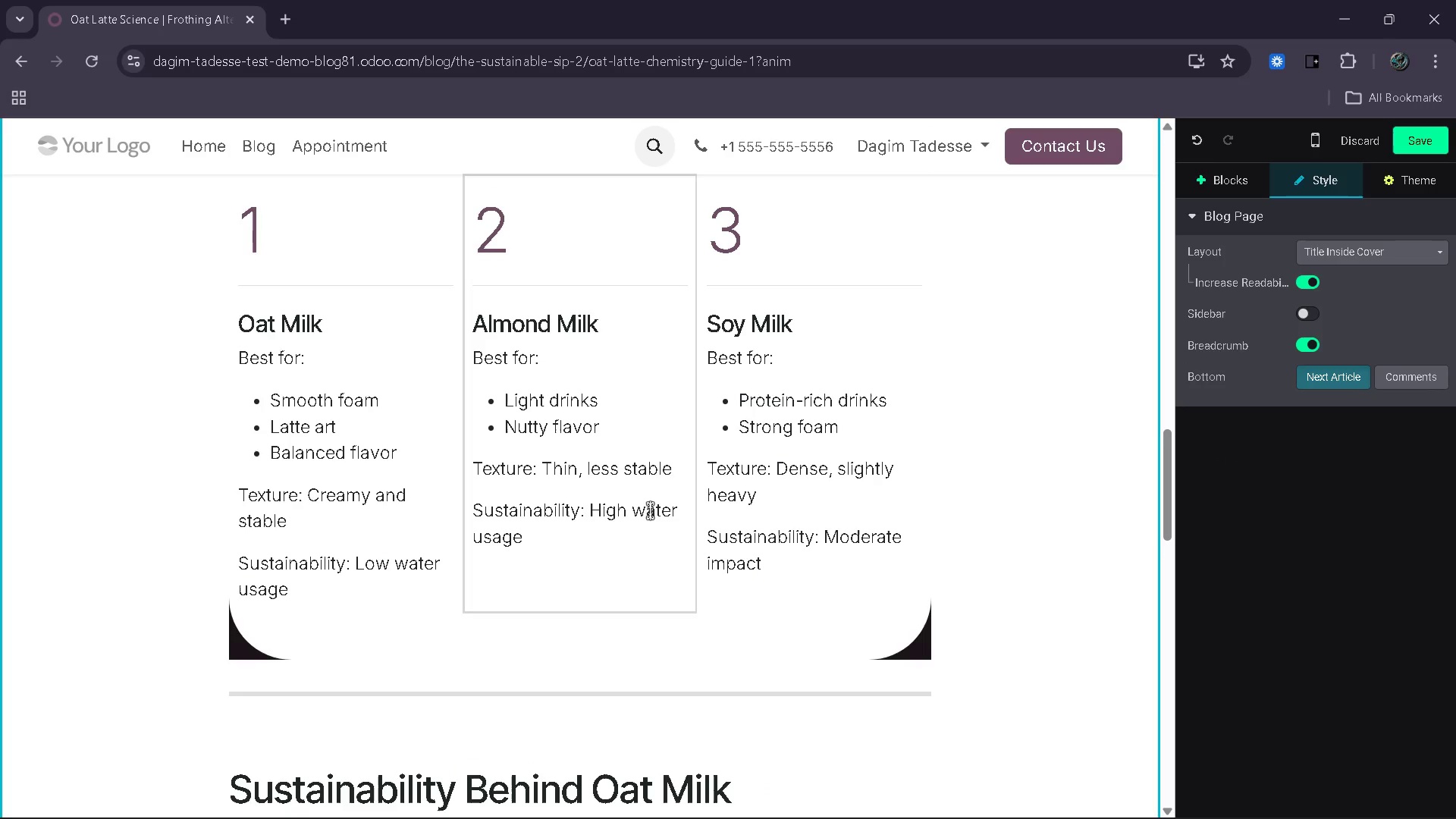 
left_click([642, 562])
 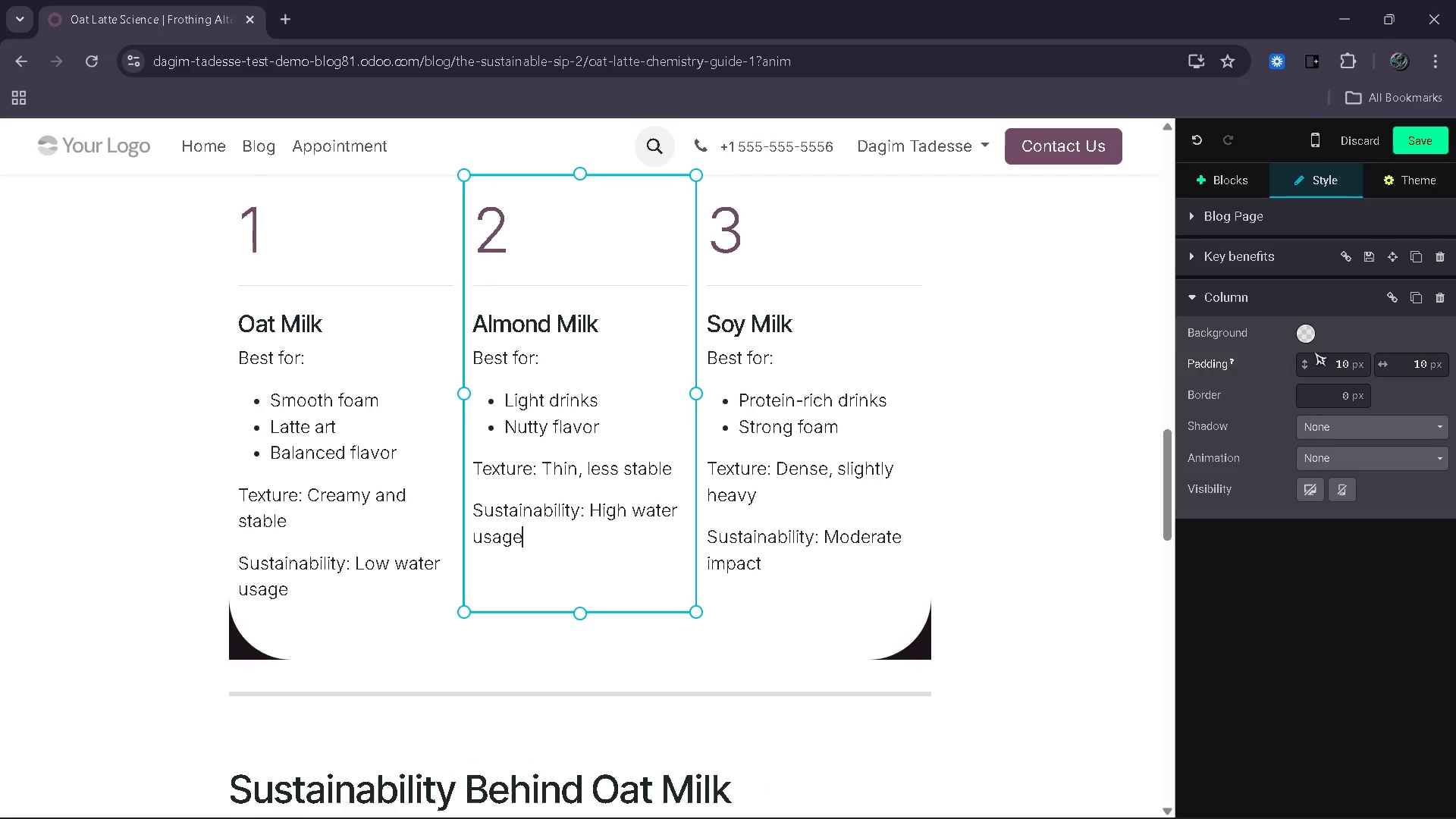 
left_click([1307, 336])
 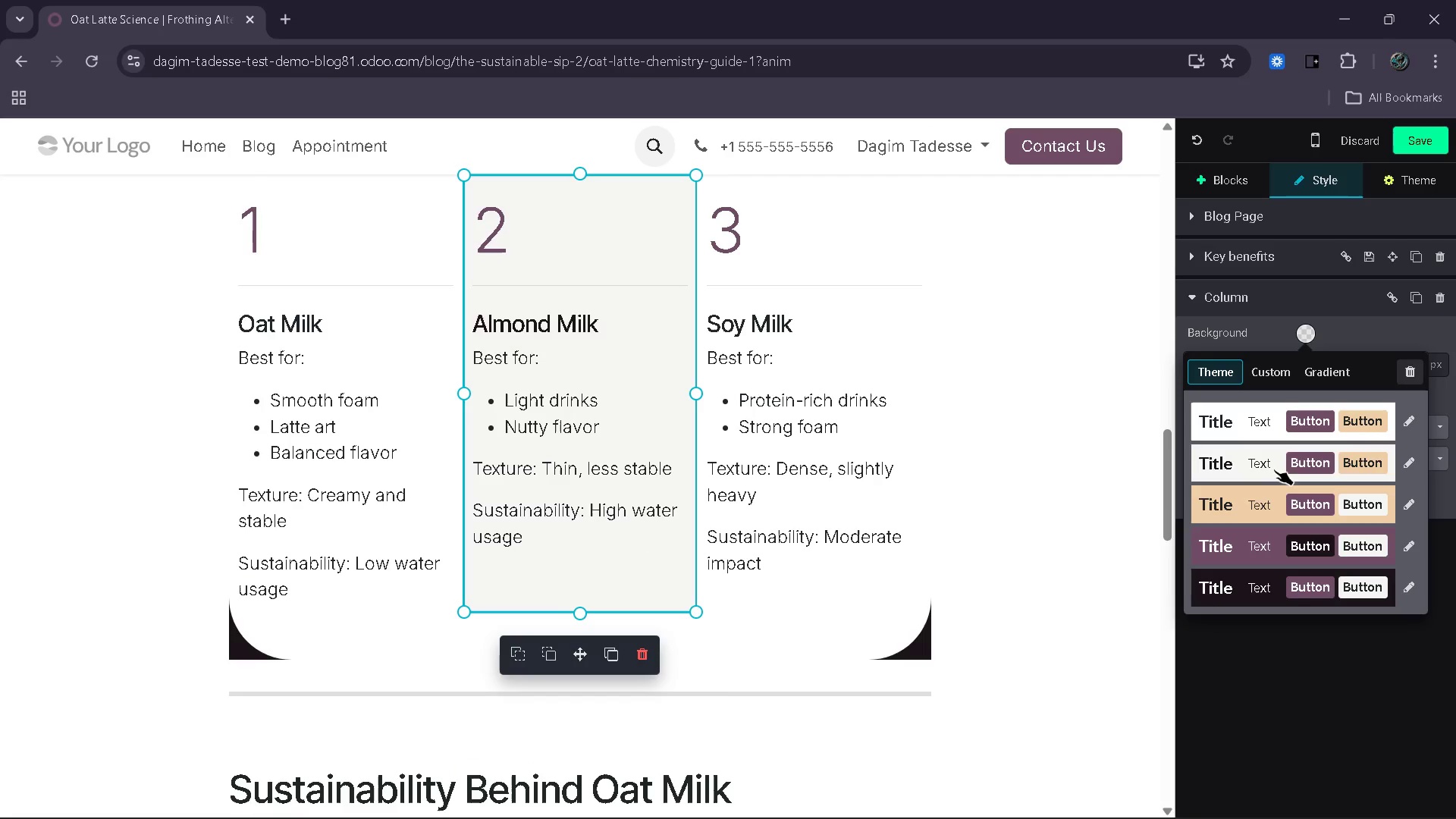 
left_click([1272, 469])
 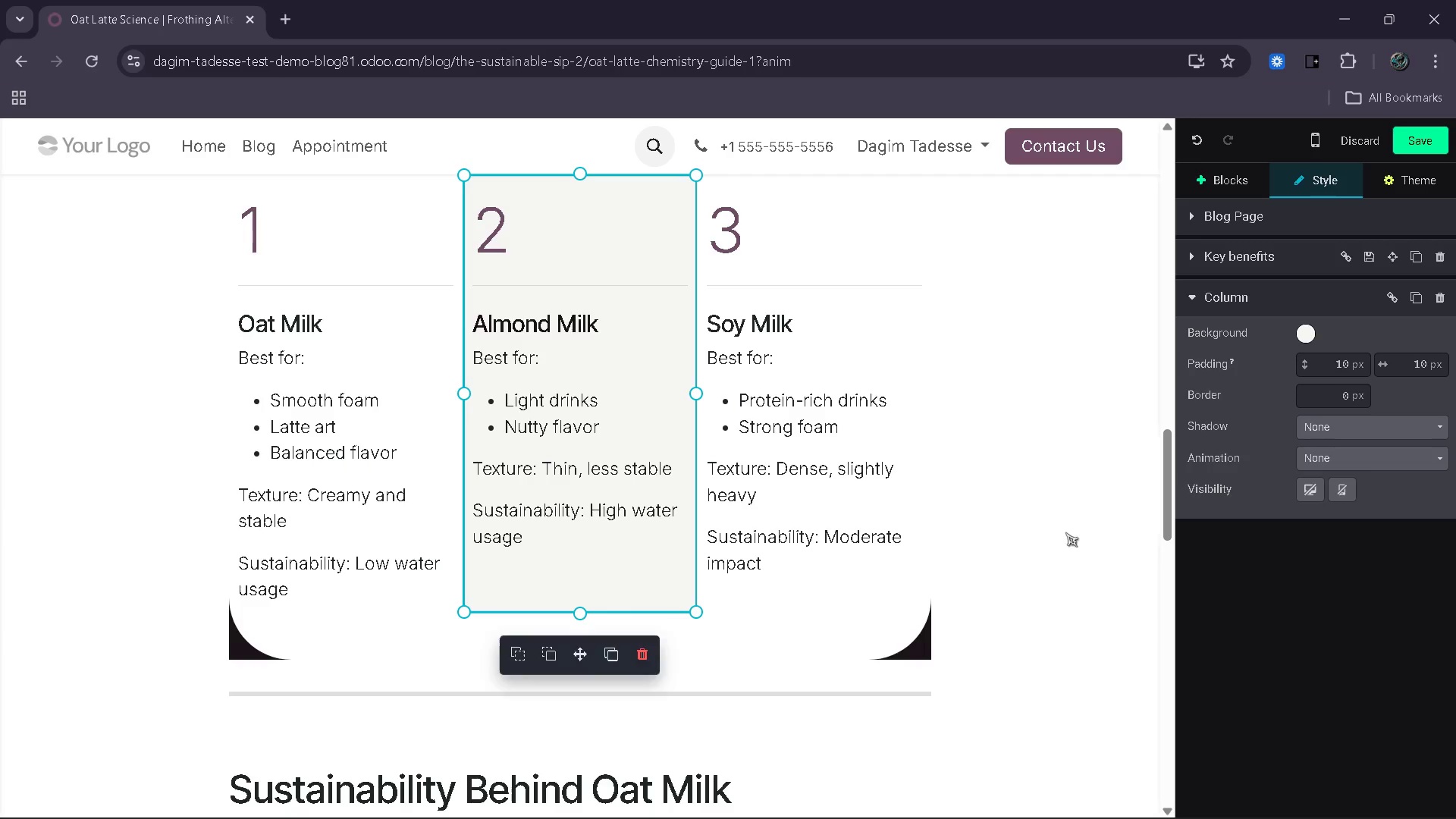 
left_click([1065, 534])
 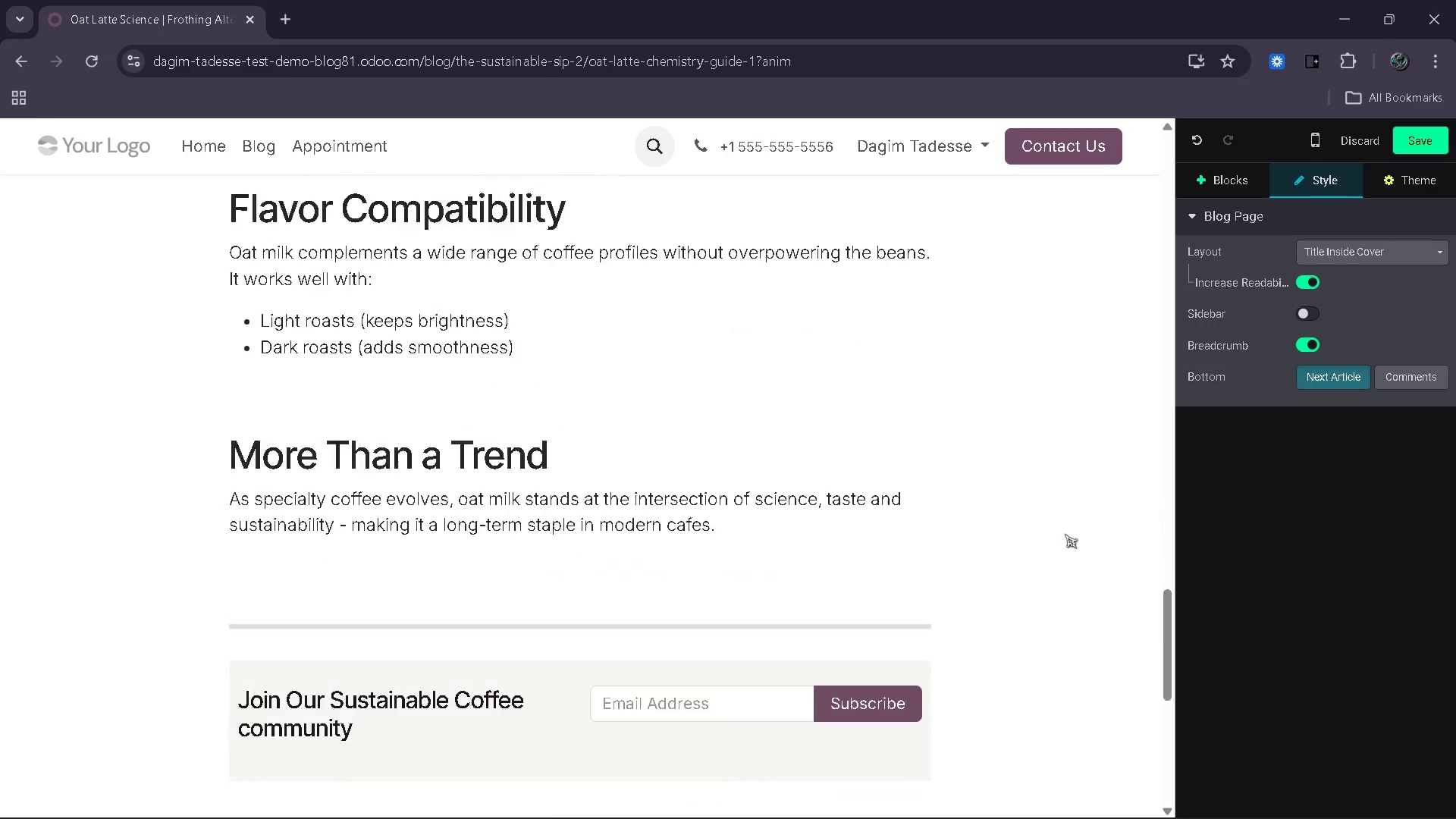 
wait(10.69)
 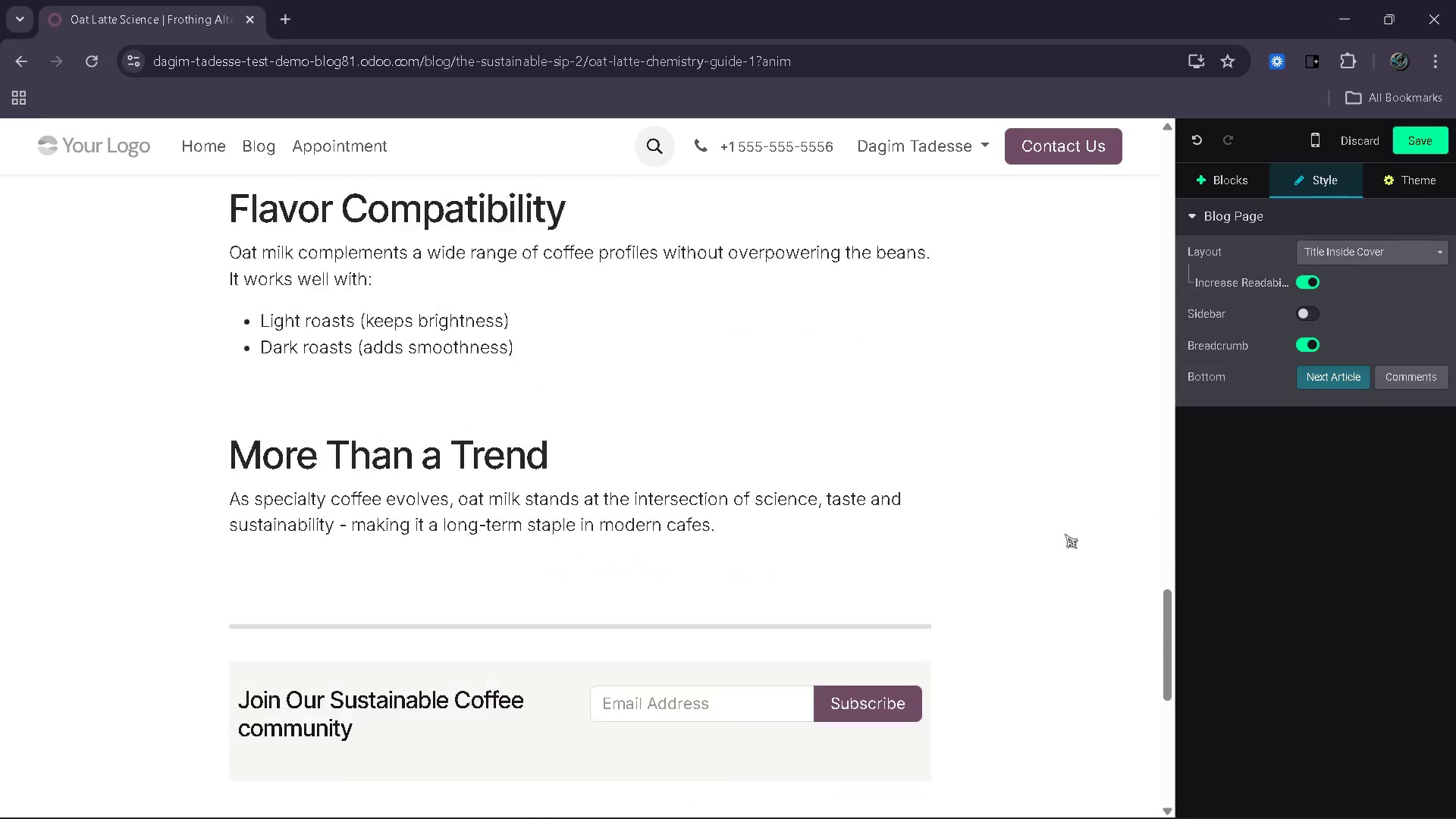 
left_click([1408, 140])
 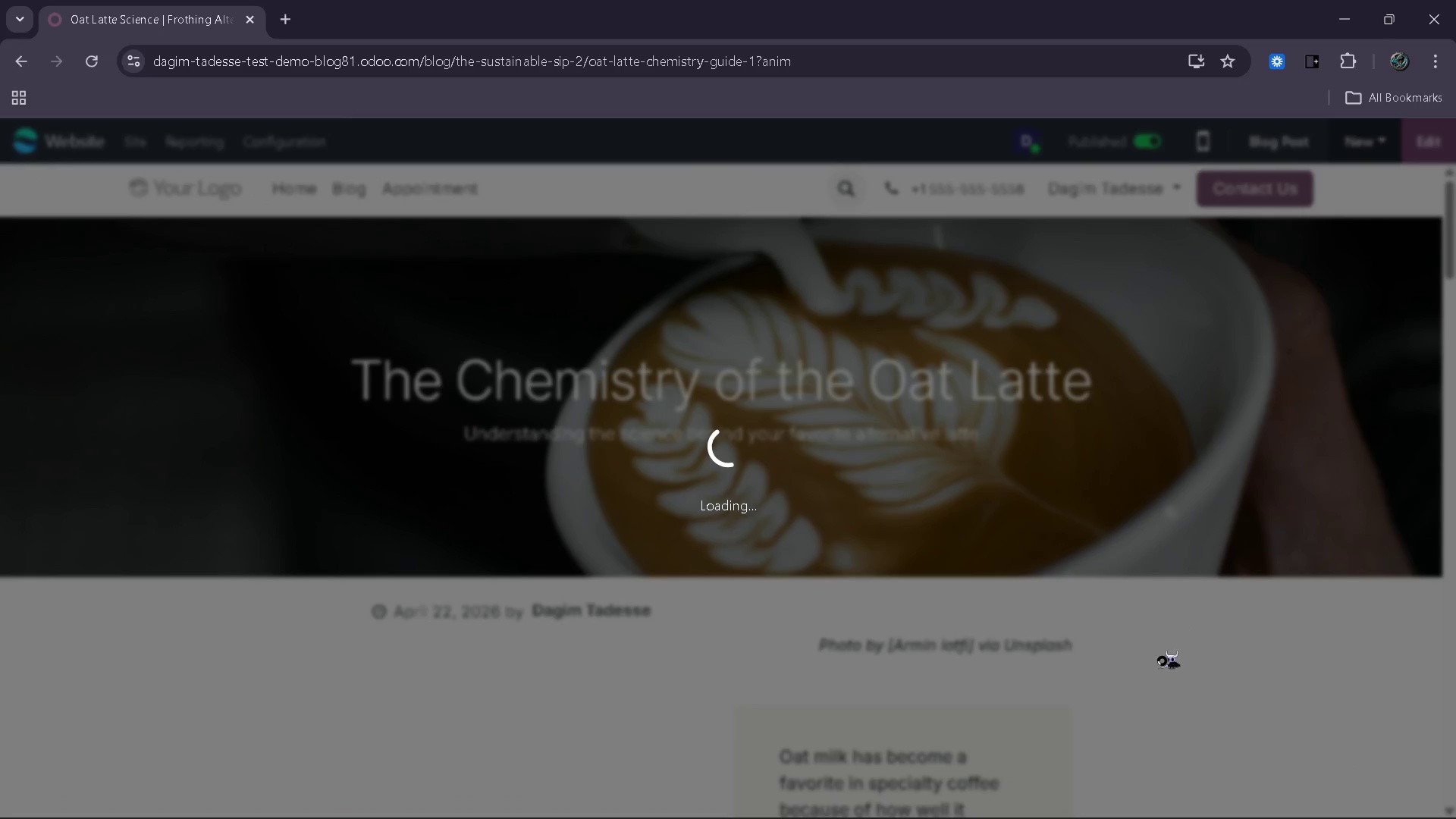 
wait(13.25)
 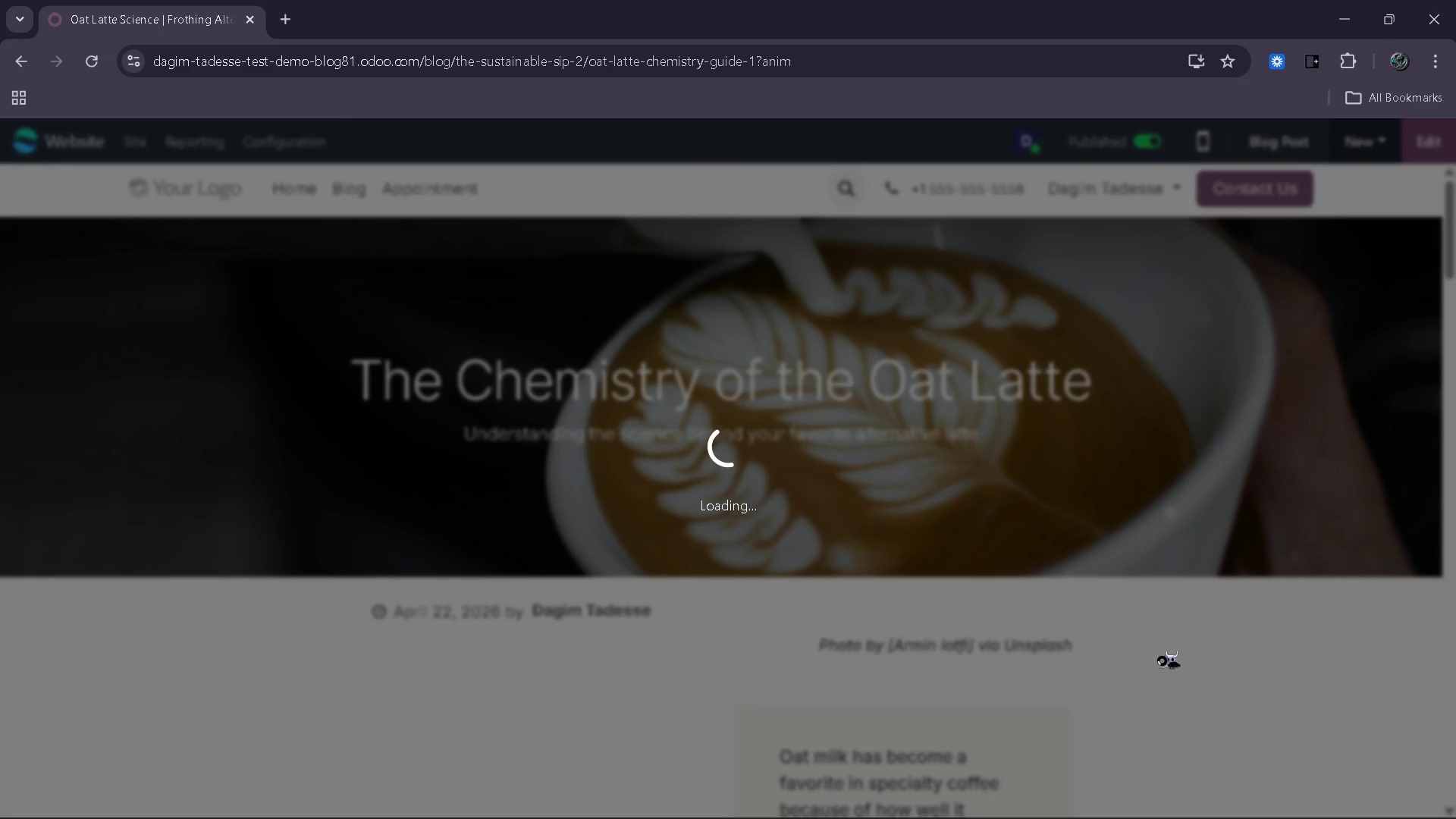 
left_click([717, 421])
 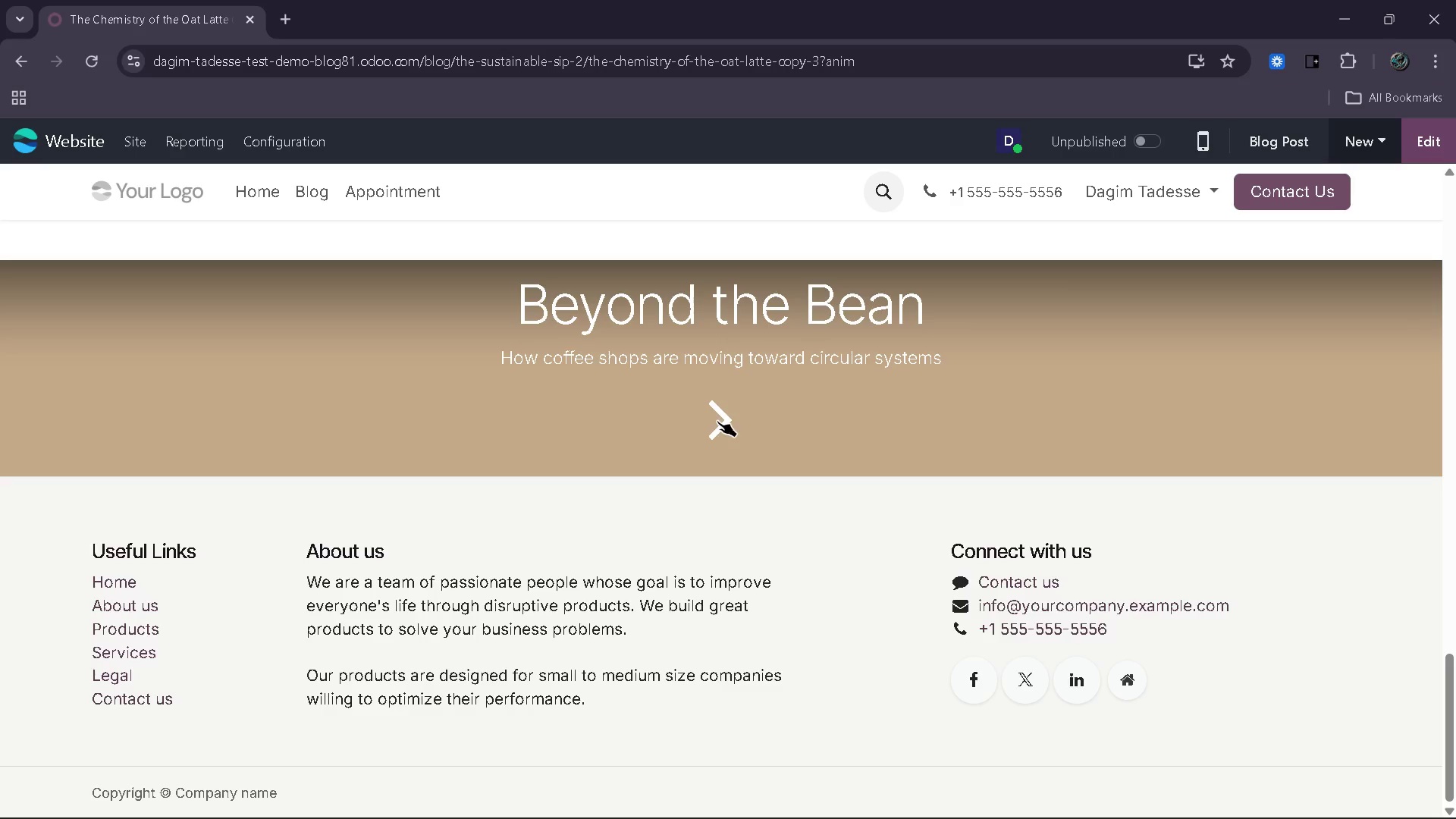 
left_click([728, 439])
 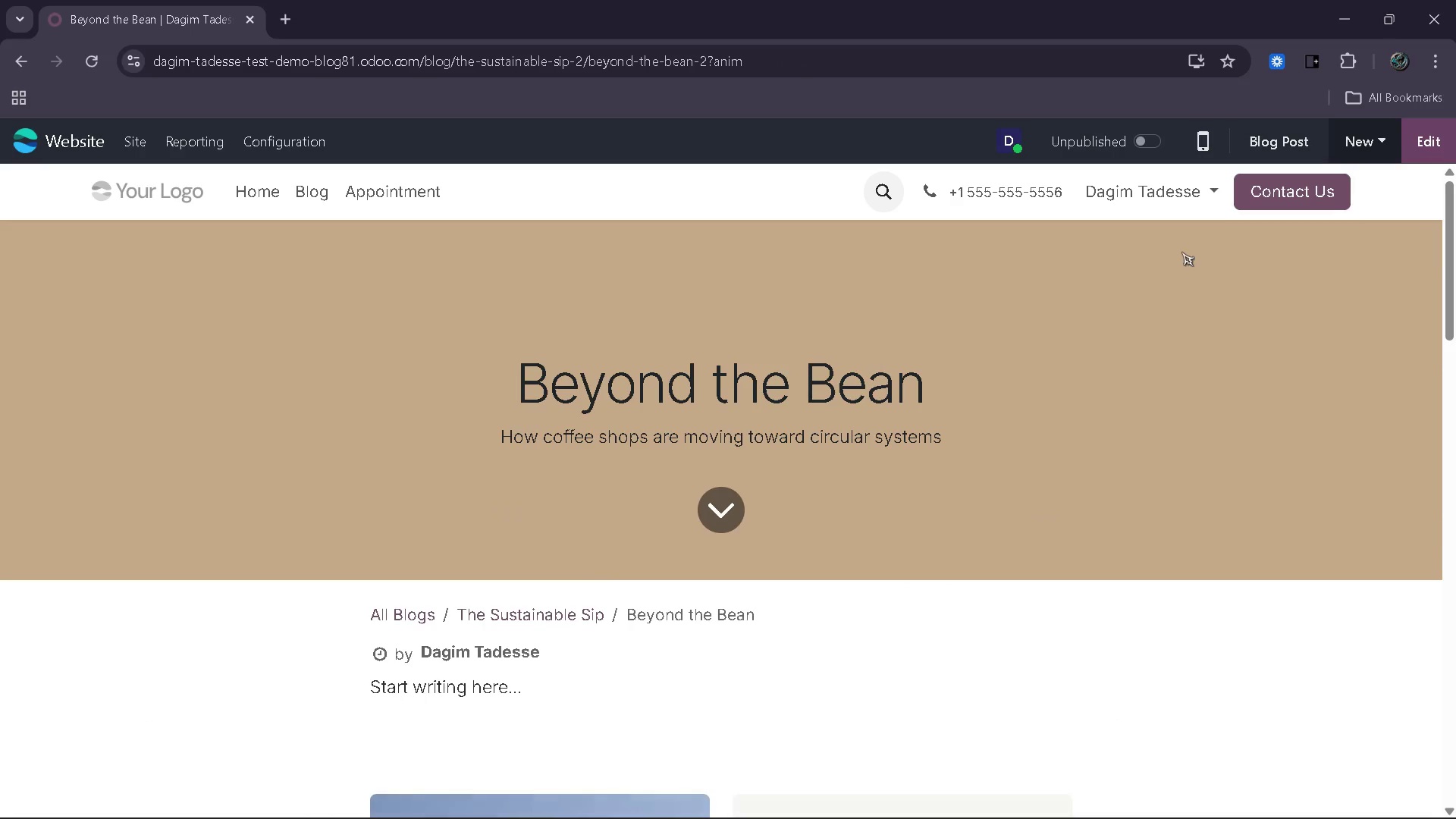 
left_click([1420, 153])
 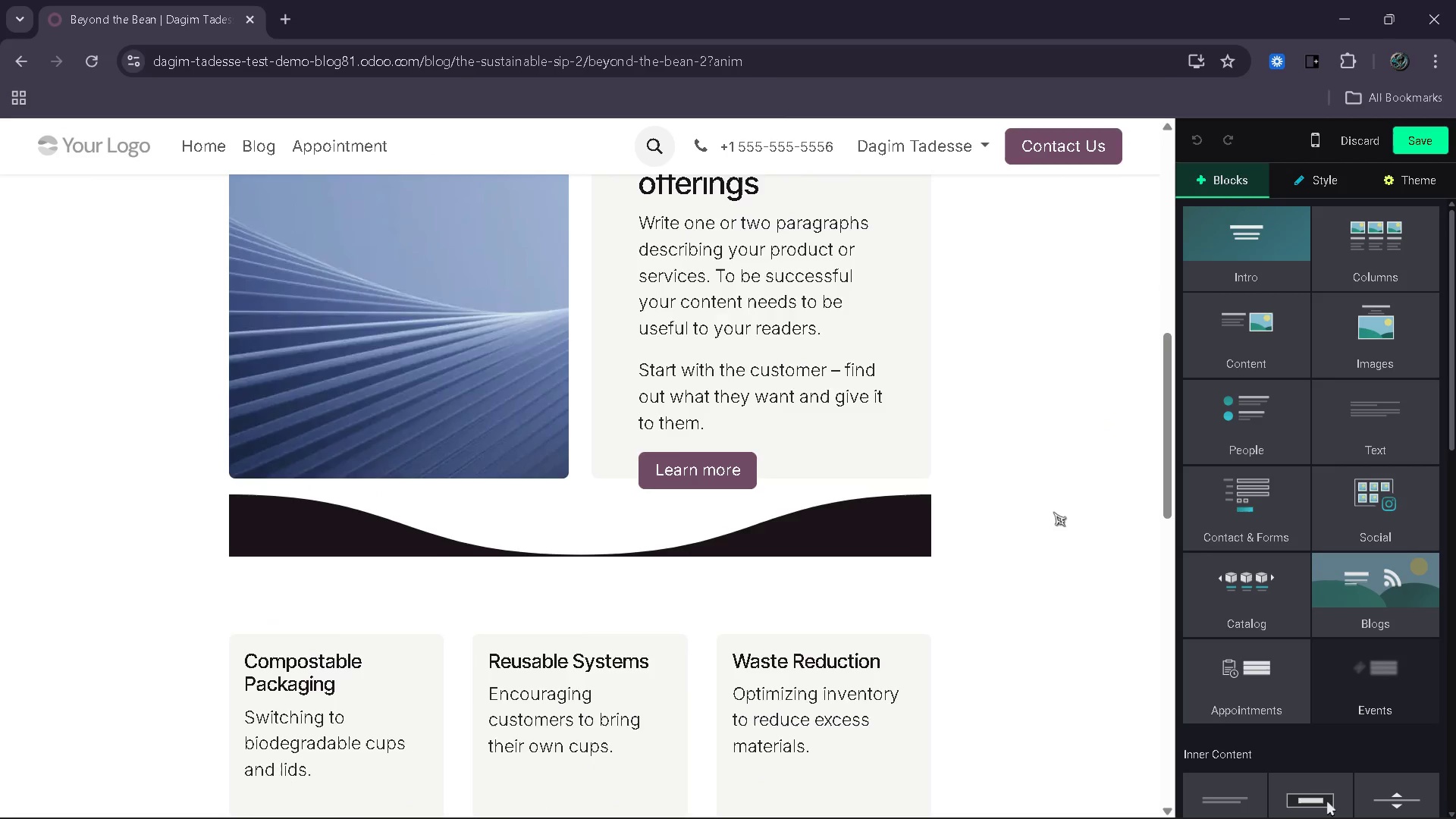 
left_click([728, 601])
 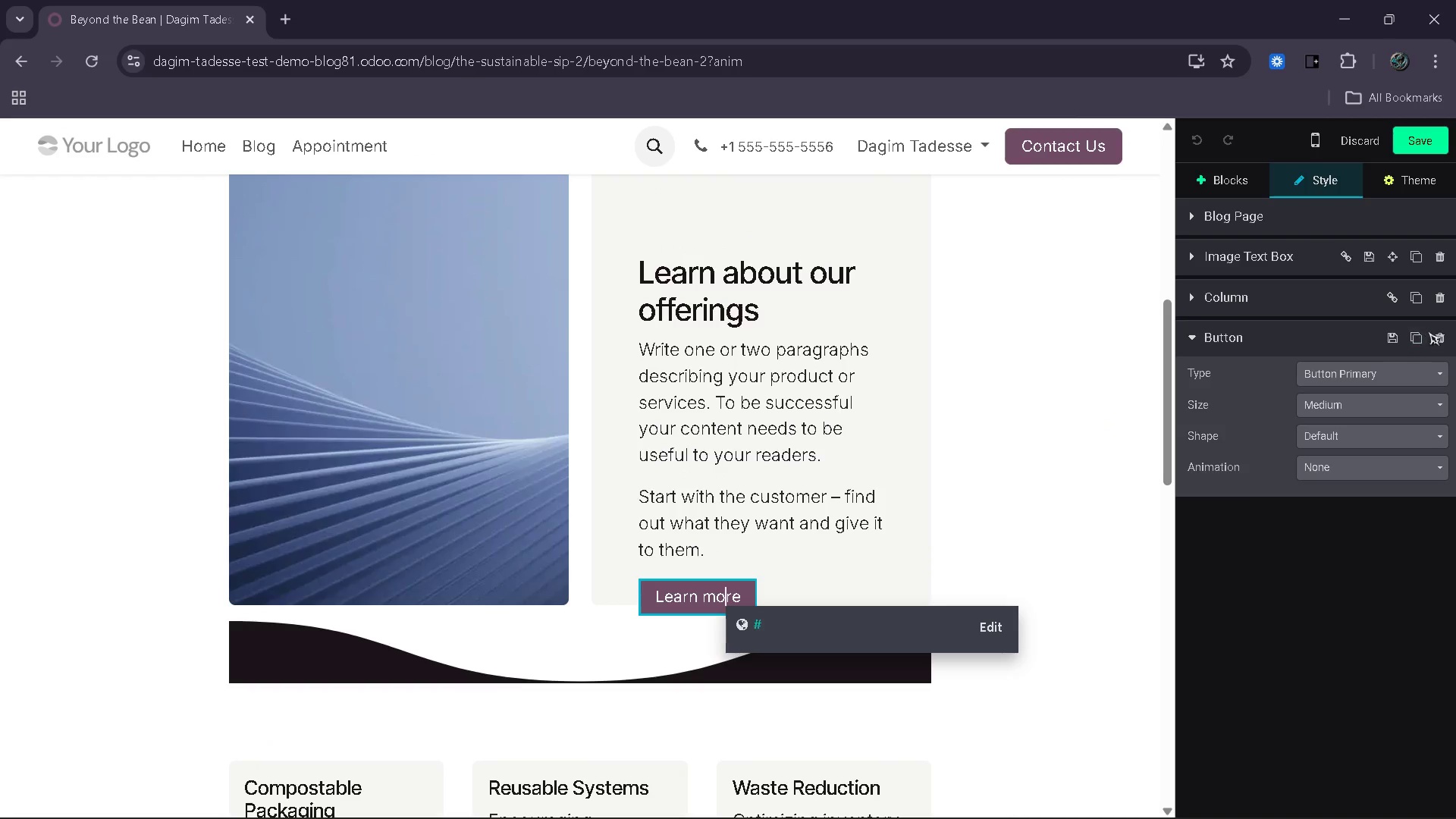 
left_click([1430, 331])
 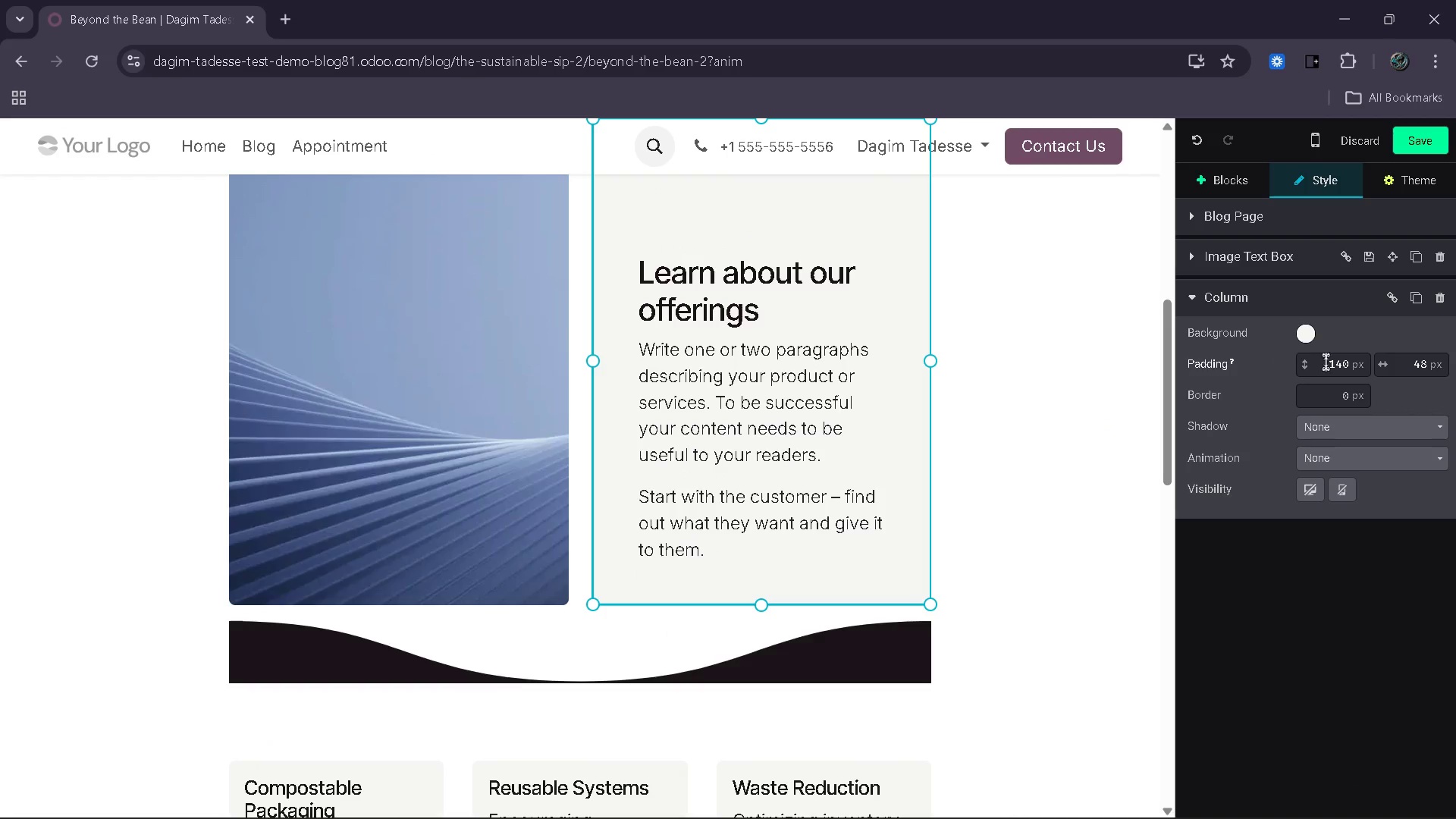 
left_click([1334, 362])
 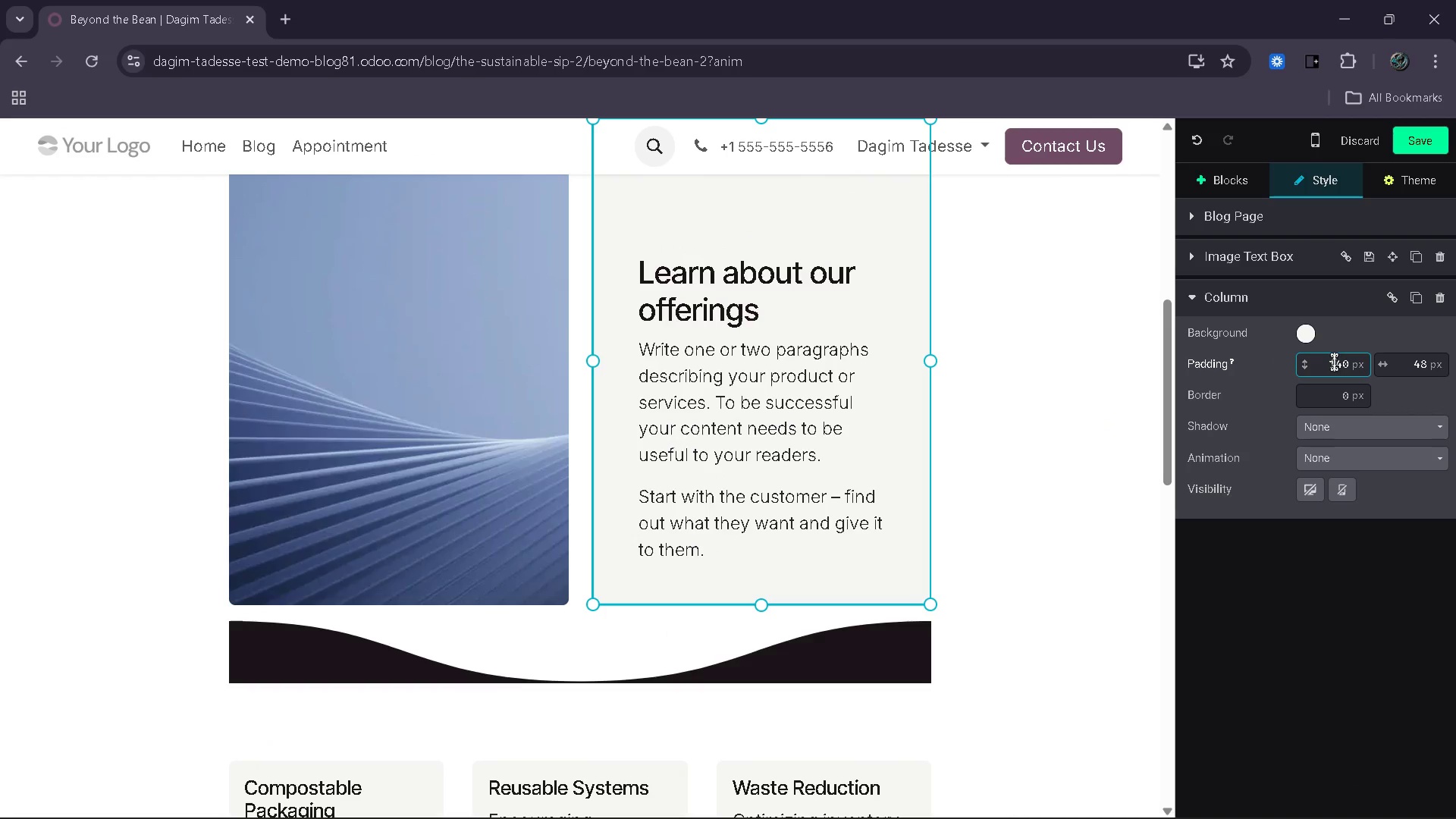 
key(Backspace)
 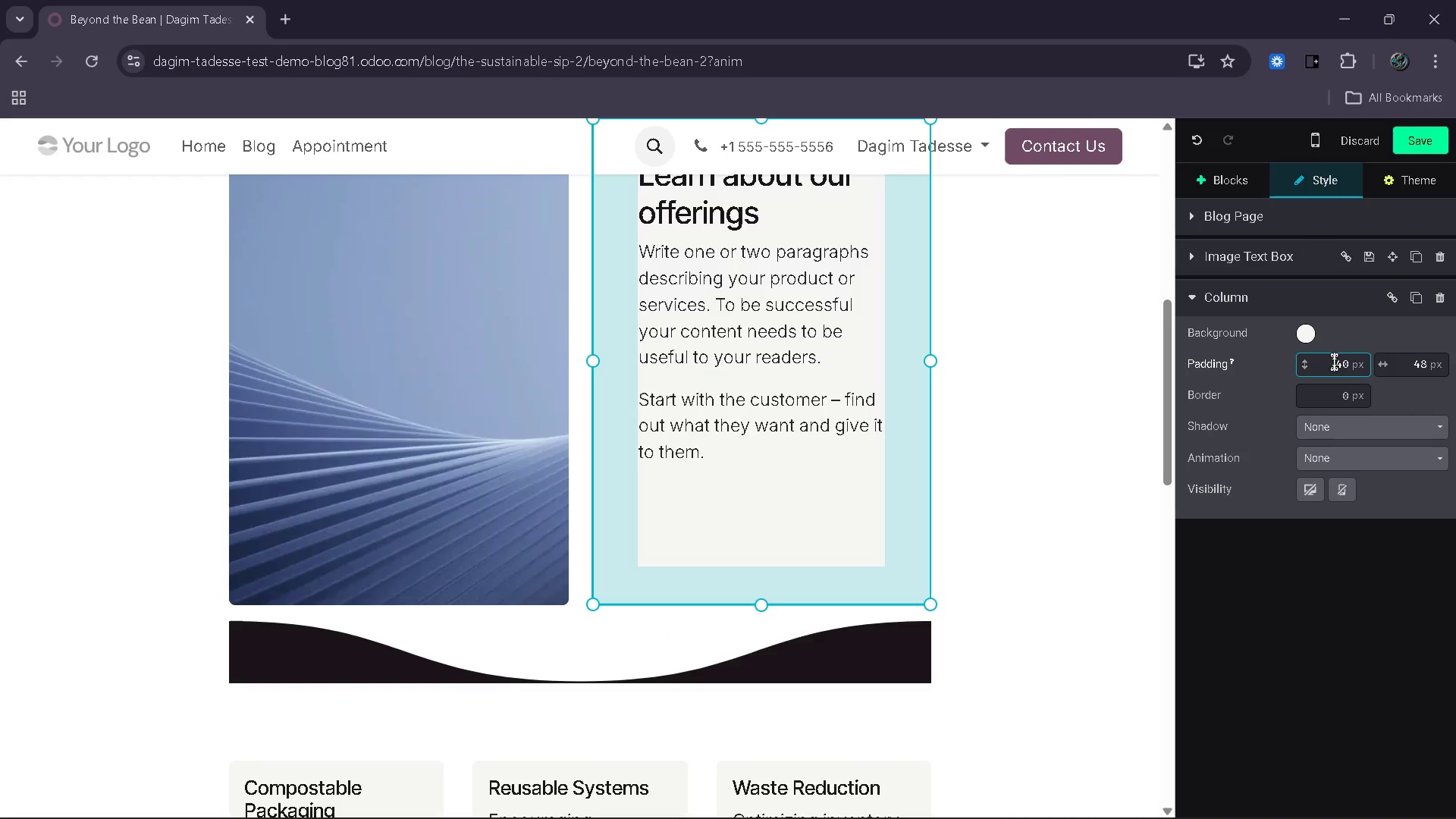 
key(Enter)
 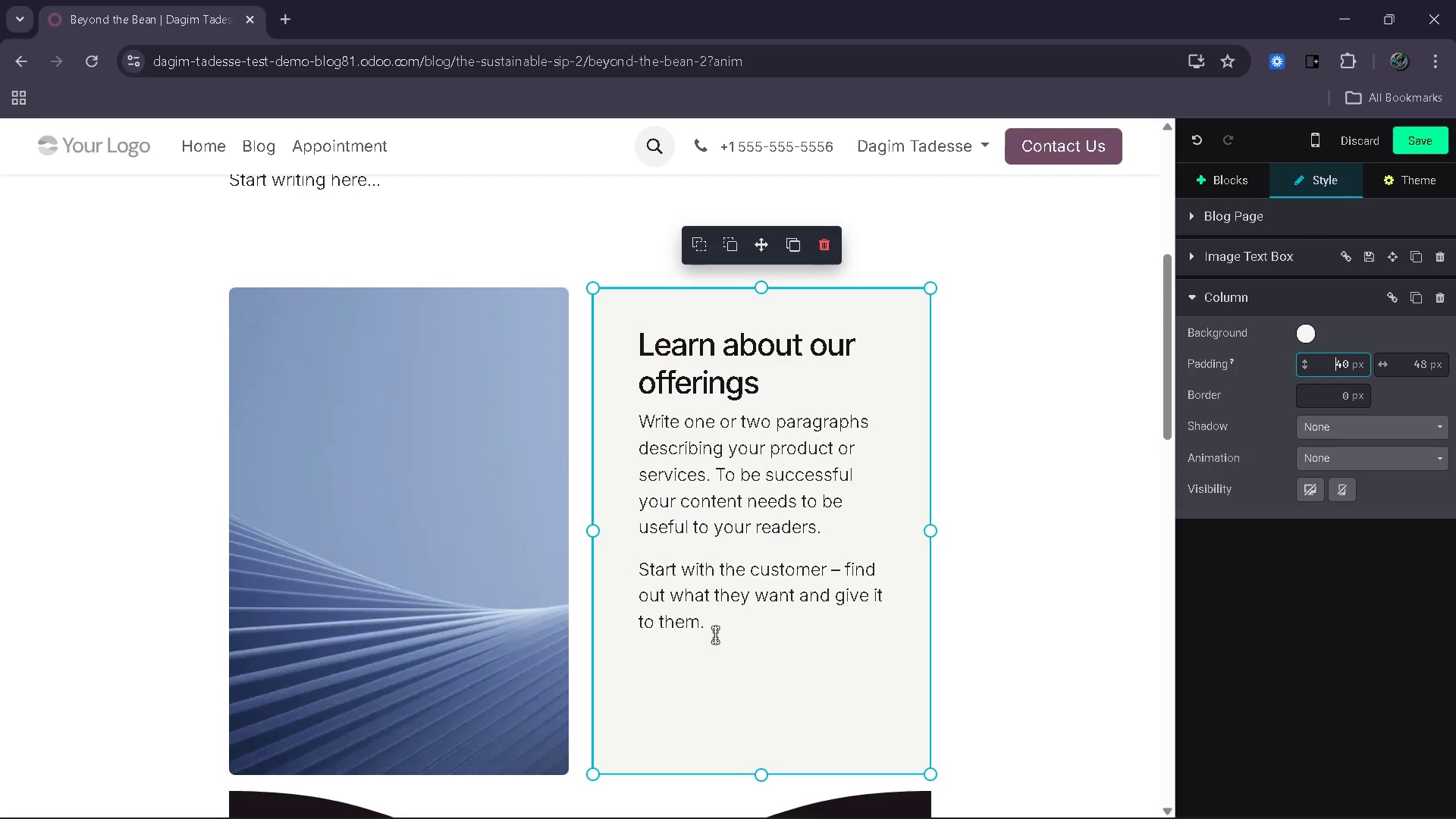 
wait(5.08)
 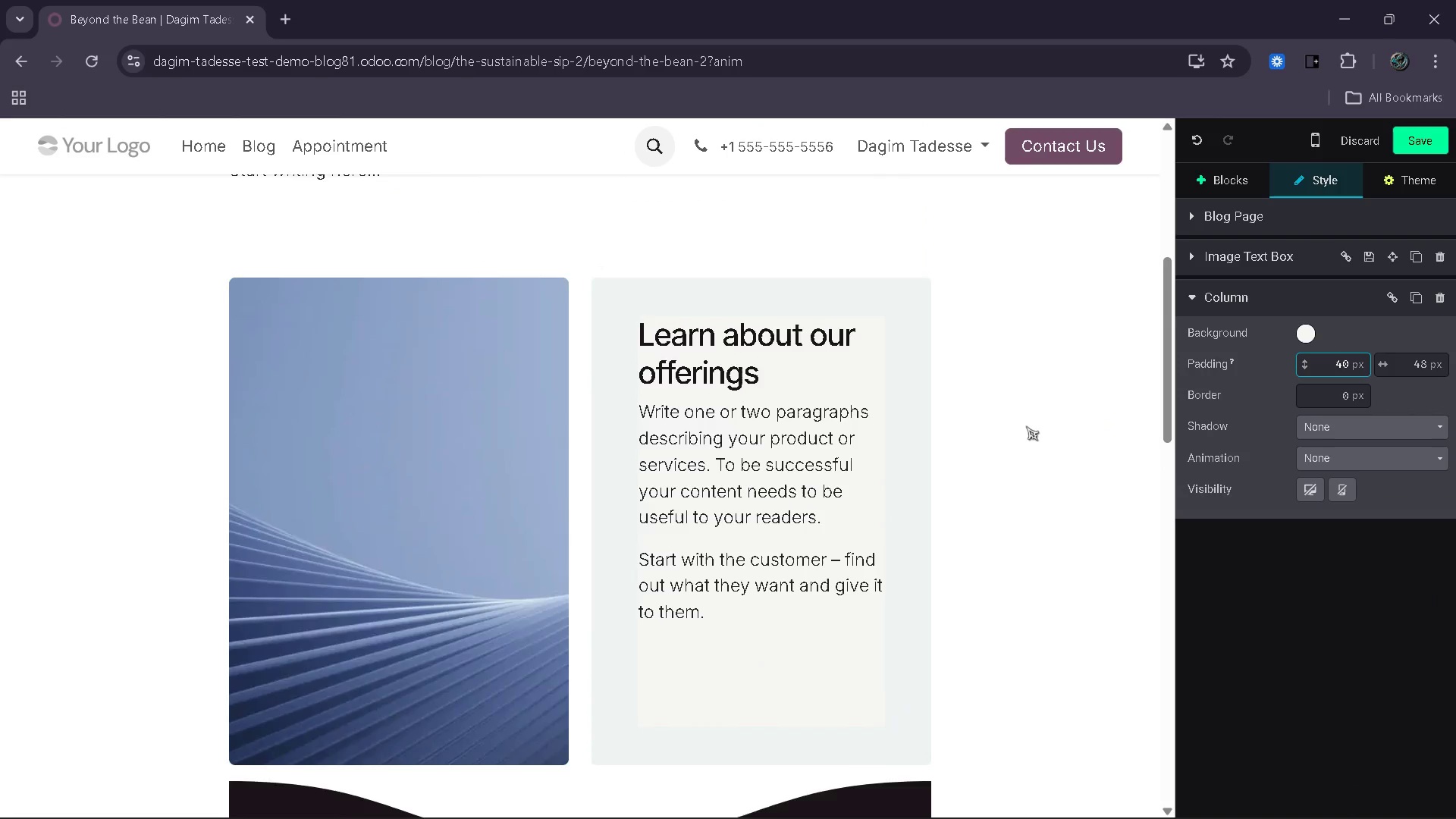 
left_click_drag(start_coordinate=[715, 635], to_coordinate=[632, 435])
 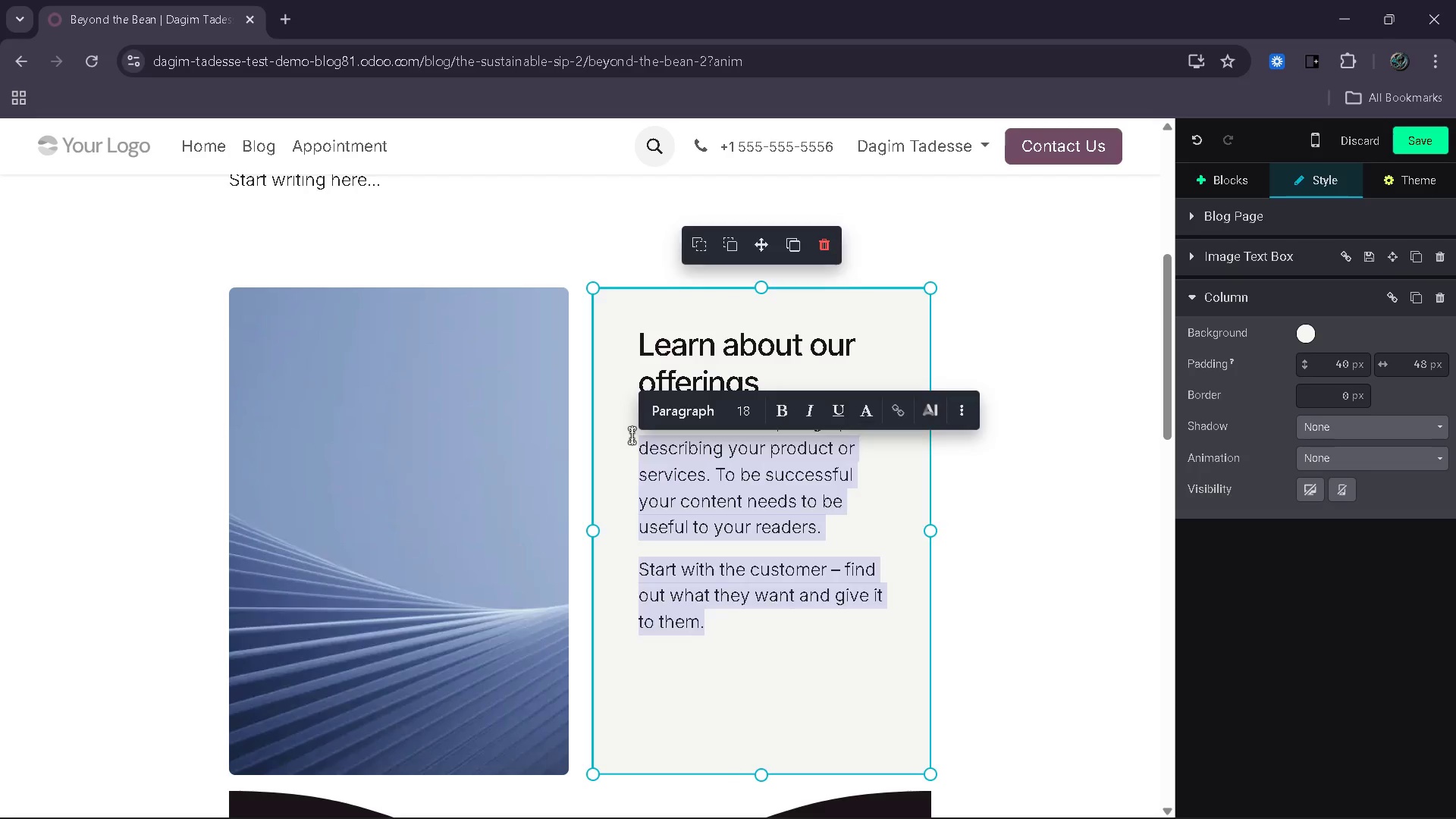 
key(Backspace)
 